 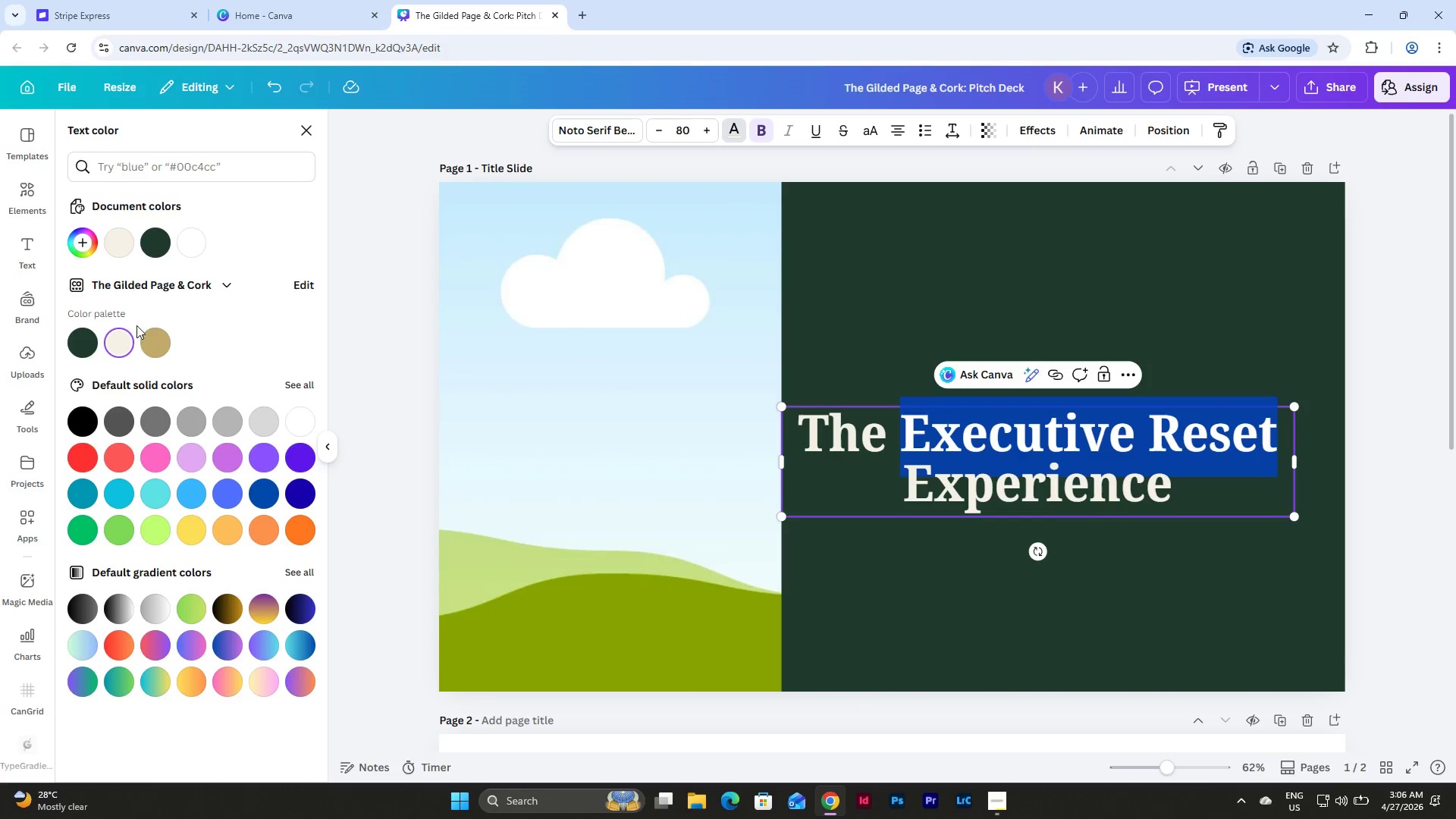 
left_click([844, 326])
 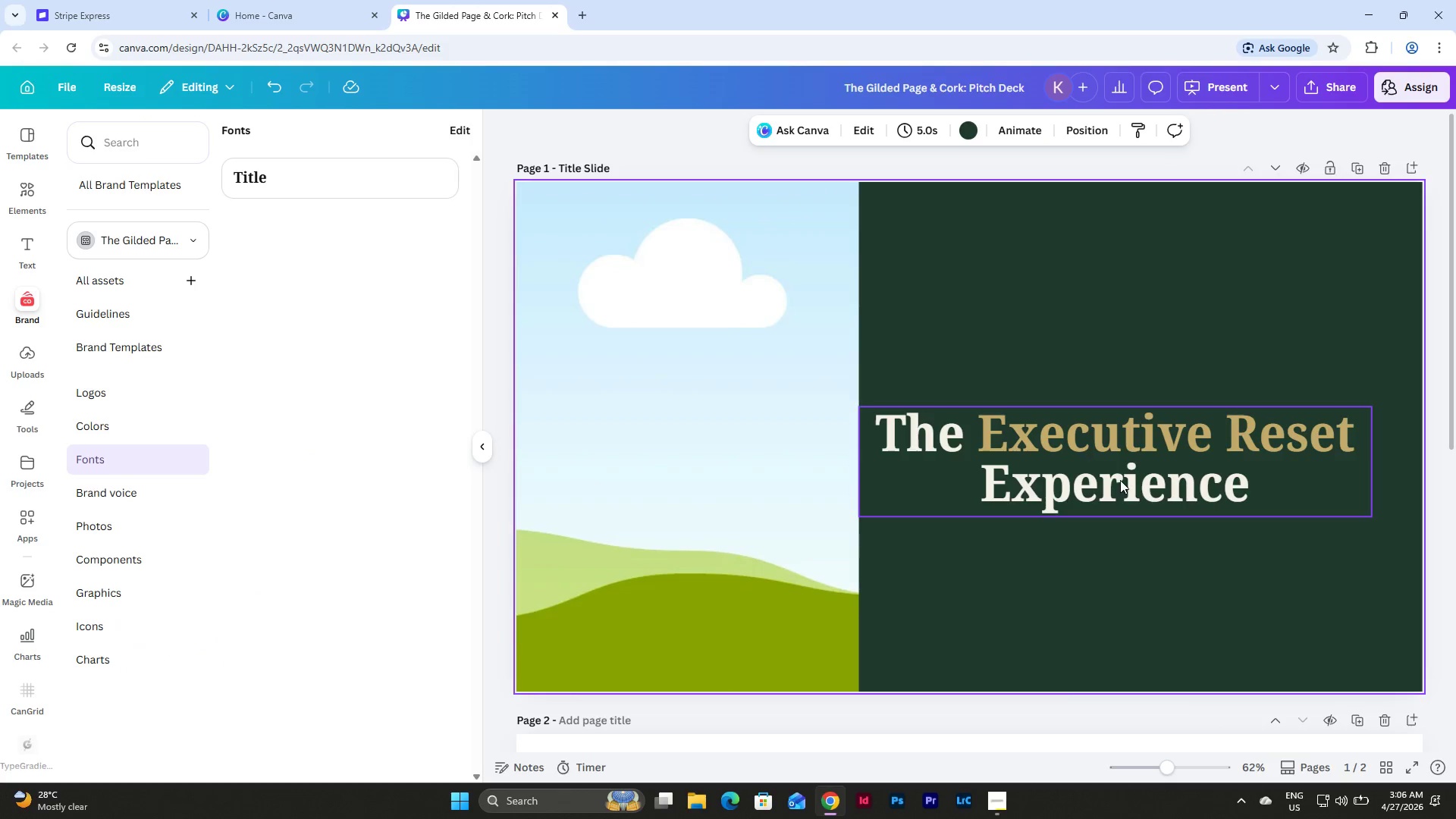 
left_click([1121, 480])
 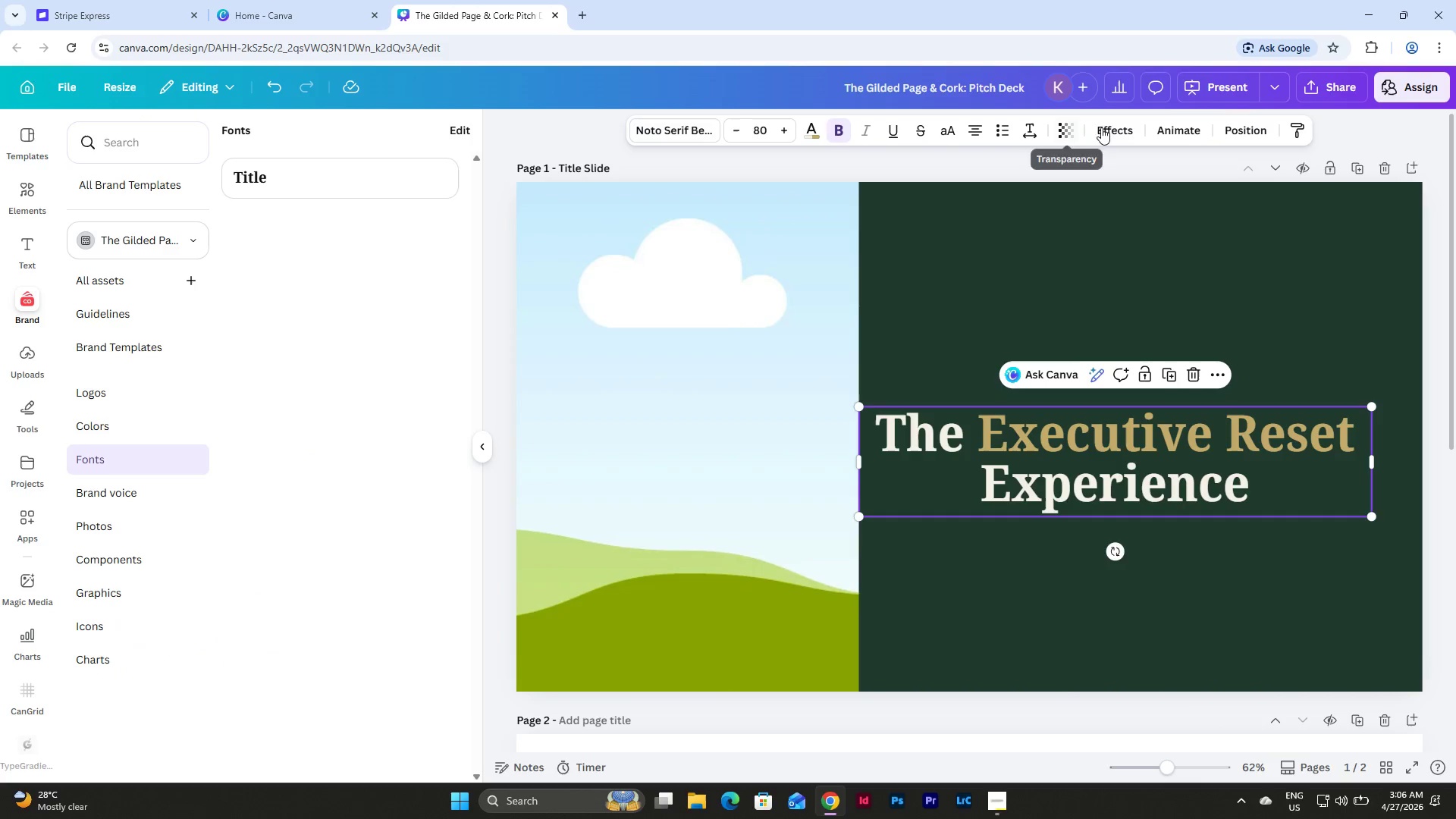 
left_click([1112, 128])
 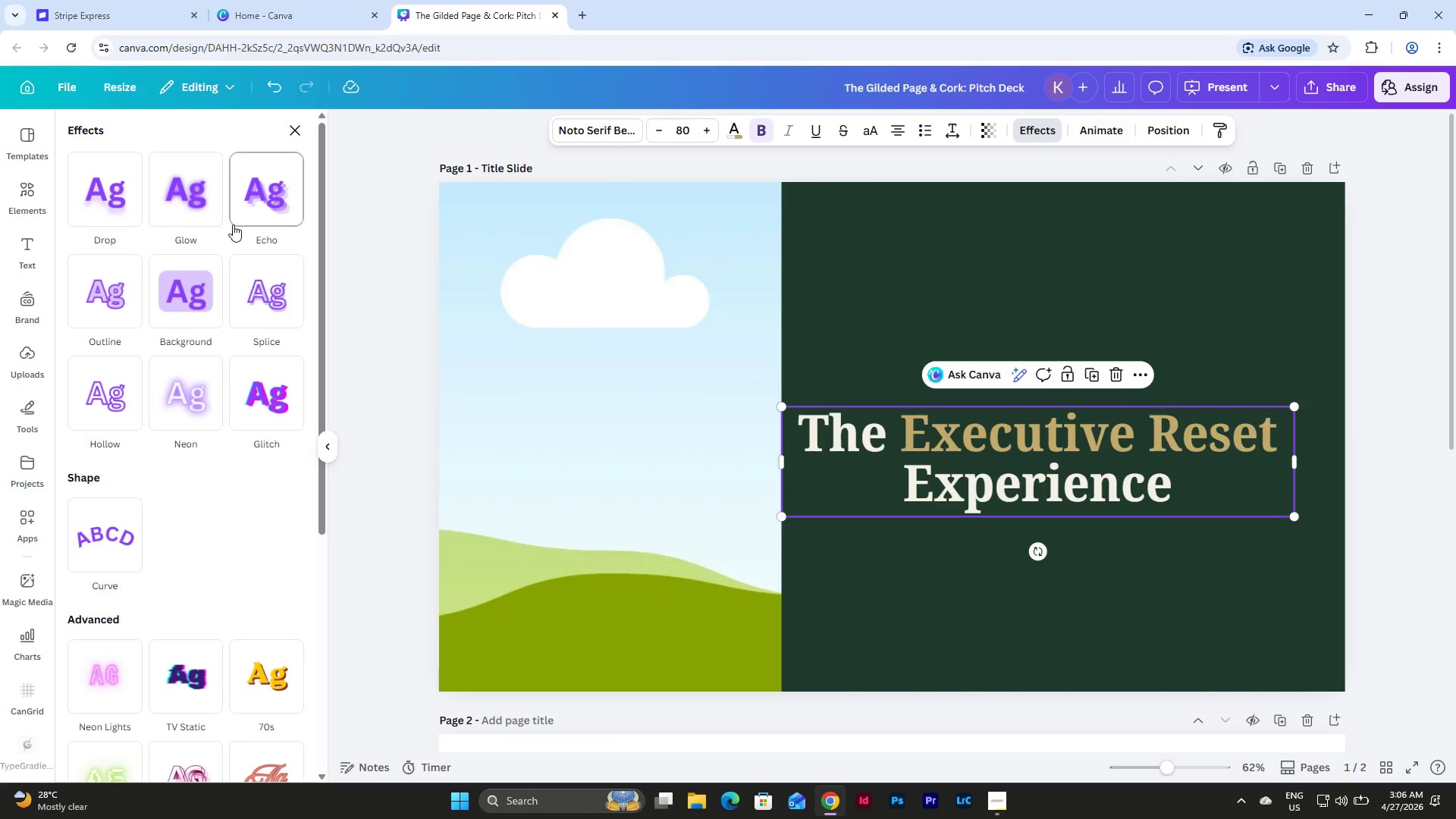 
left_click([181, 209])
 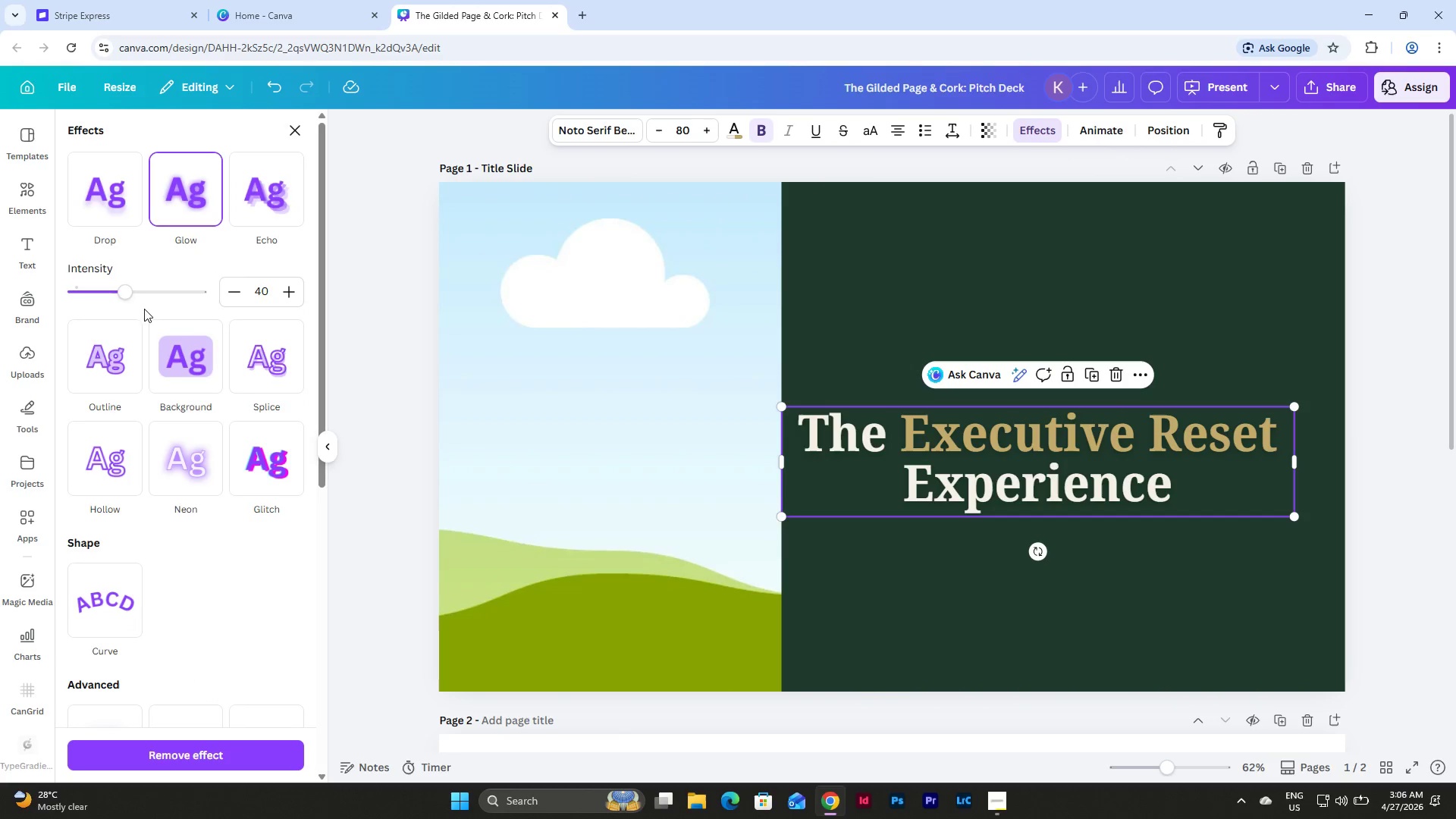 
left_click_drag(start_coordinate=[127, 294], to_coordinate=[255, 309])
 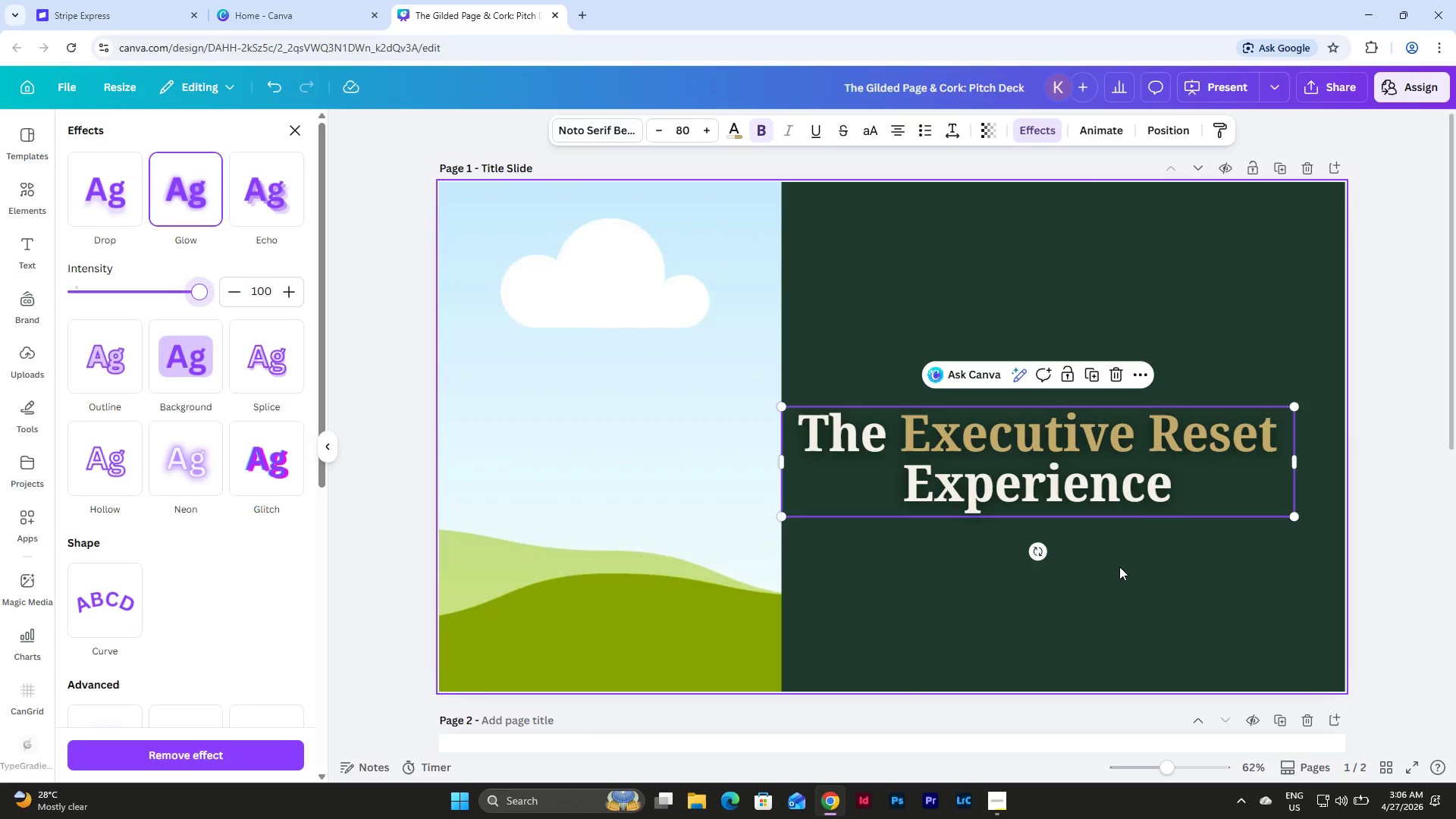 
left_click([1119, 566])
 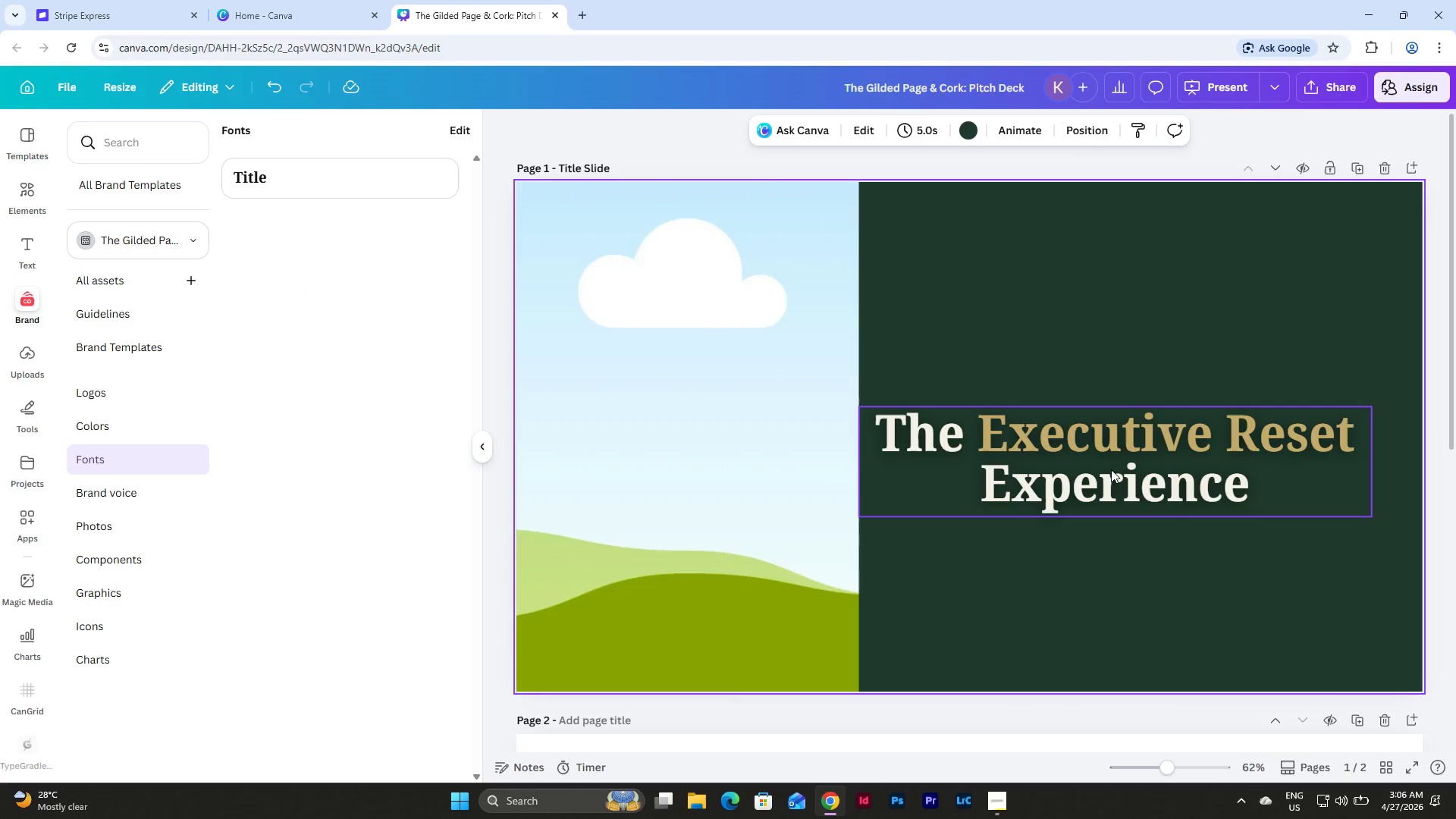 
left_click([1111, 462])
 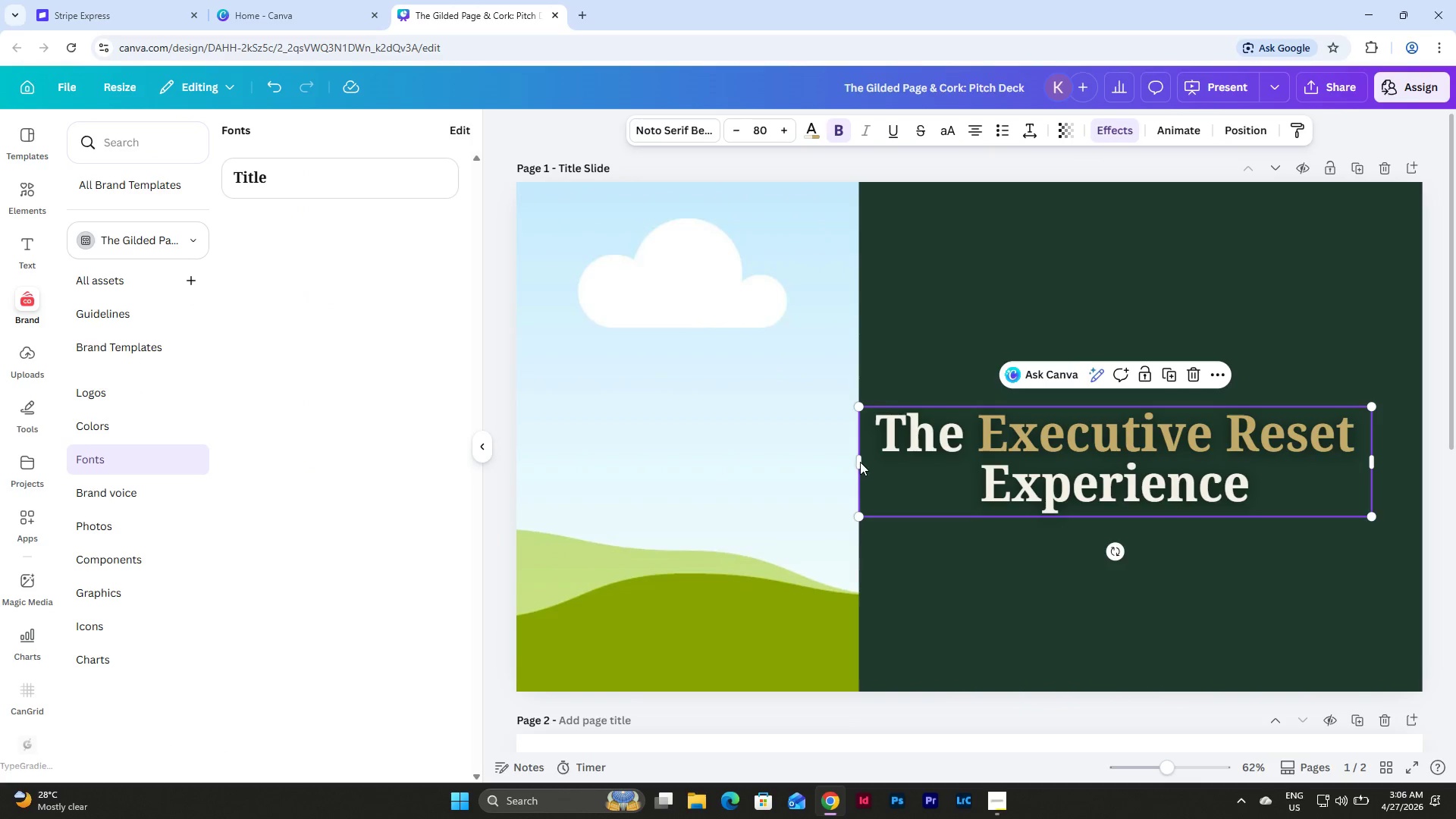 
left_click_drag(start_coordinate=[856, 460], to_coordinate=[901, 461])
 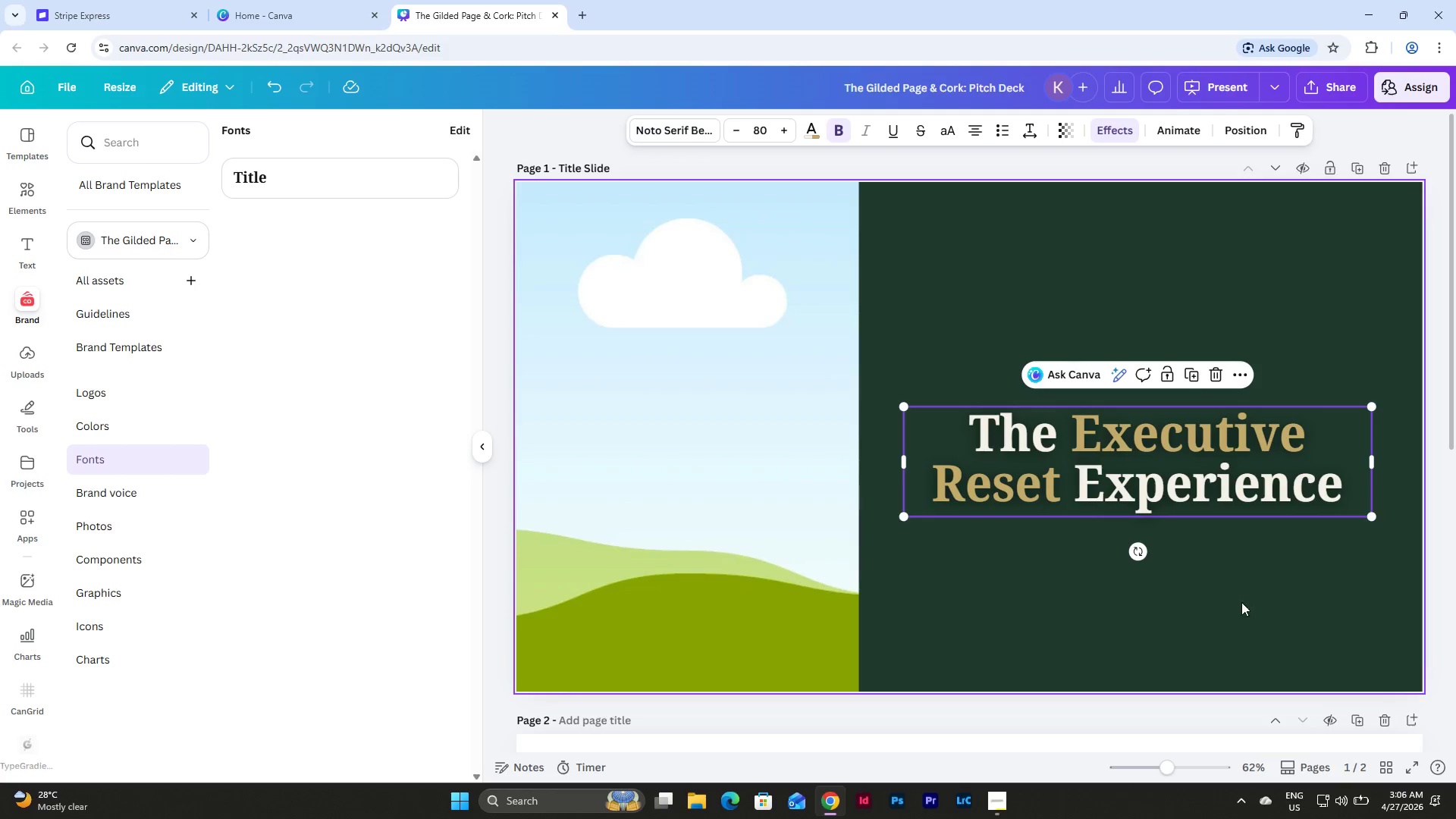 
left_click([1246, 598])
 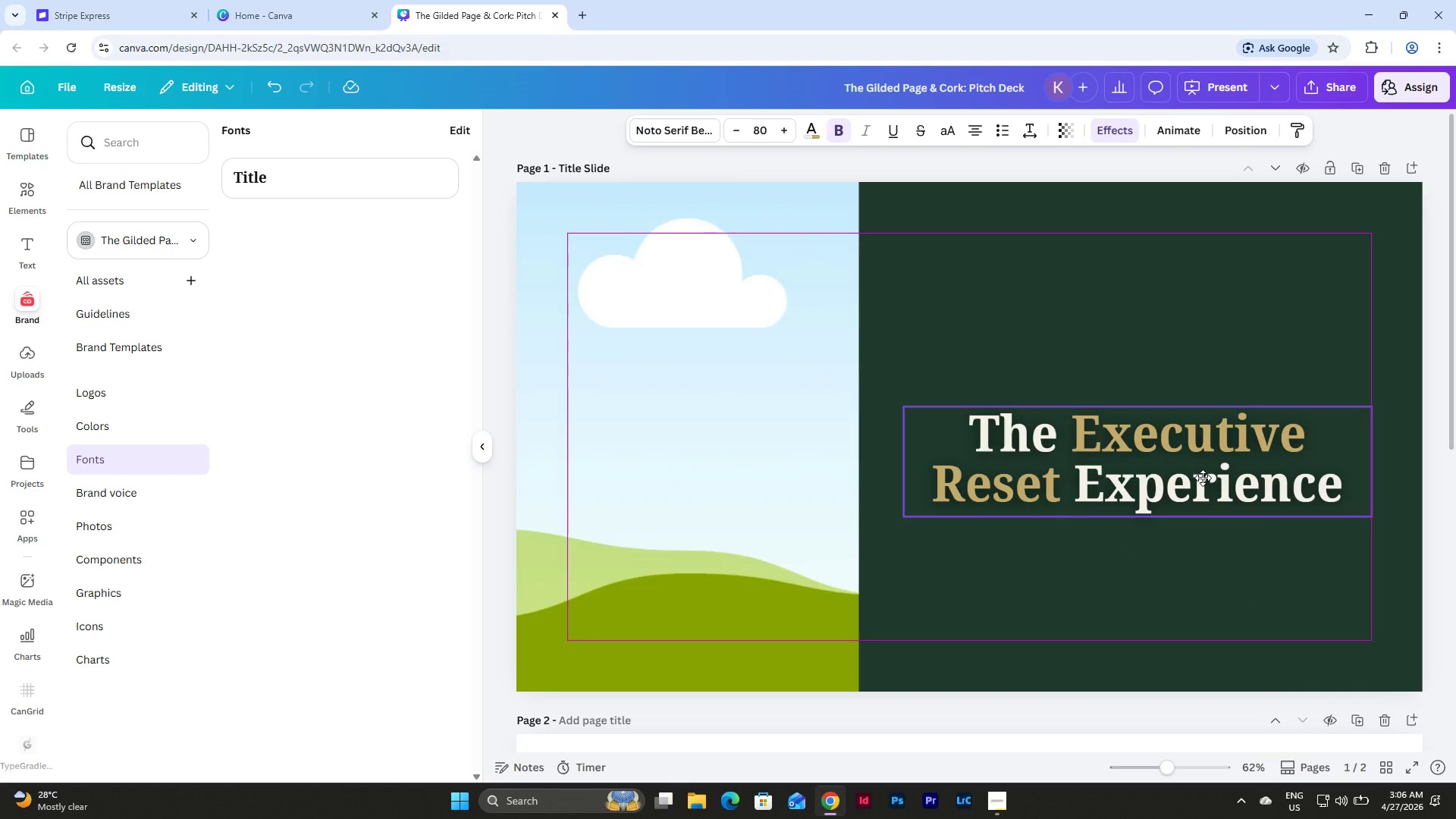 
left_click([689, 124])
 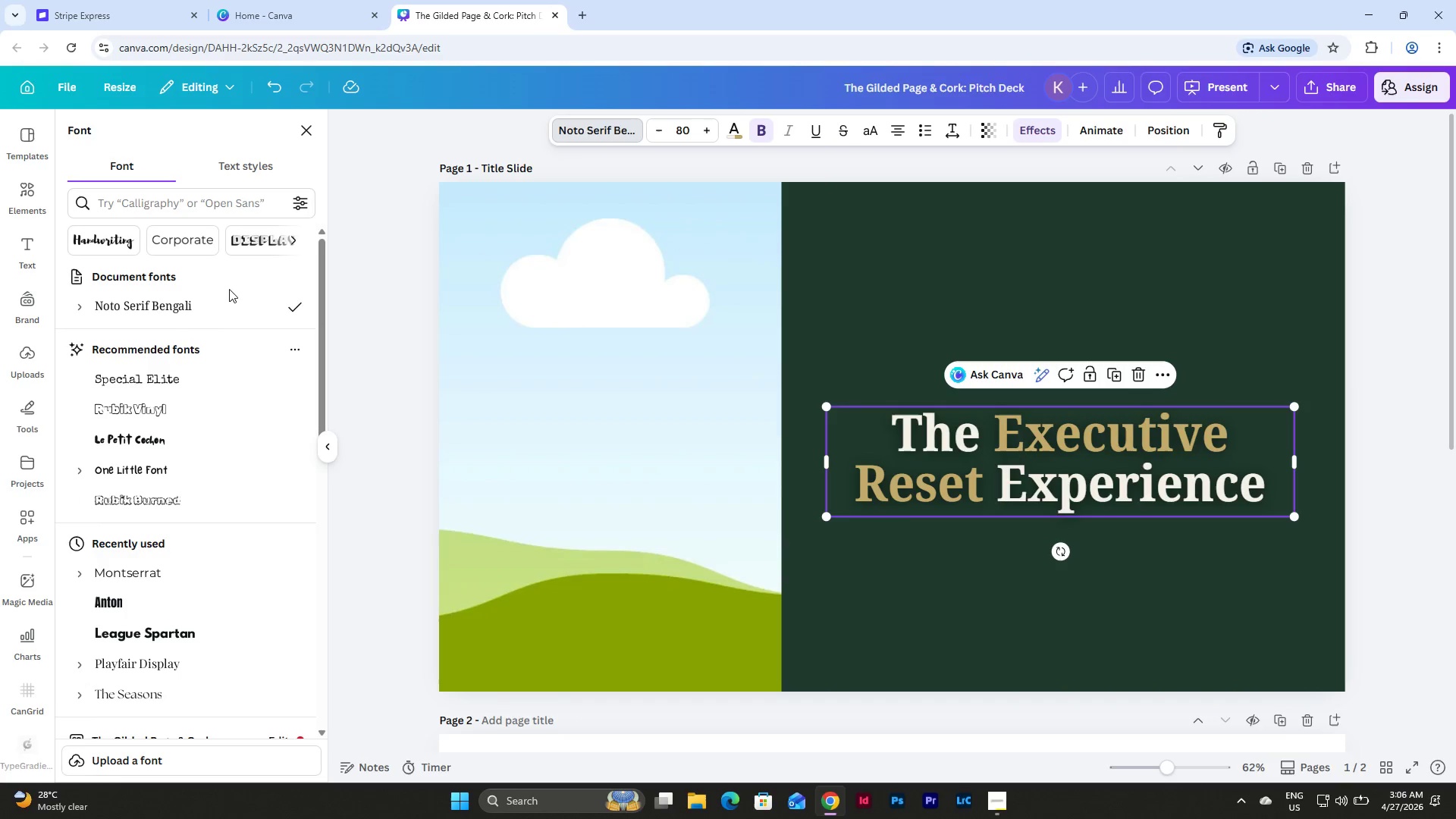 
scroll: coordinate [238, 350], scroll_direction: down, amount: 2.0
 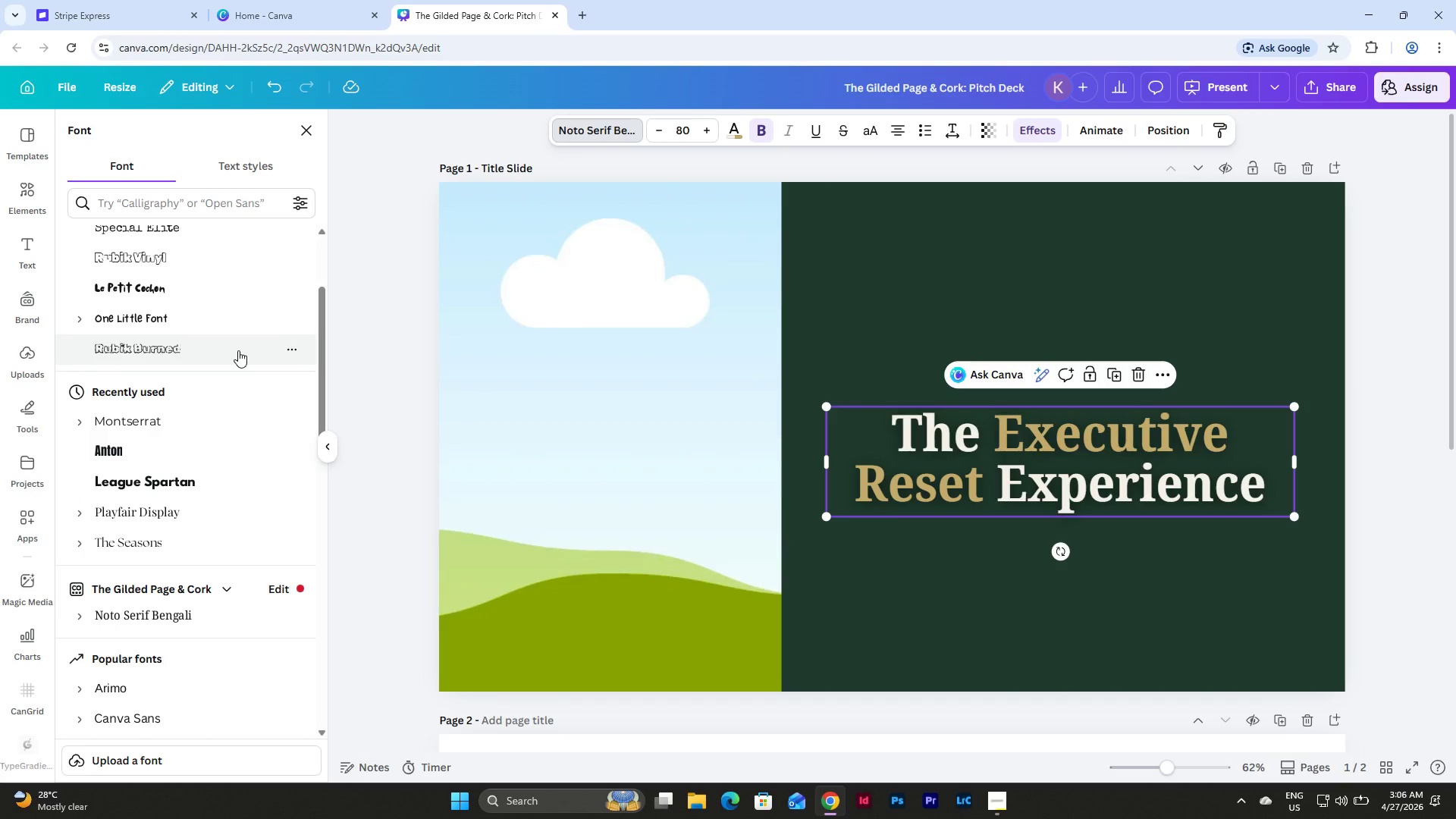 
scroll: coordinate [238, 350], scroll_direction: up, amount: 6.0
 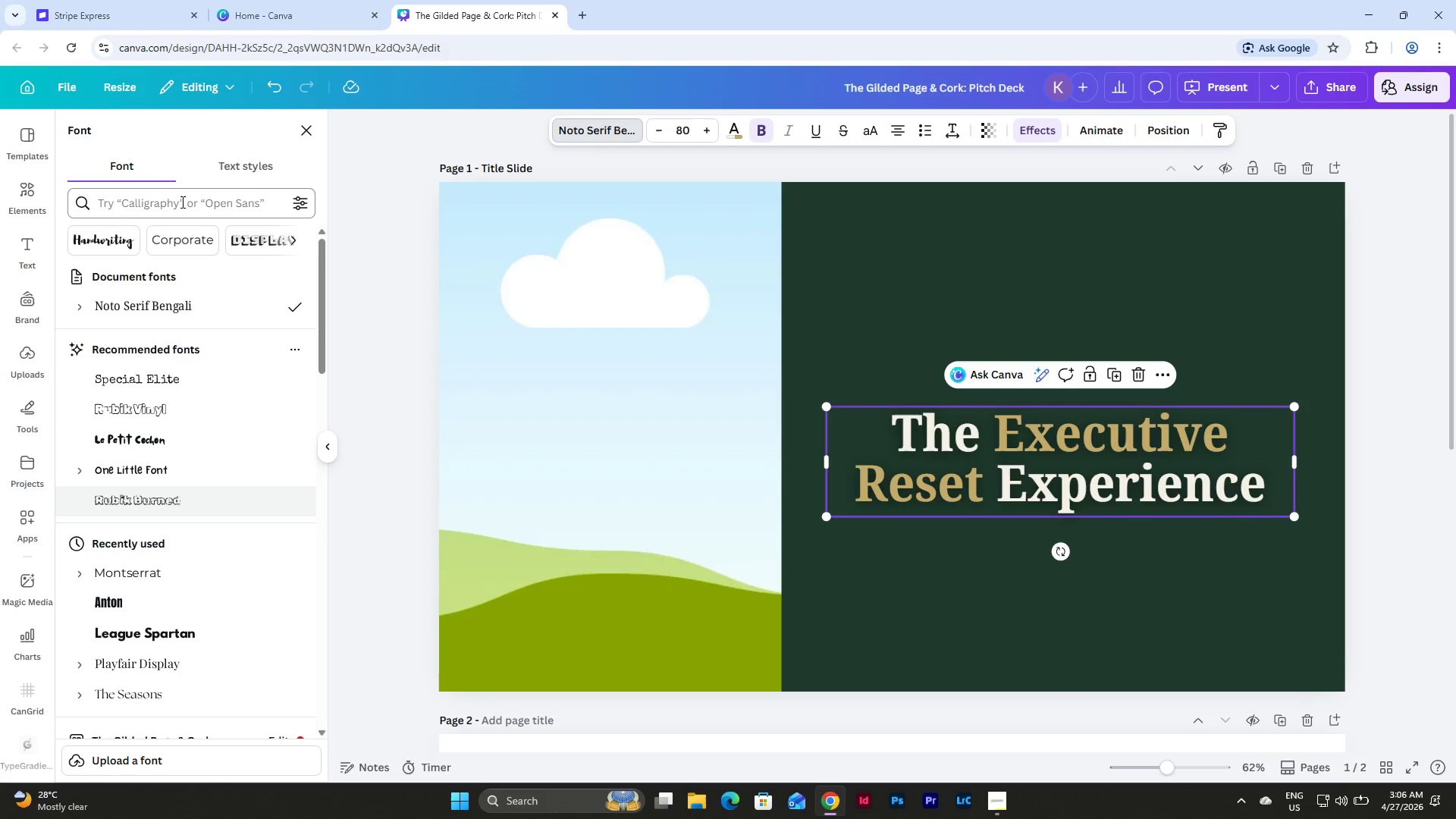 
left_click([181, 202])
 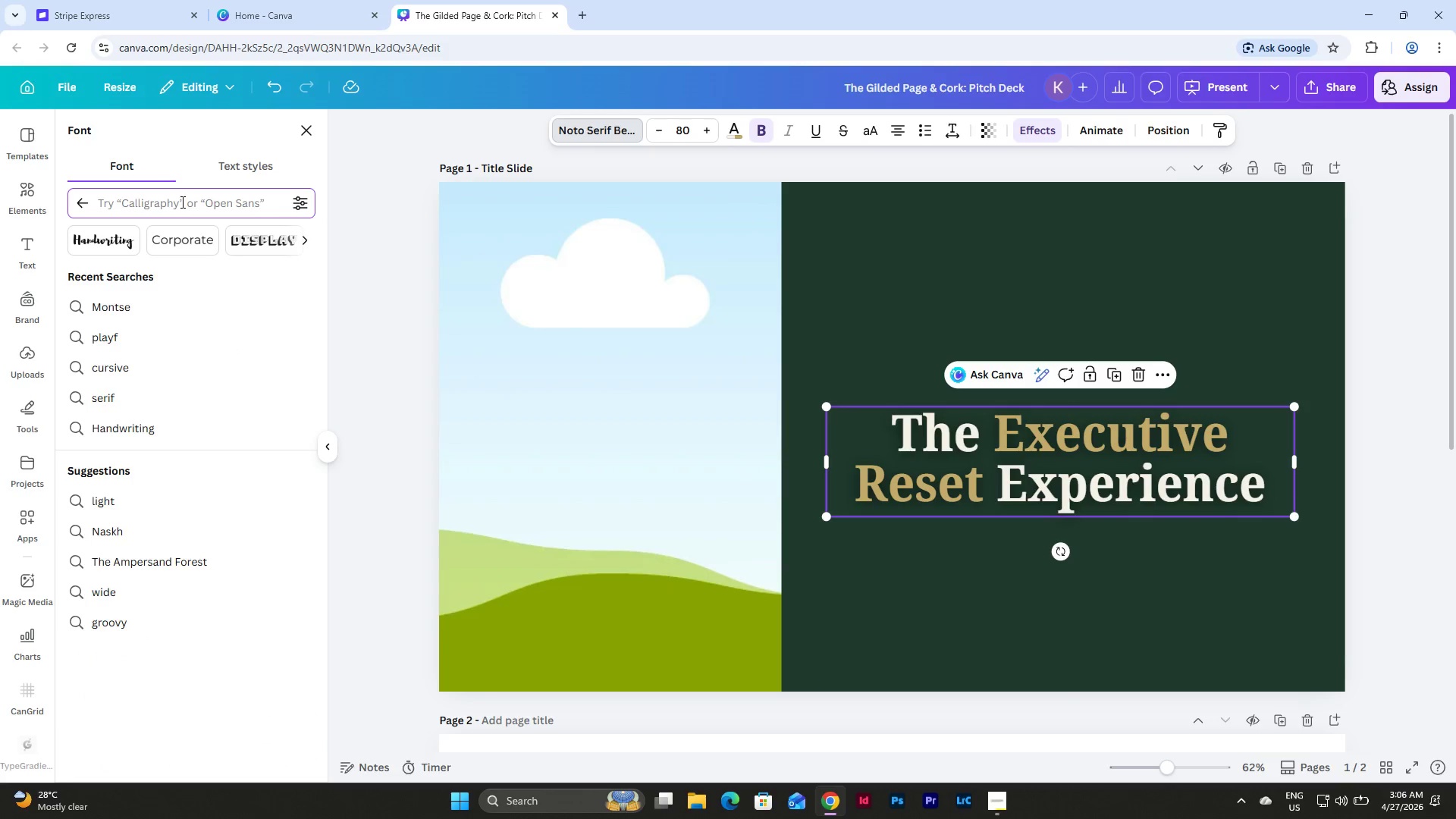 
type(serif)
 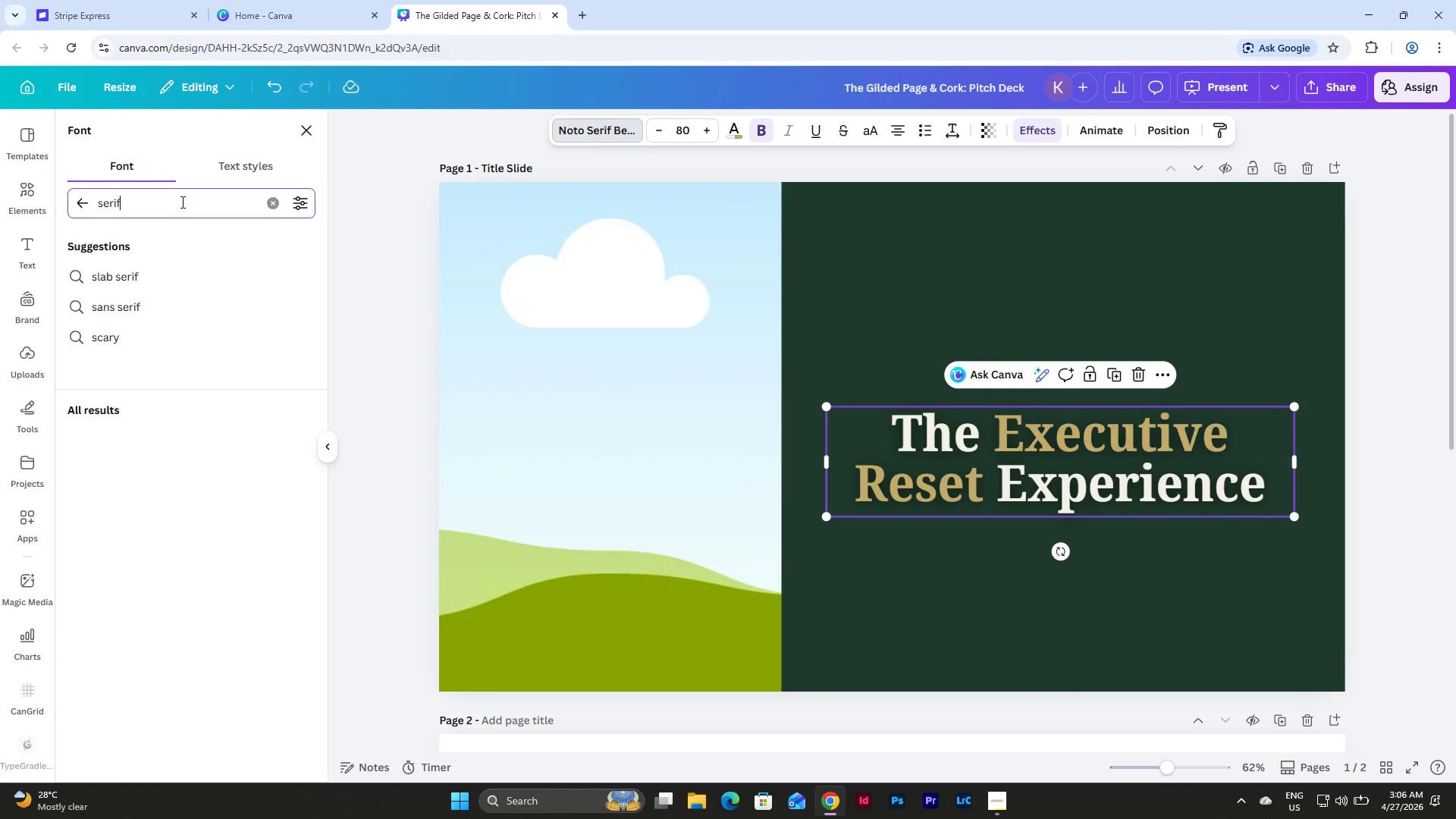 
key(Enter)
 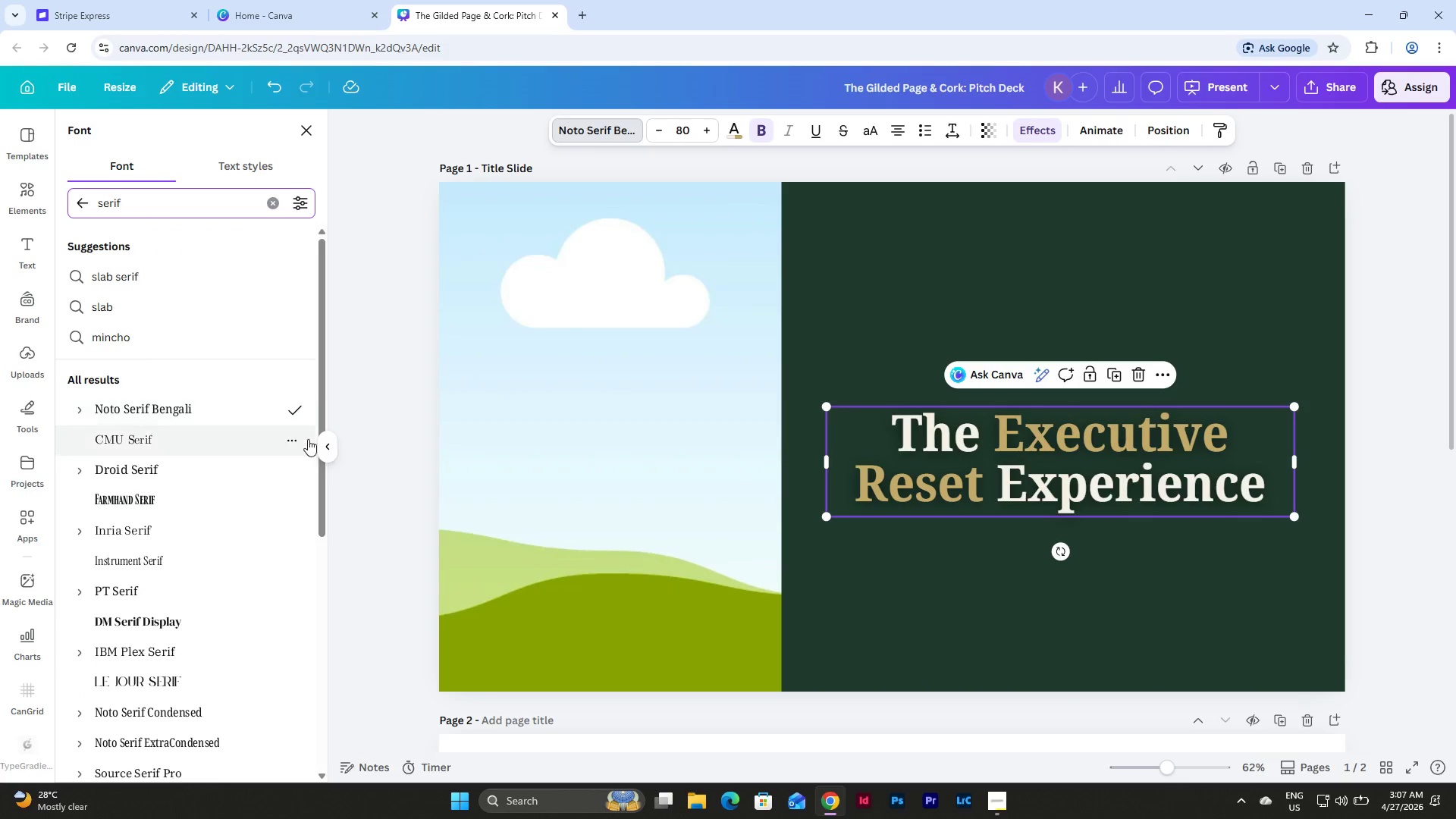 
scroll: coordinate [247, 439], scroll_direction: down, amount: 3.0
 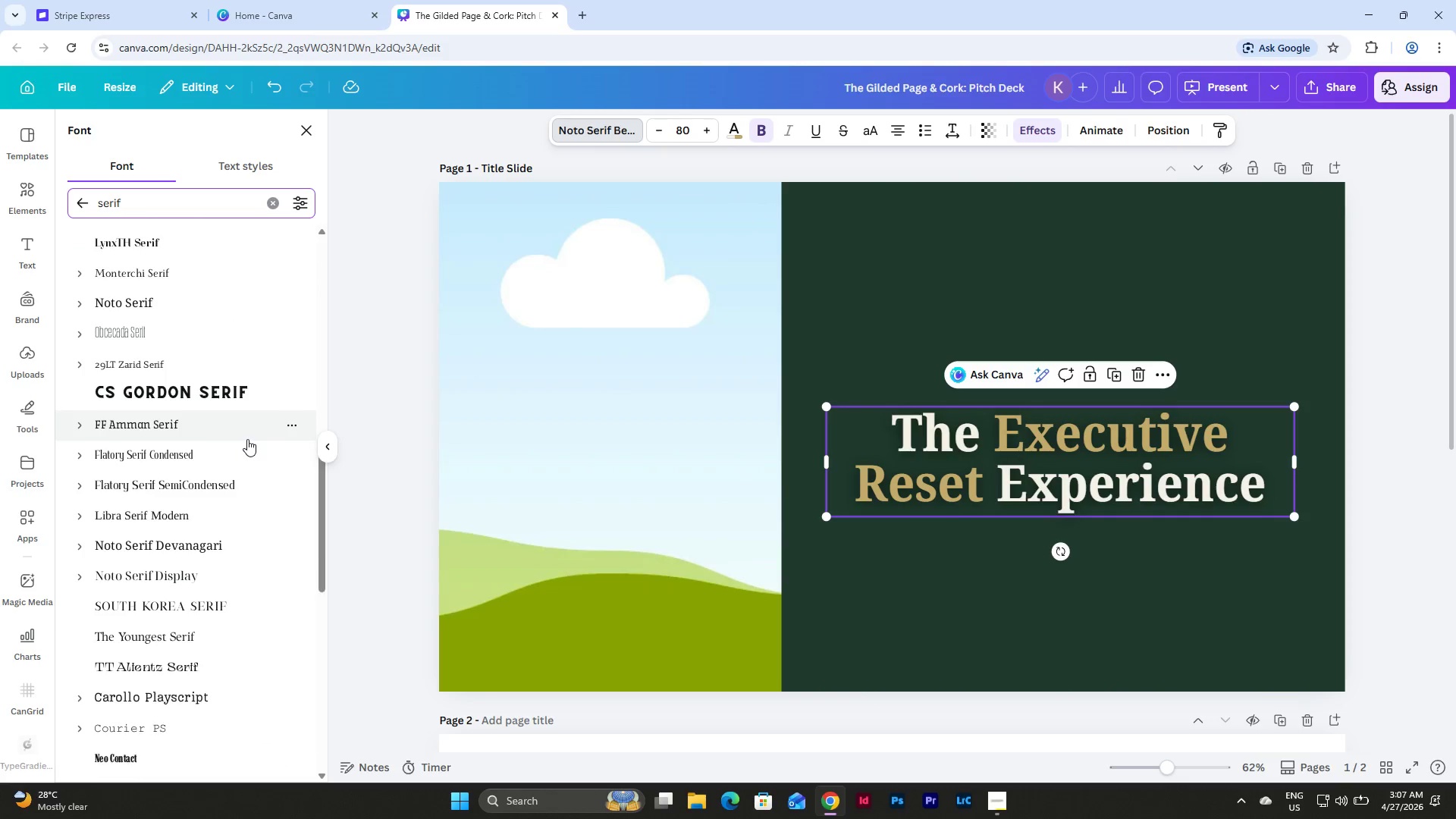 
left_click([218, 302])
 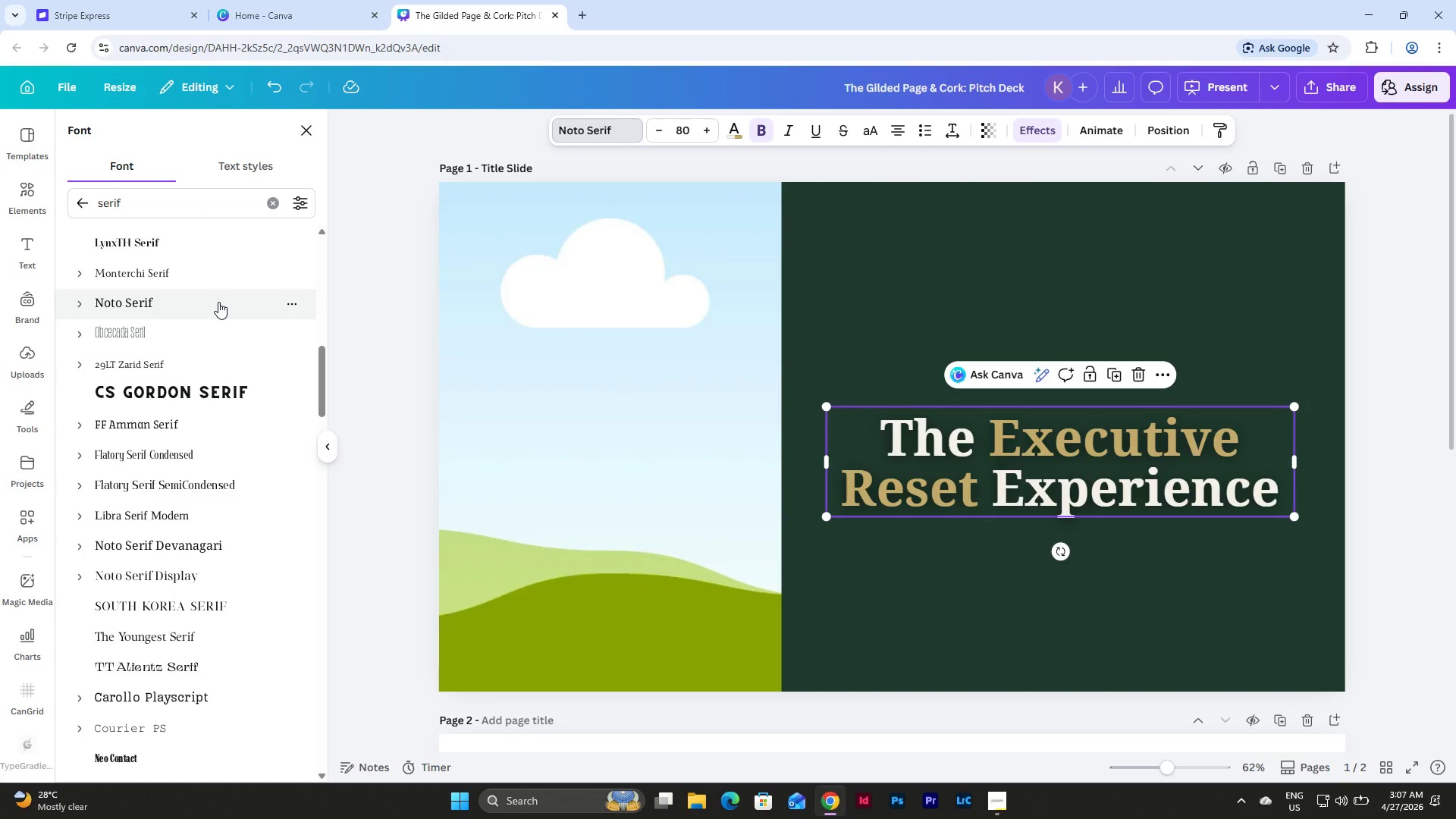 
scroll: coordinate [228, 340], scroll_direction: down, amount: 2.0
 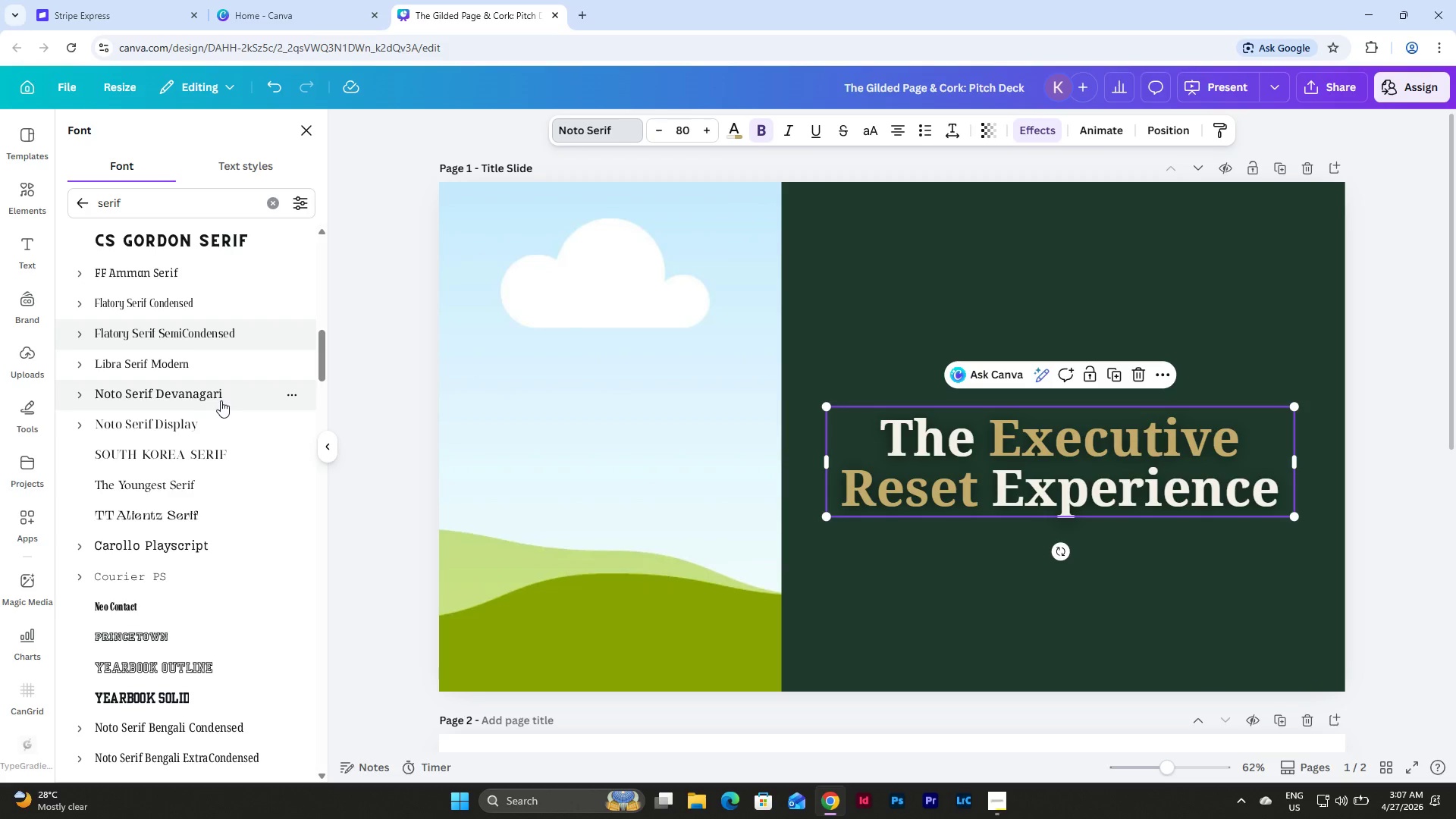 
left_click([215, 418])
 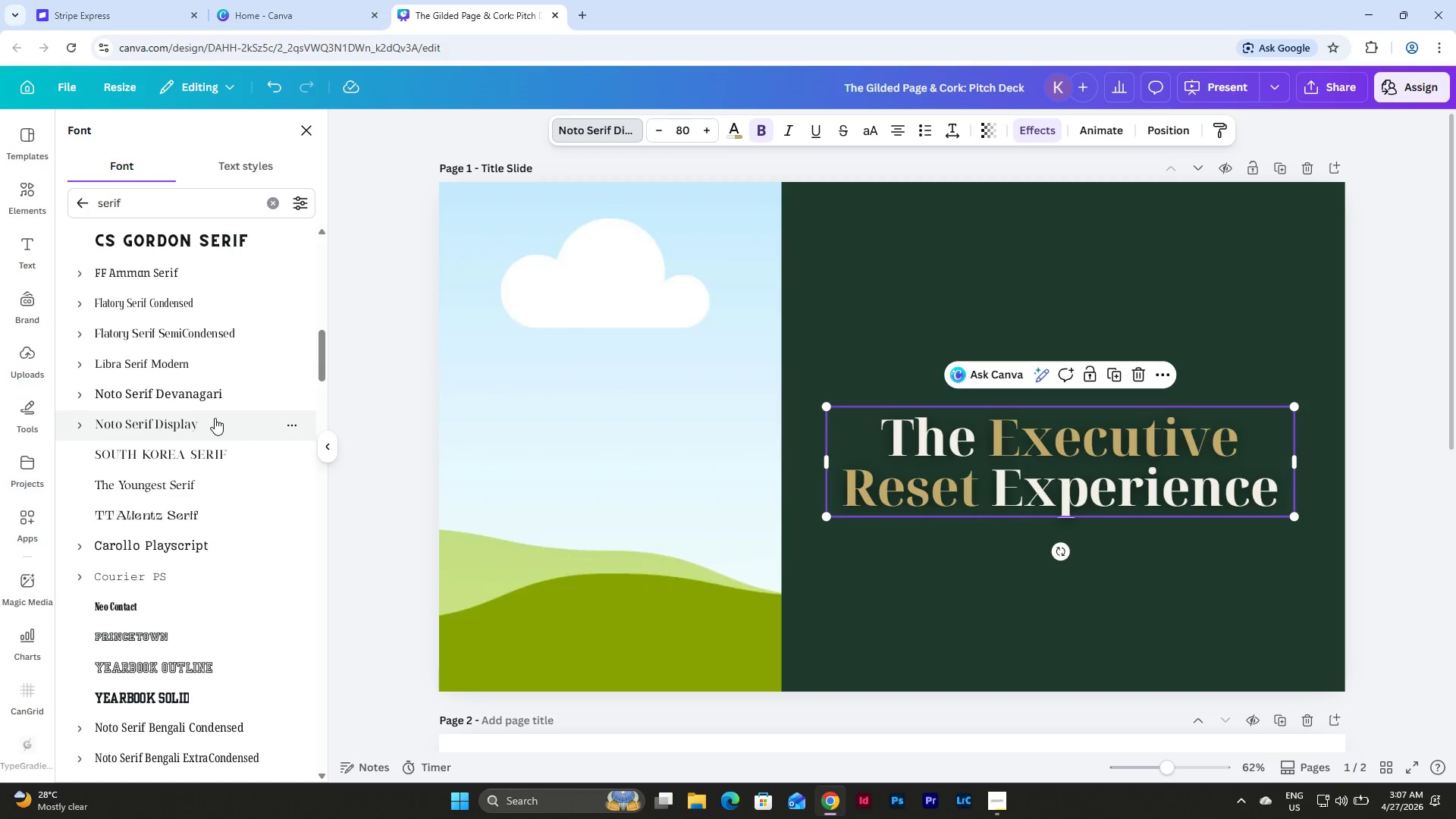 
left_click([219, 390])
 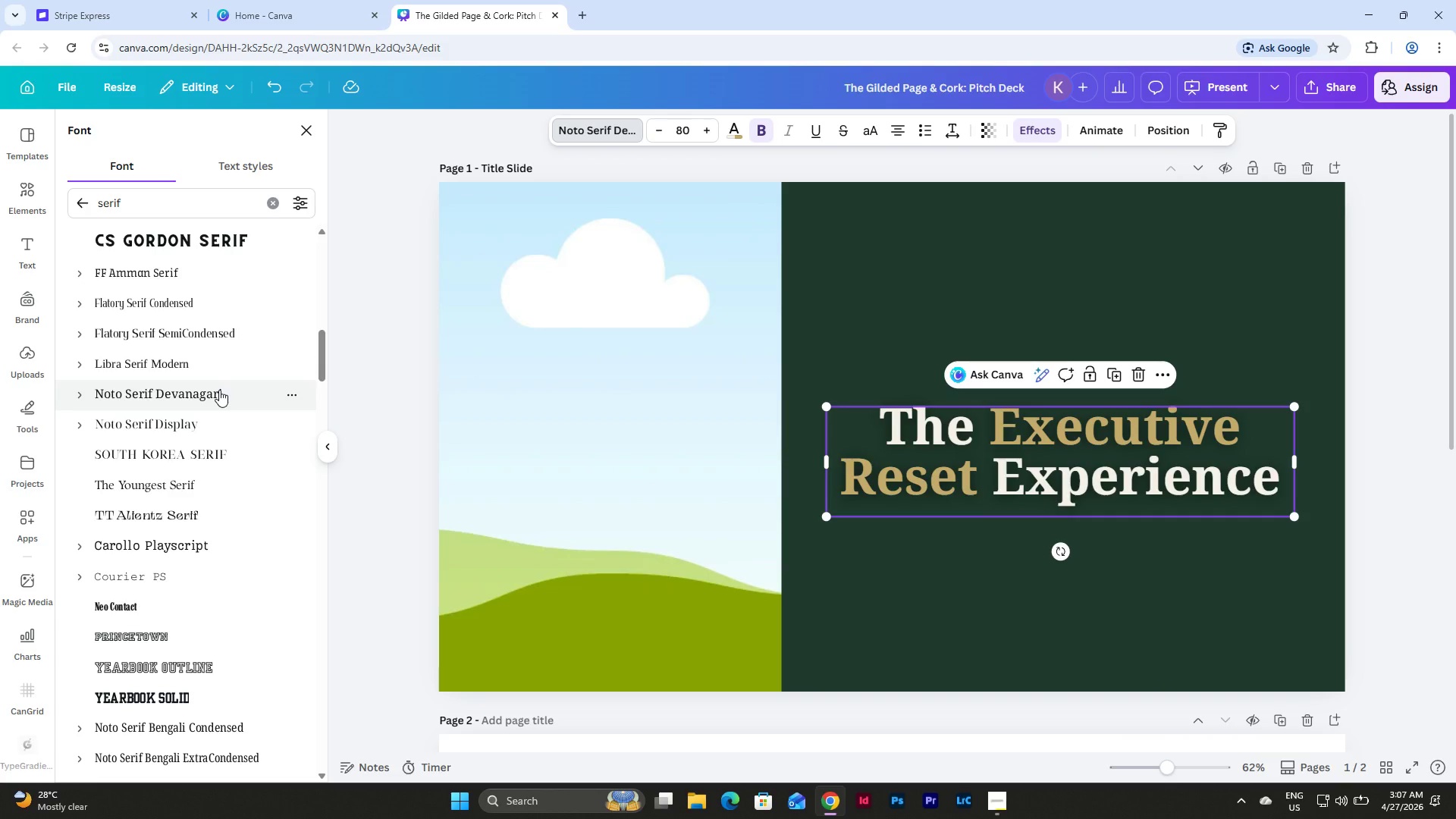 
left_click([226, 355])
 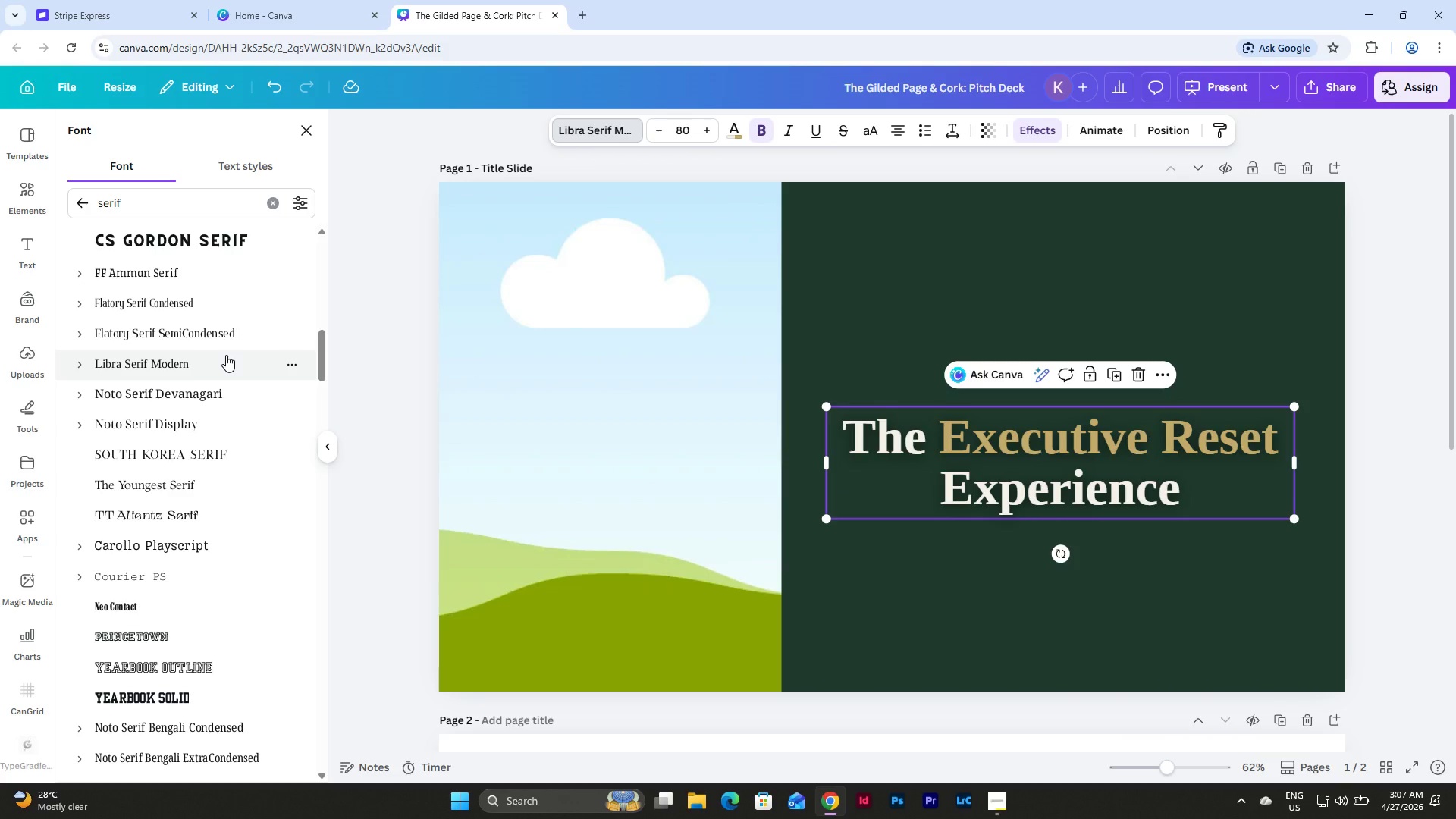 
scroll: coordinate [226, 355], scroll_direction: down, amount: 4.0
 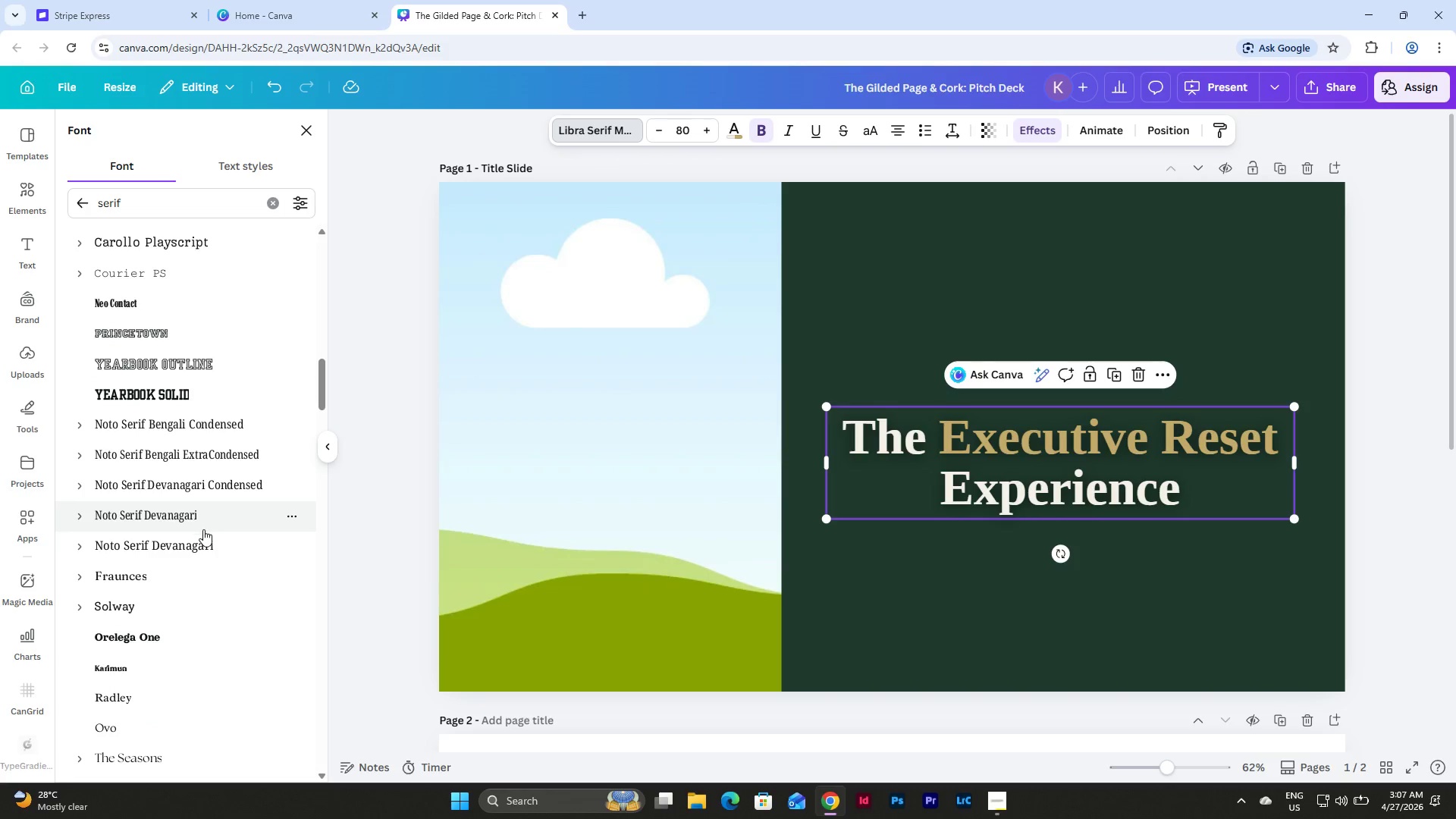 
left_click([203, 505])
 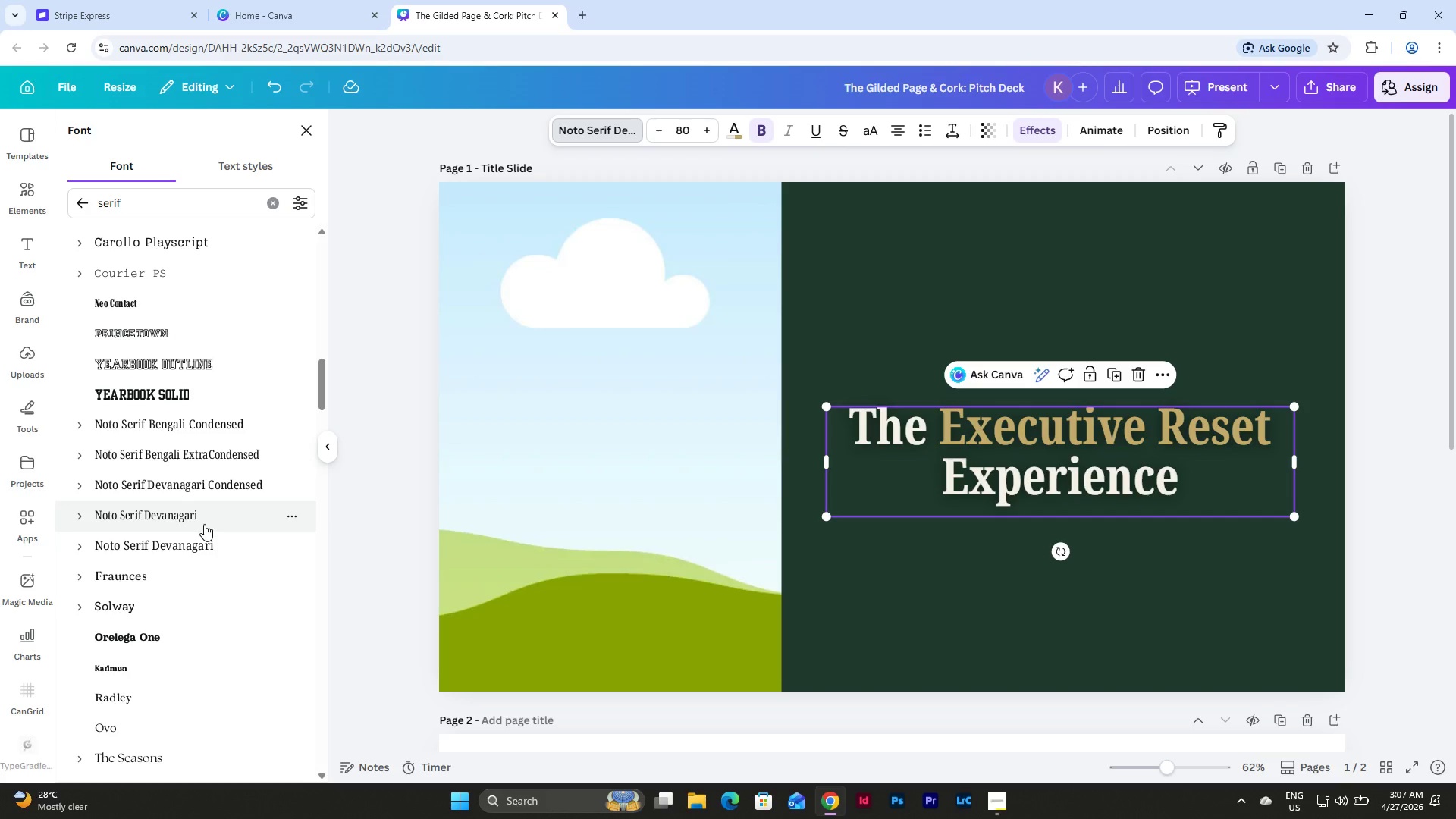 
scroll: coordinate [204, 524], scroll_direction: down, amount: 2.0
 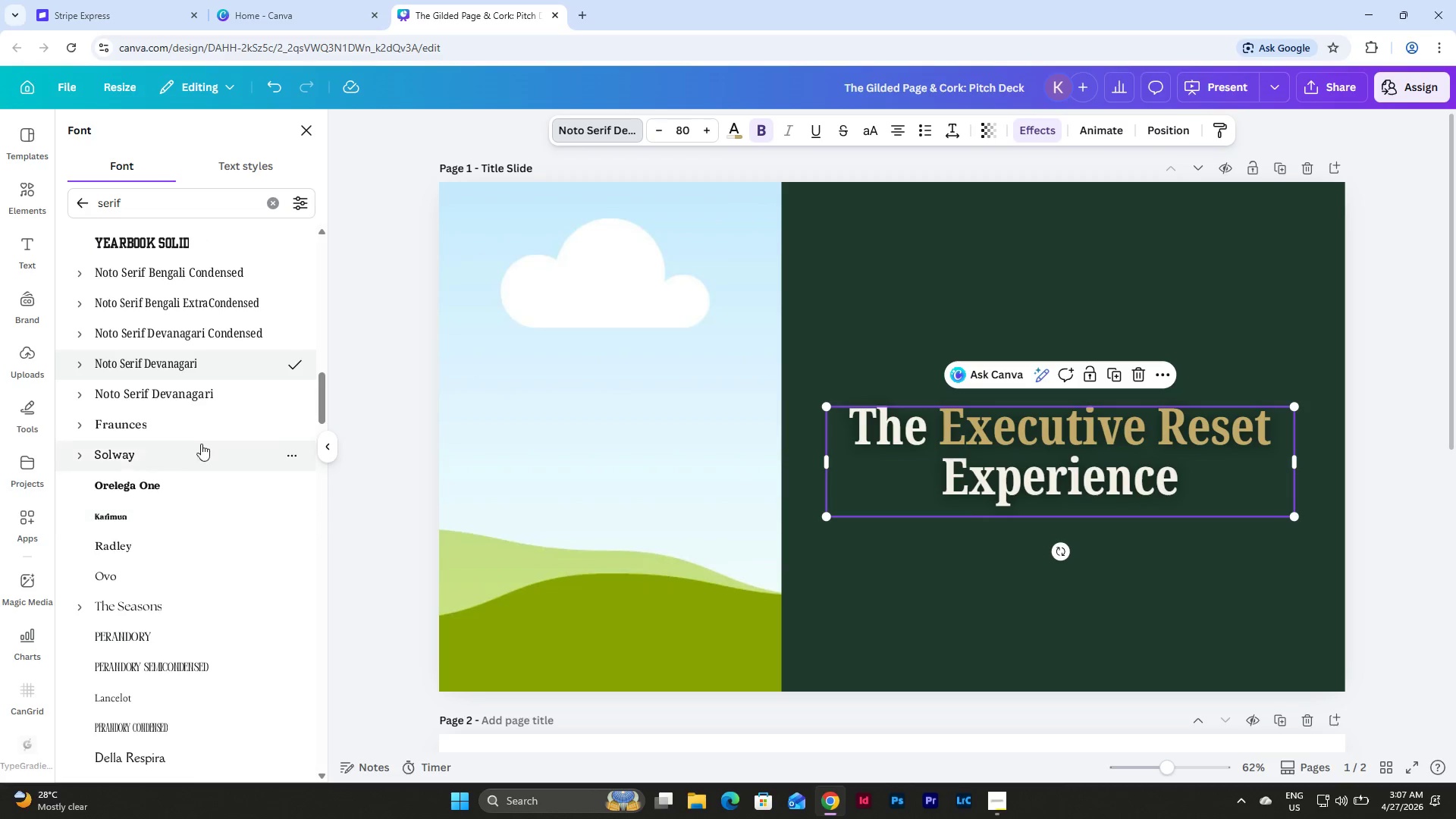 
left_click([200, 424])
 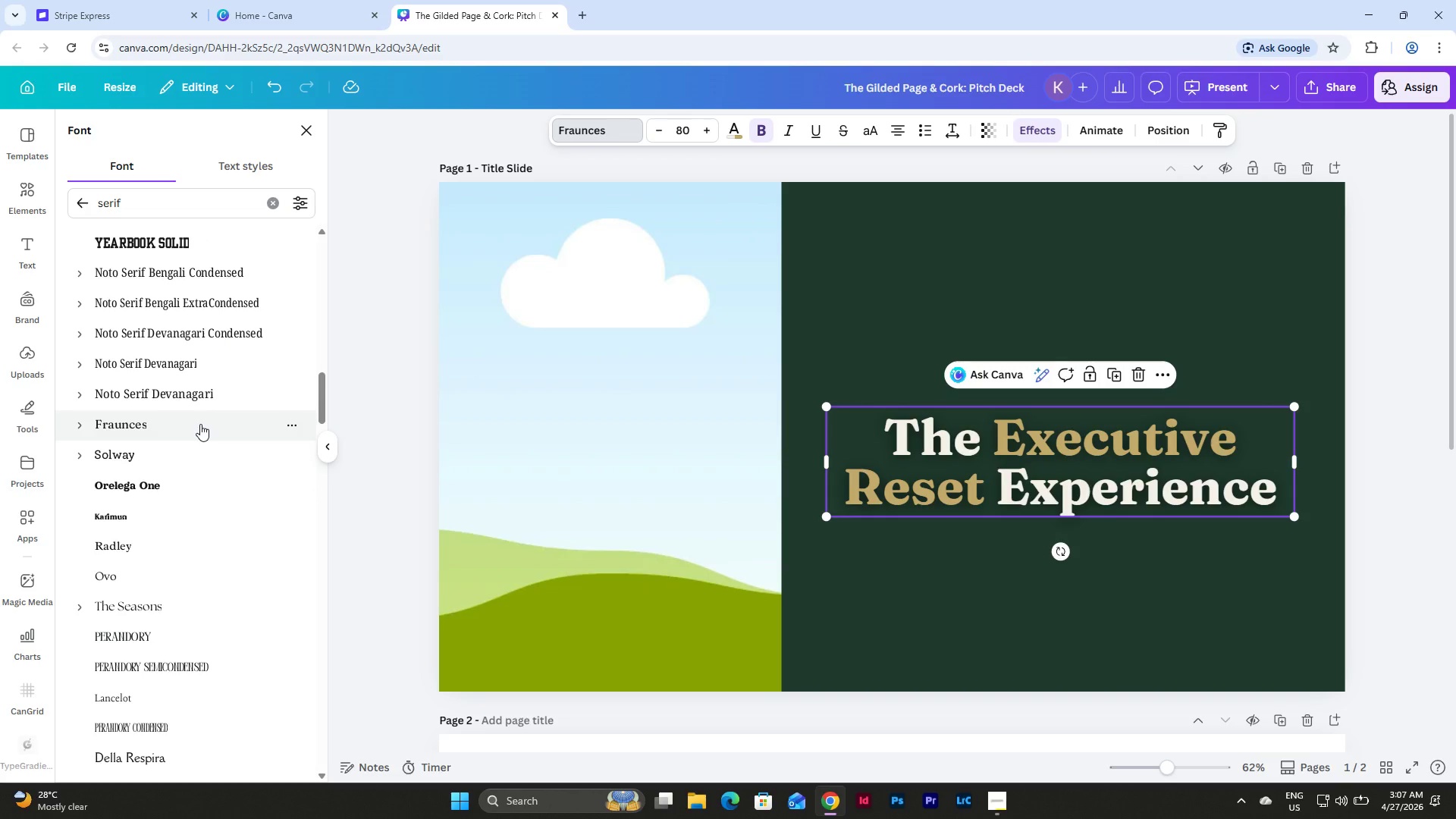 
scroll: coordinate [200, 424], scroll_direction: down, amount: 3.0
 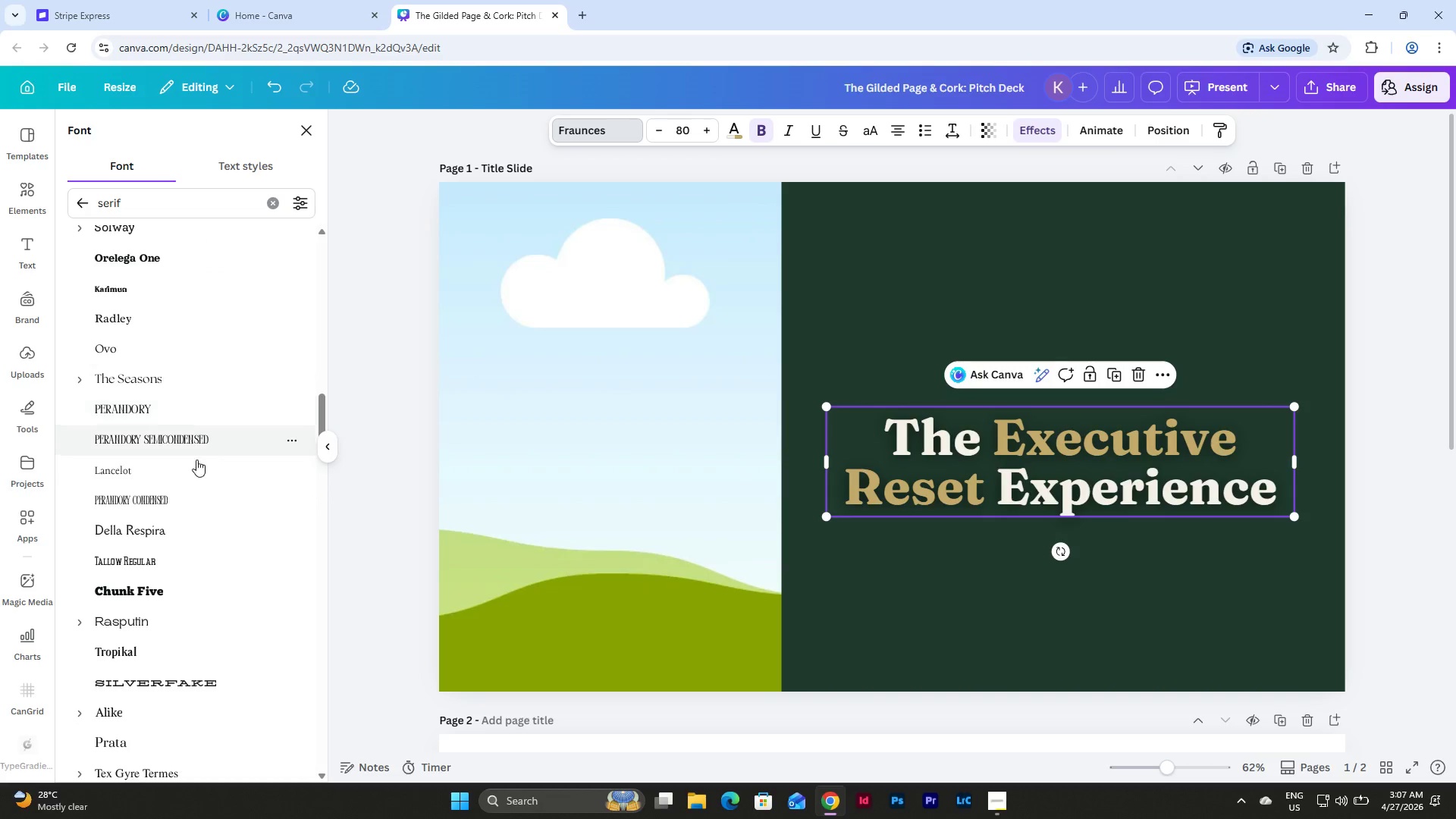 
left_click([196, 500])
 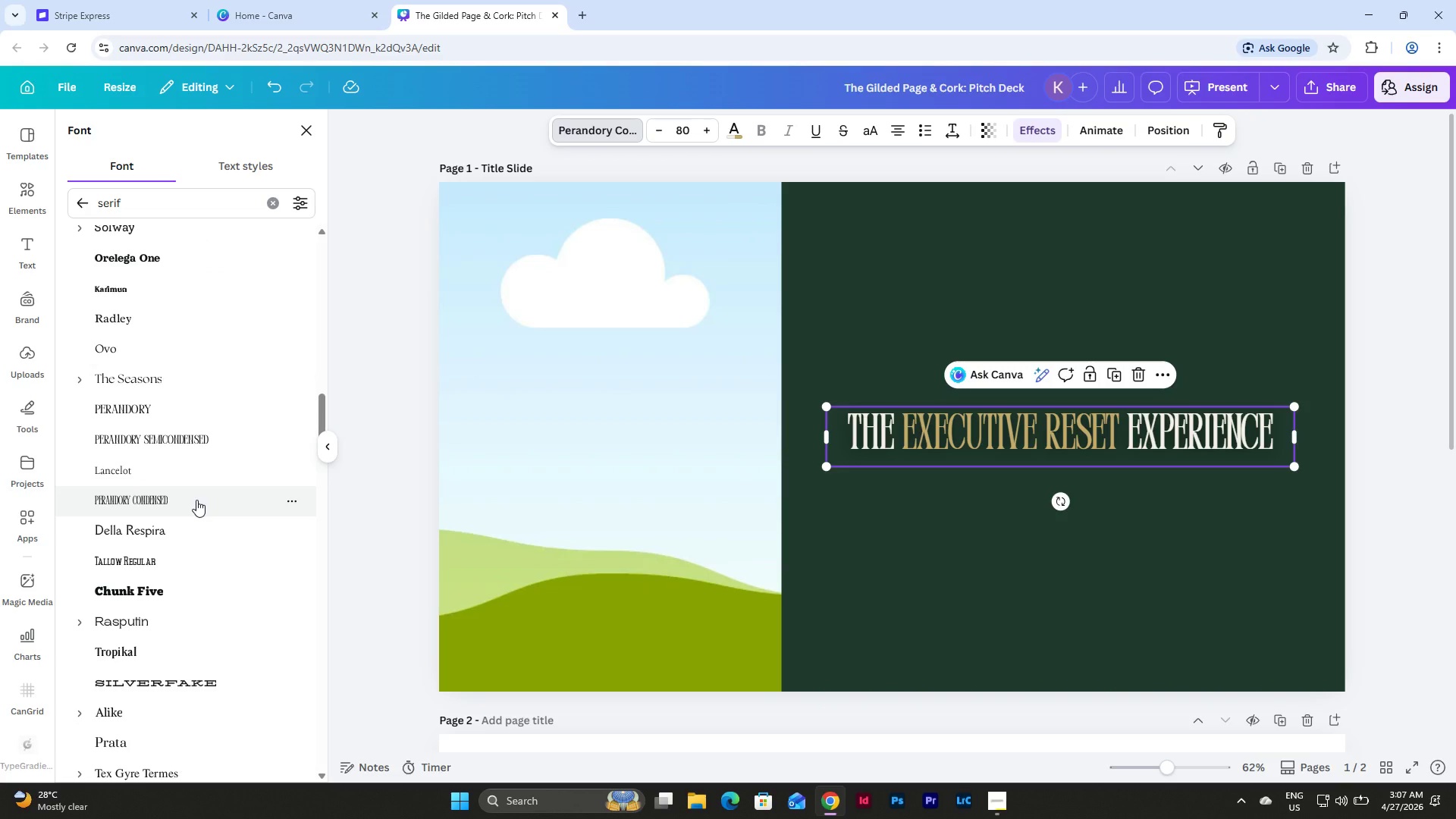 
scroll: coordinate [196, 500], scroll_direction: down, amount: 3.0
 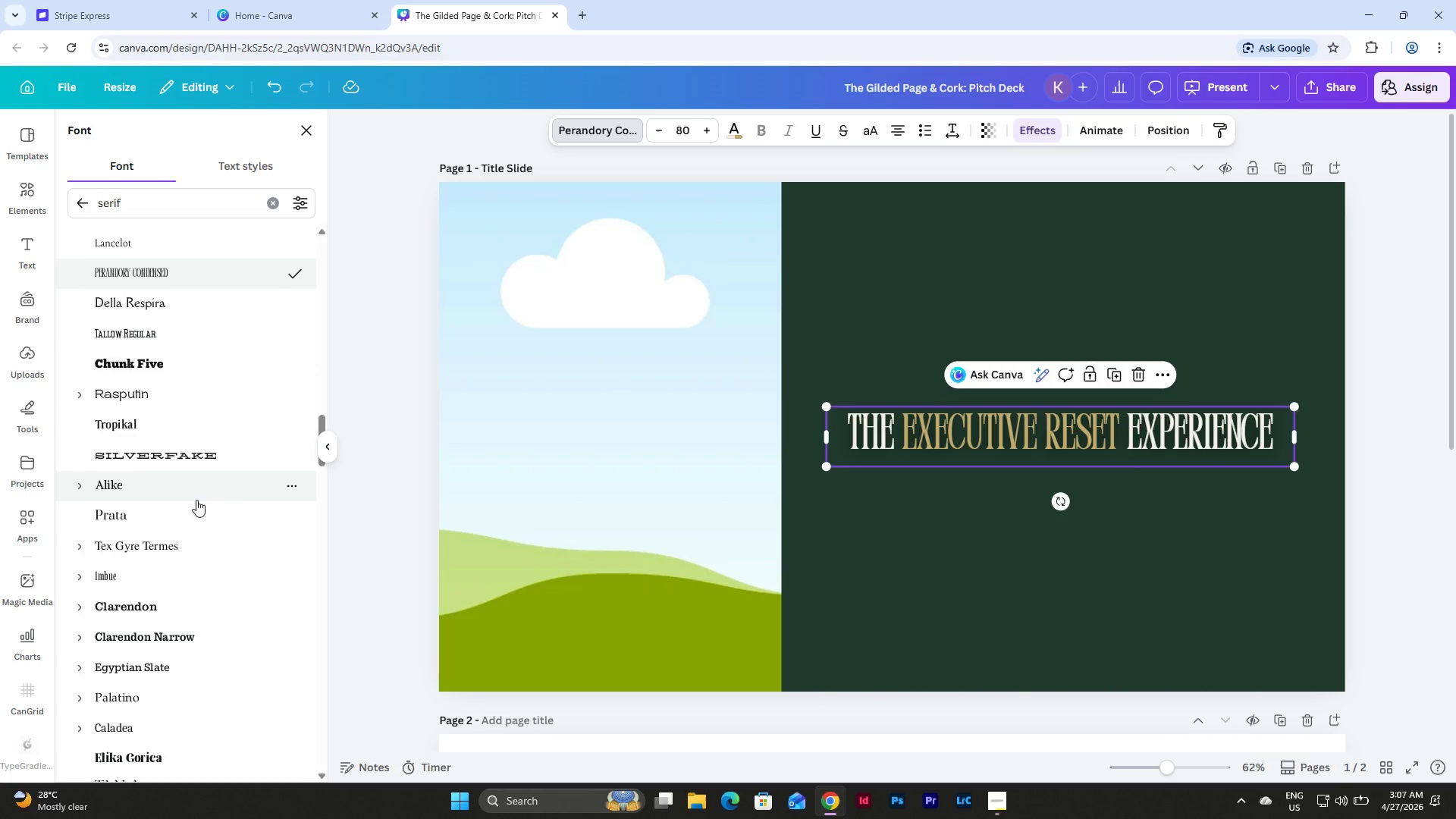 
scroll: coordinate [196, 500], scroll_direction: up, amount: 1.0
 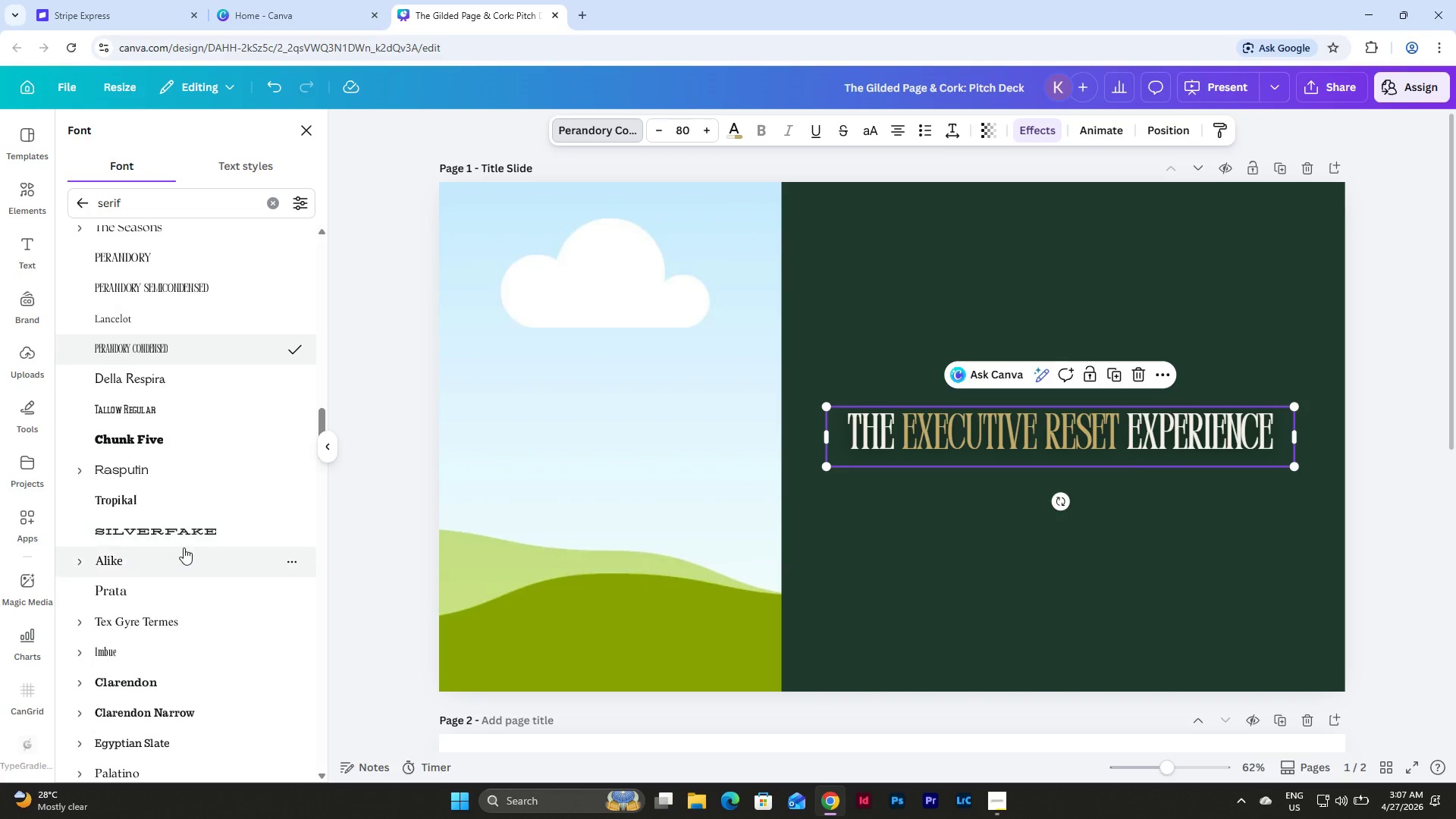 
left_click([184, 549])
 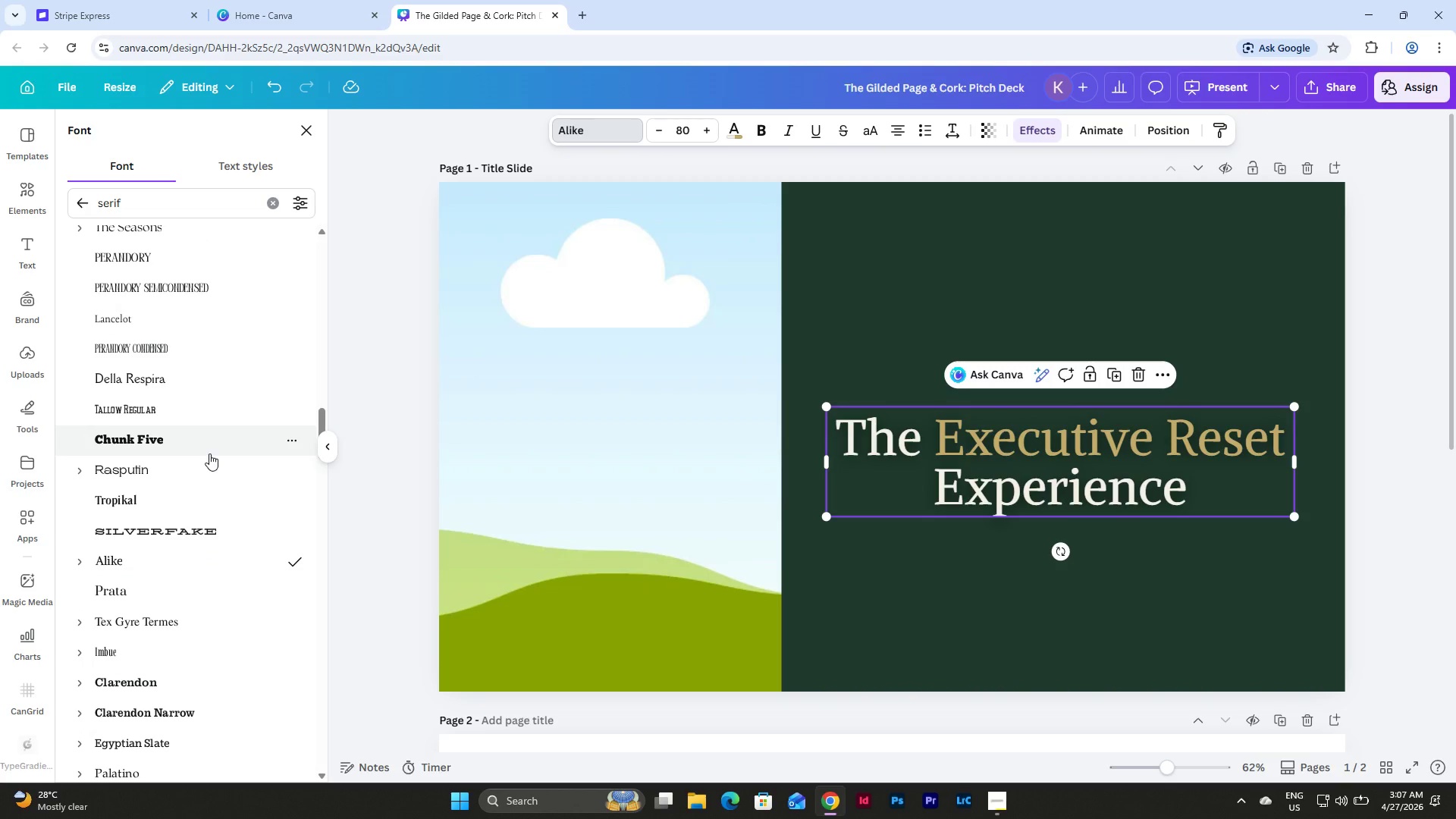 
scroll: coordinate [209, 453], scroll_direction: down, amount: 9.0
 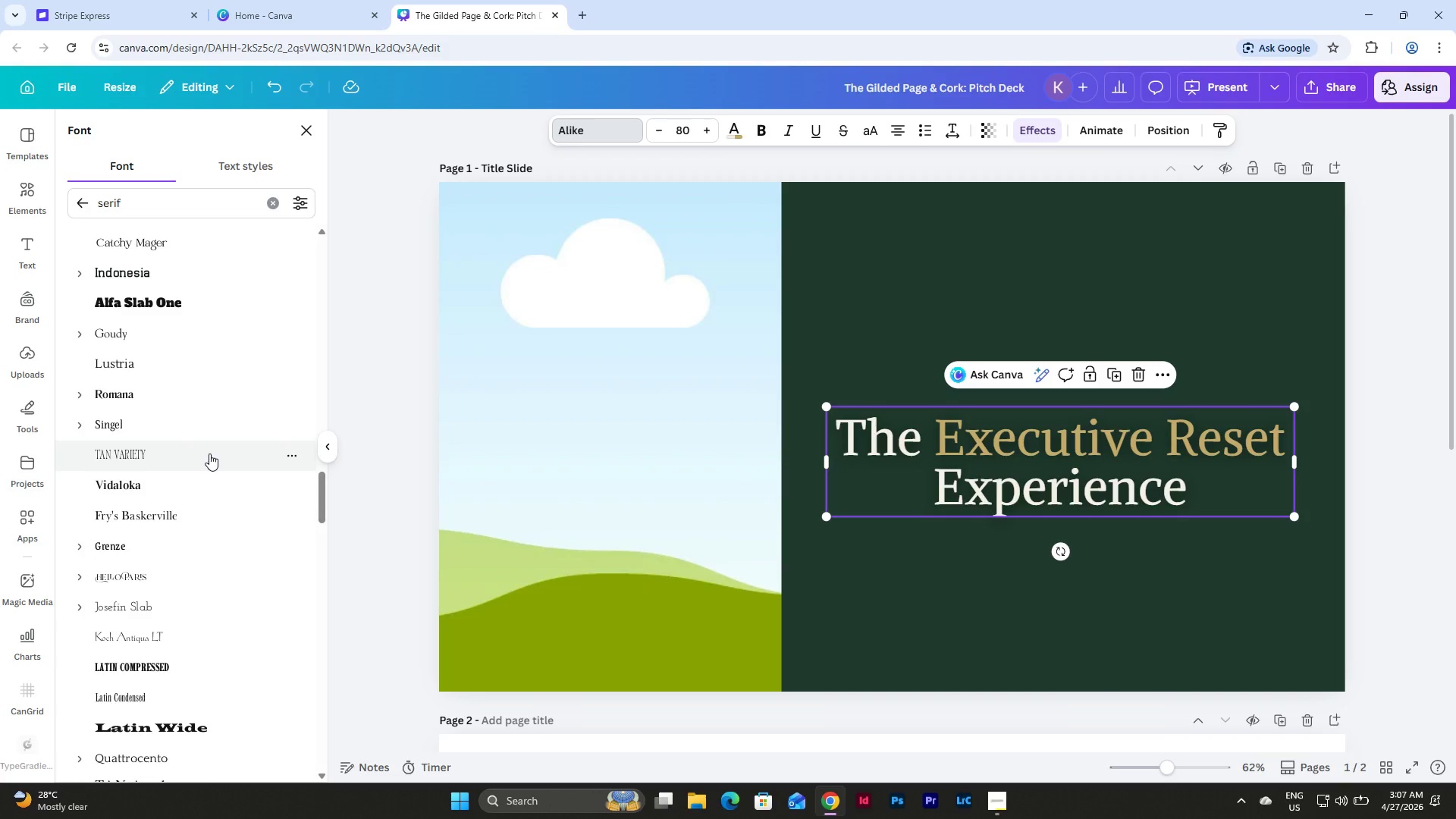 
left_click([209, 453])
 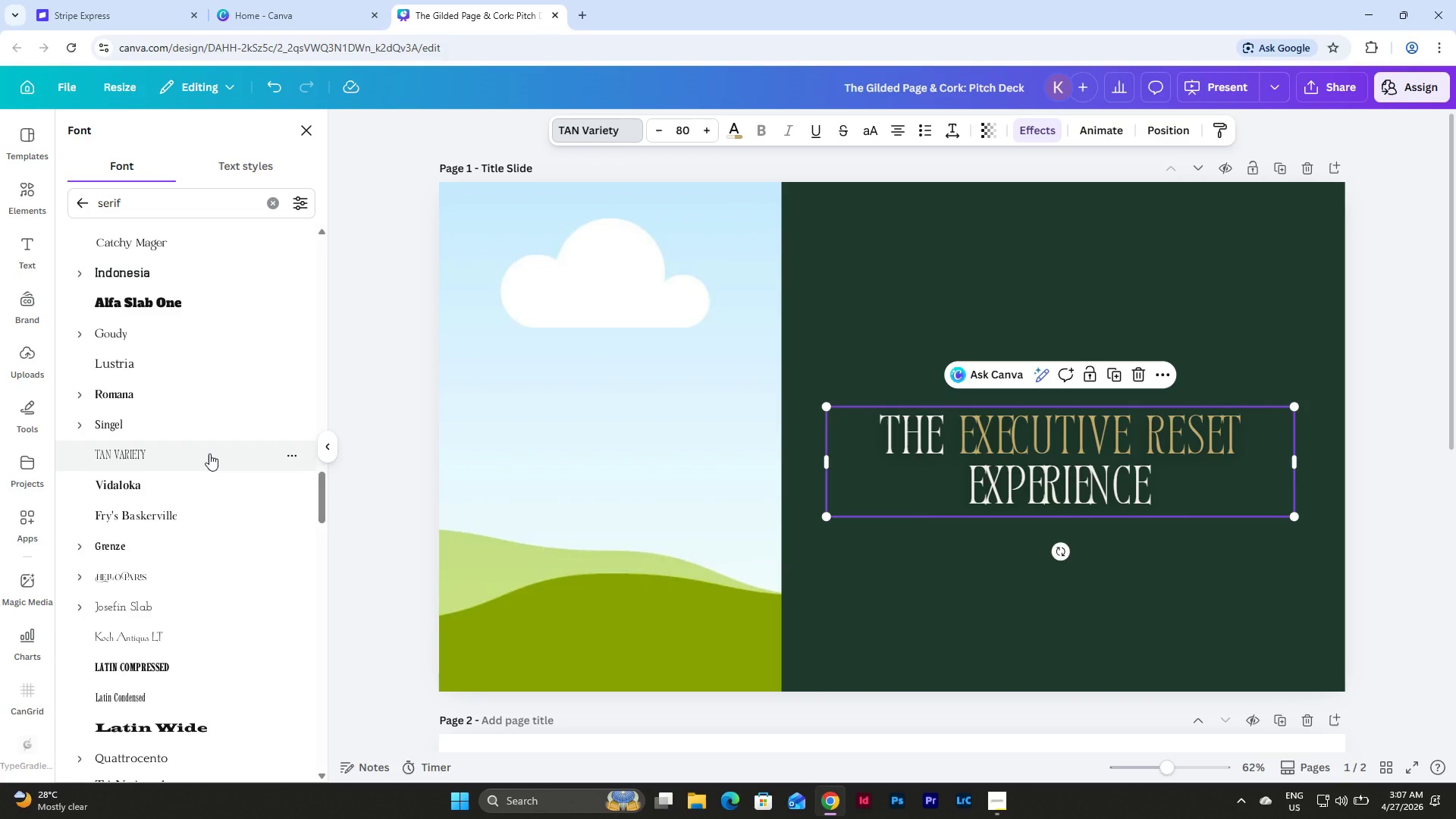 
scroll: coordinate [209, 453], scroll_direction: down, amount: 4.0
 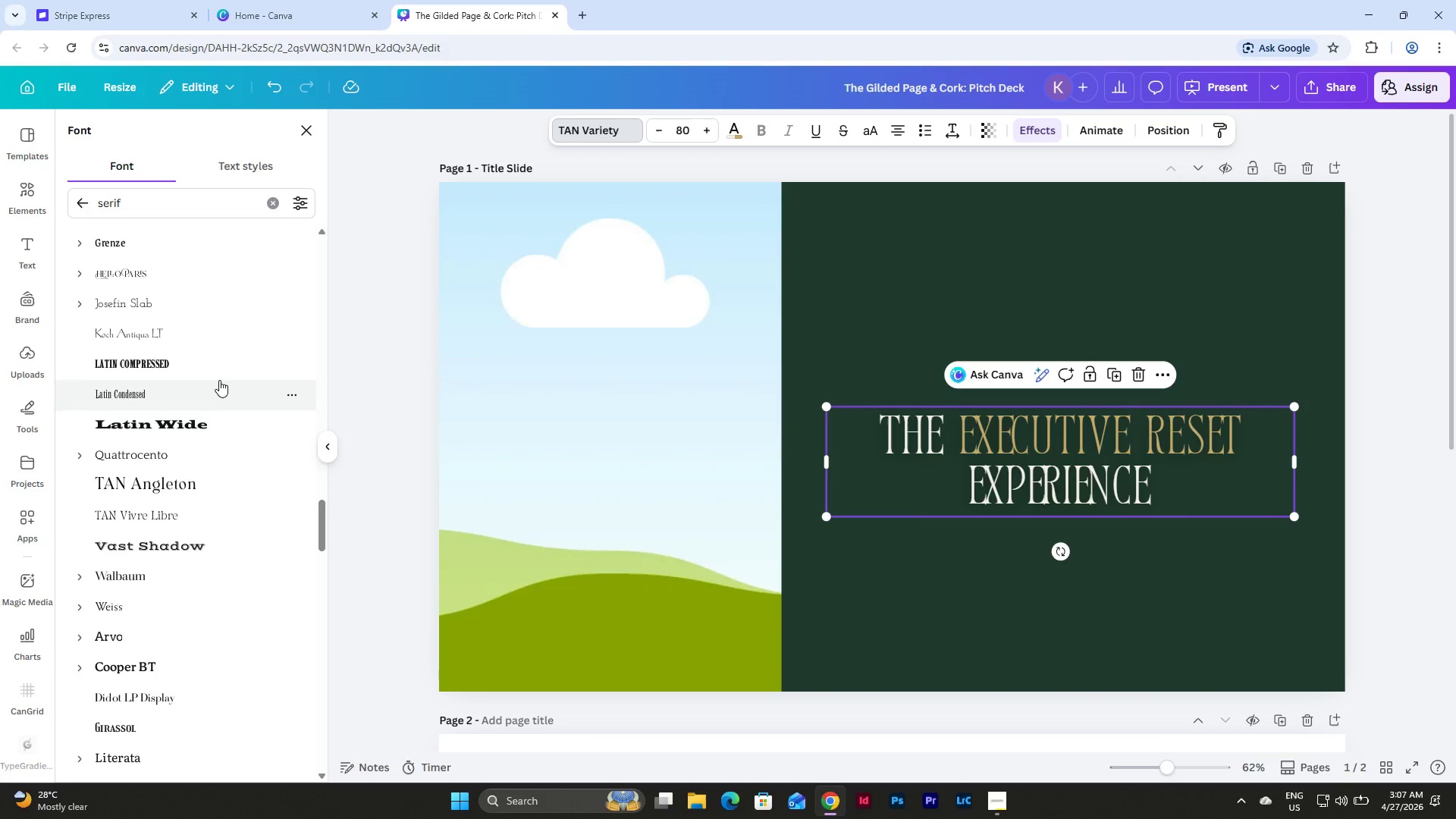 
left_click([221, 366])
 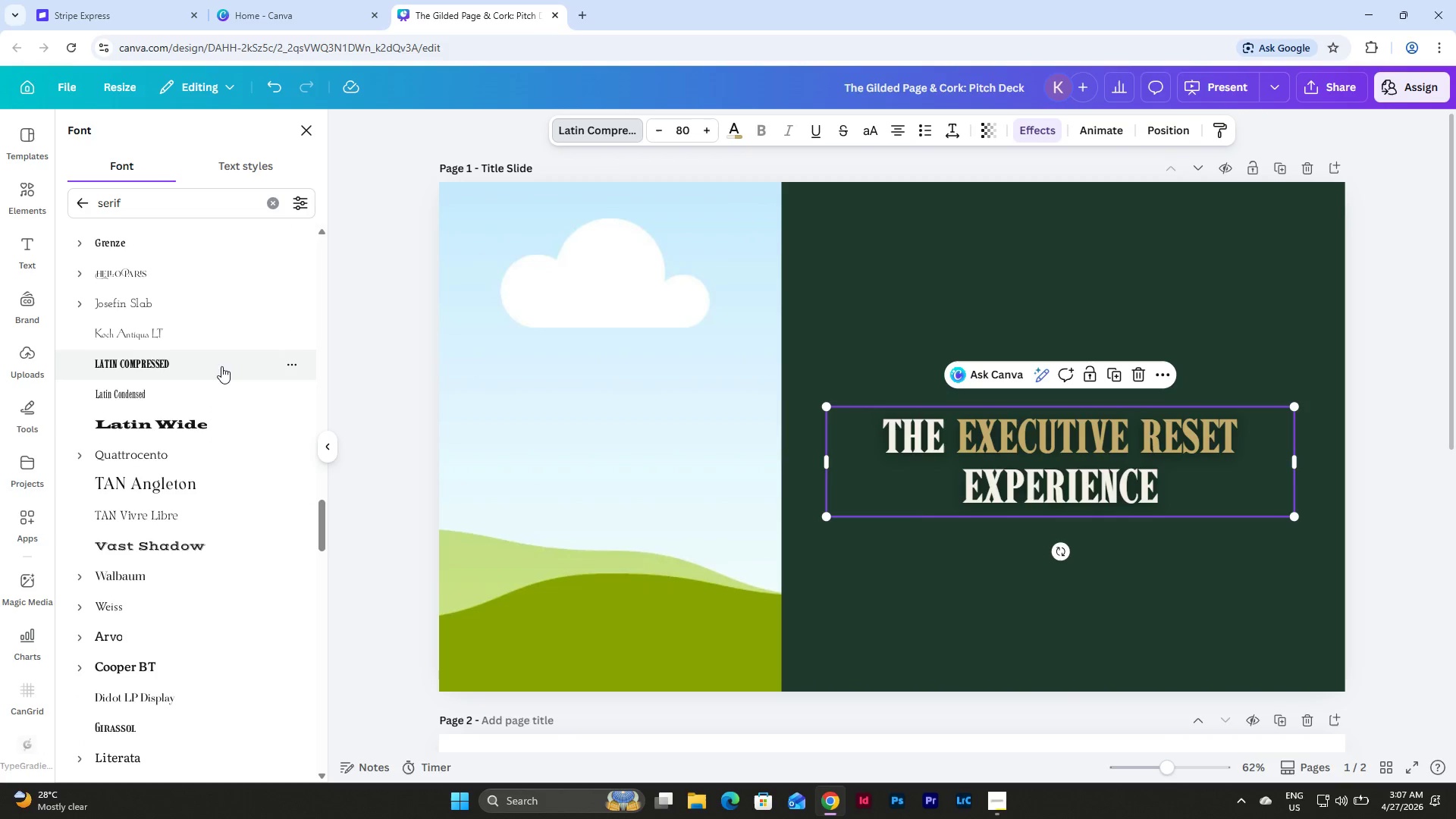 
scroll: coordinate [234, 391], scroll_direction: down, amount: 4.0
 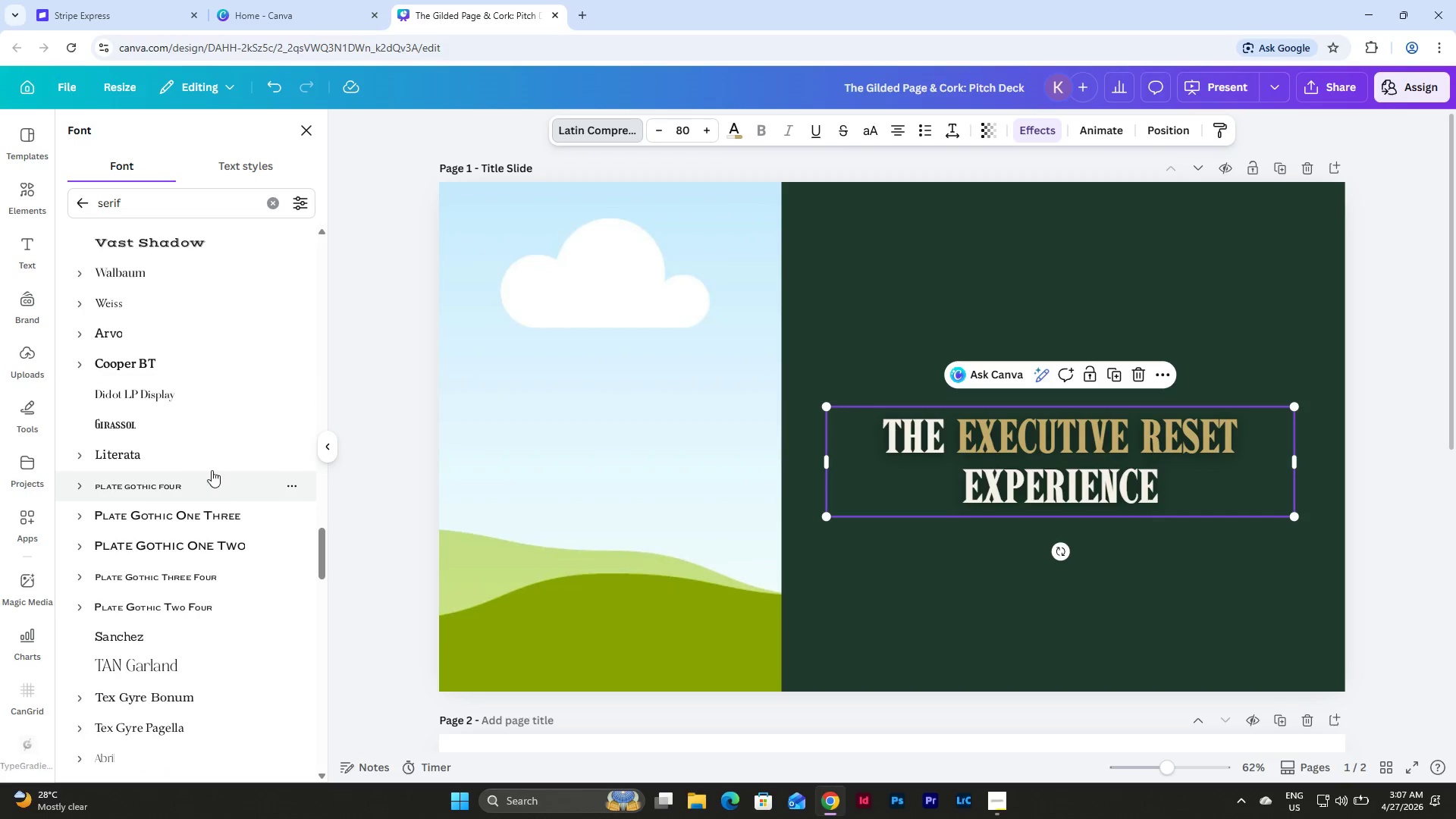 
left_click([212, 457])
 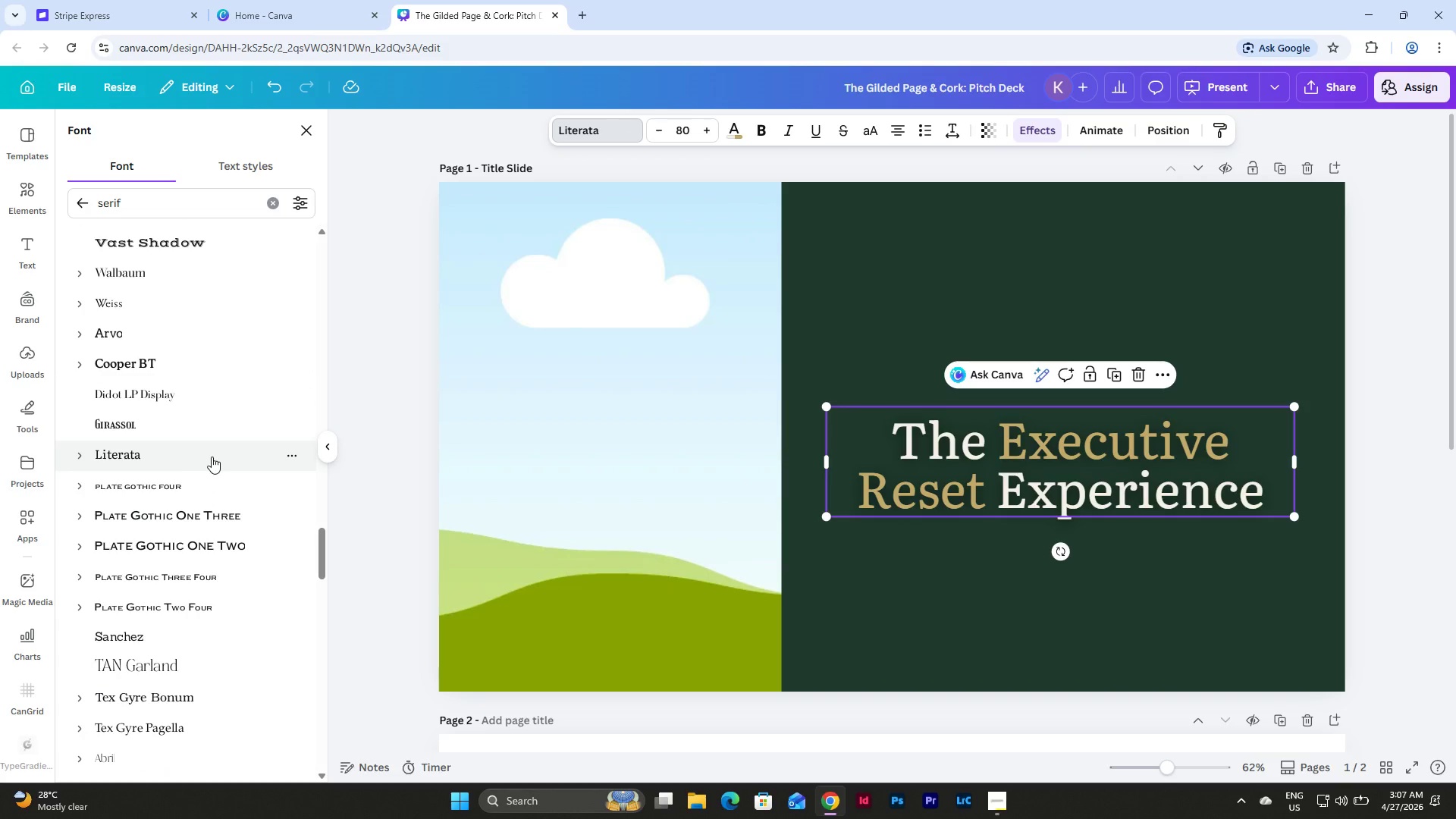 
scroll: coordinate [212, 457], scroll_direction: down, amount: 3.0
 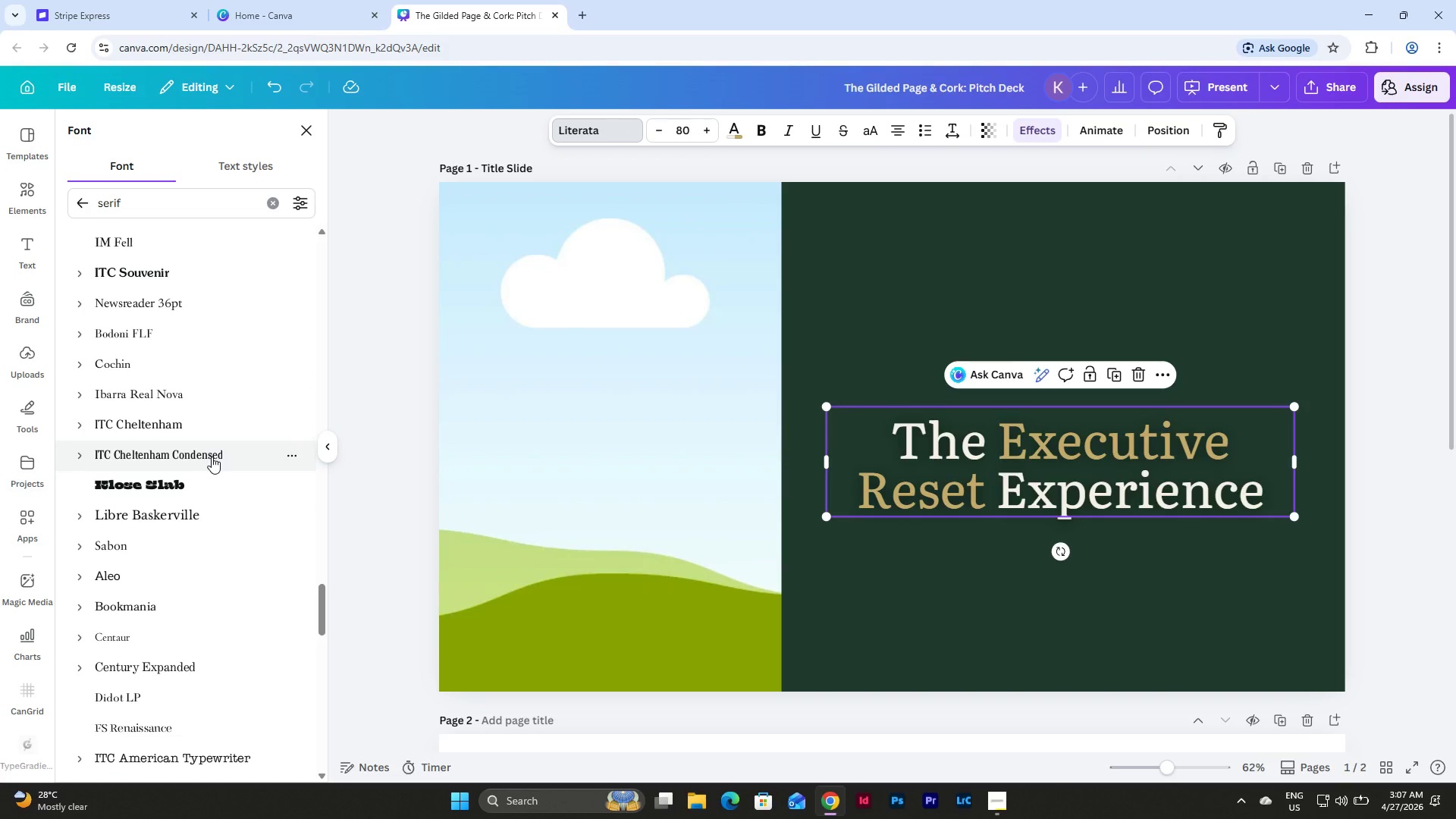 
left_click([194, 517])
 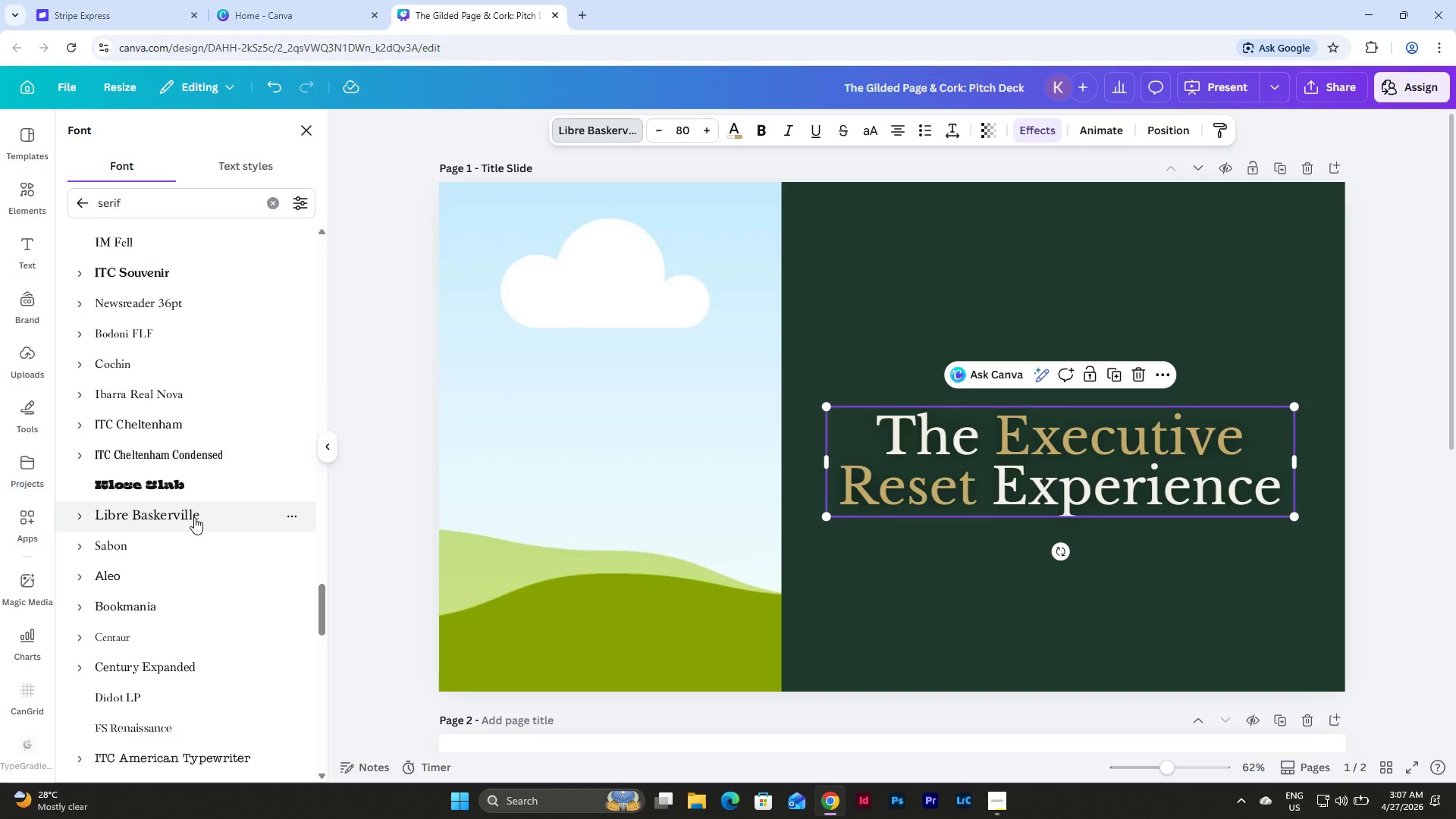 
wait(8.22)
 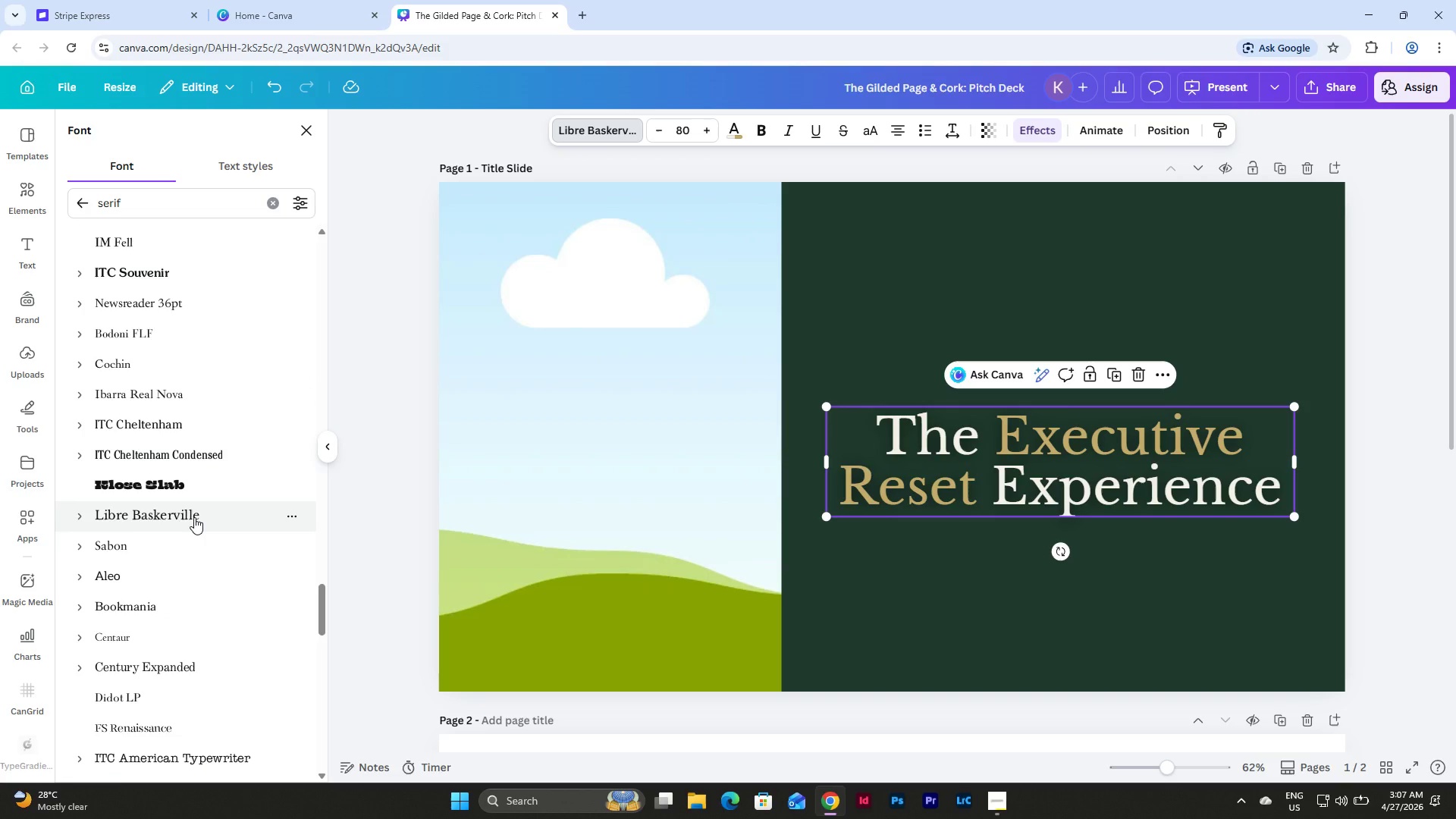 
left_click([32, 246])
 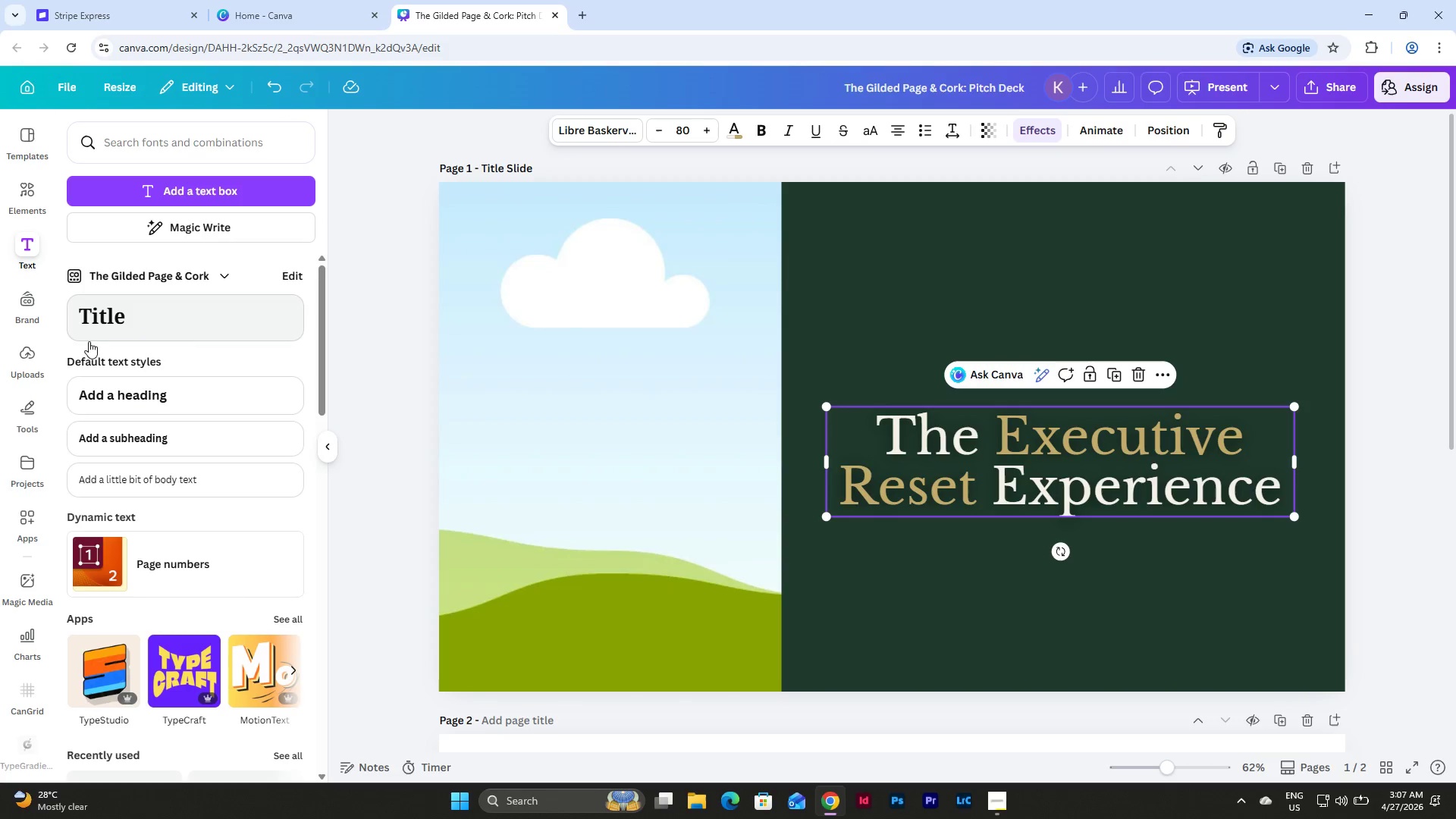 
left_click([18, 301])
 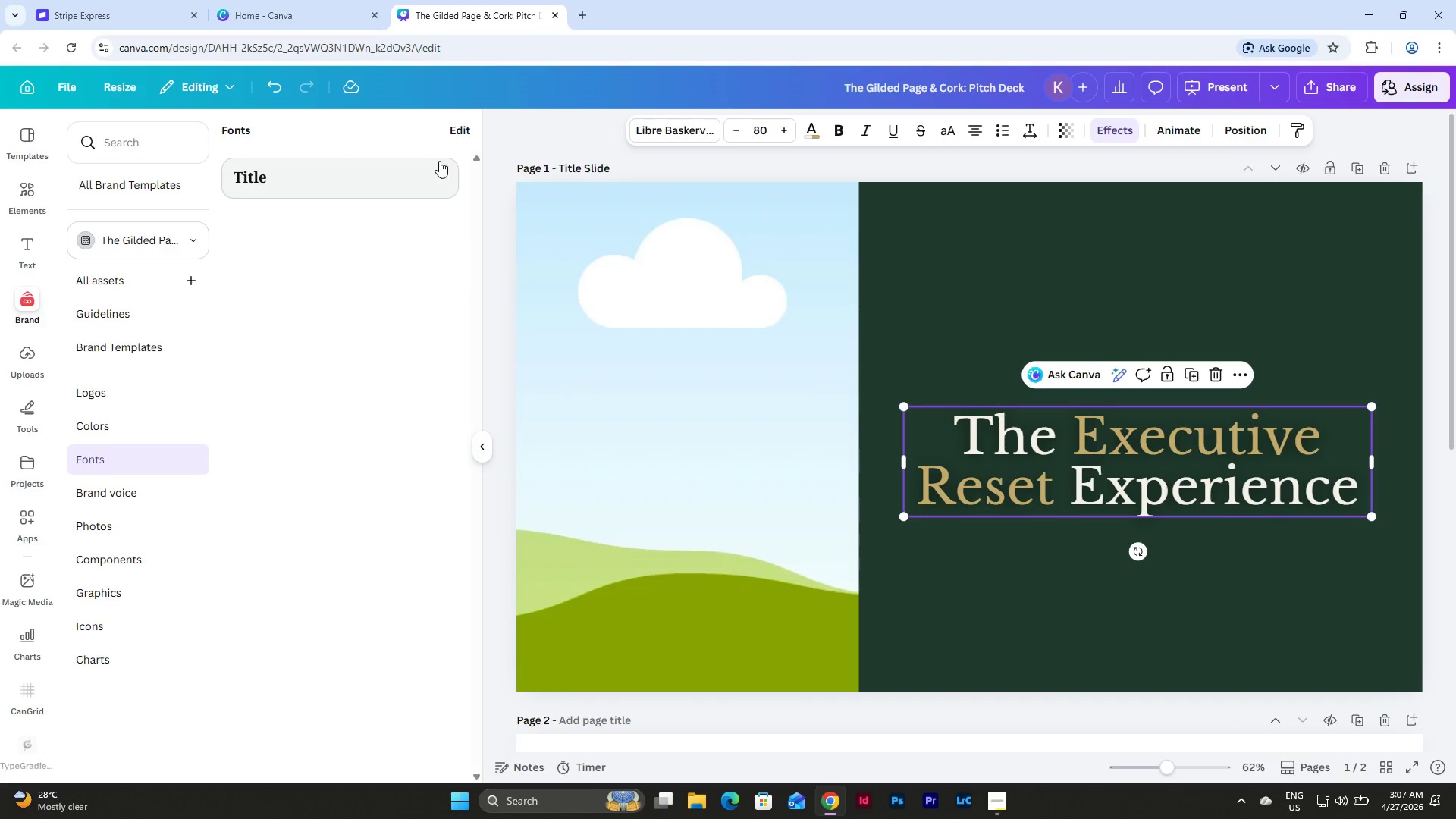 
left_click([461, 125])
 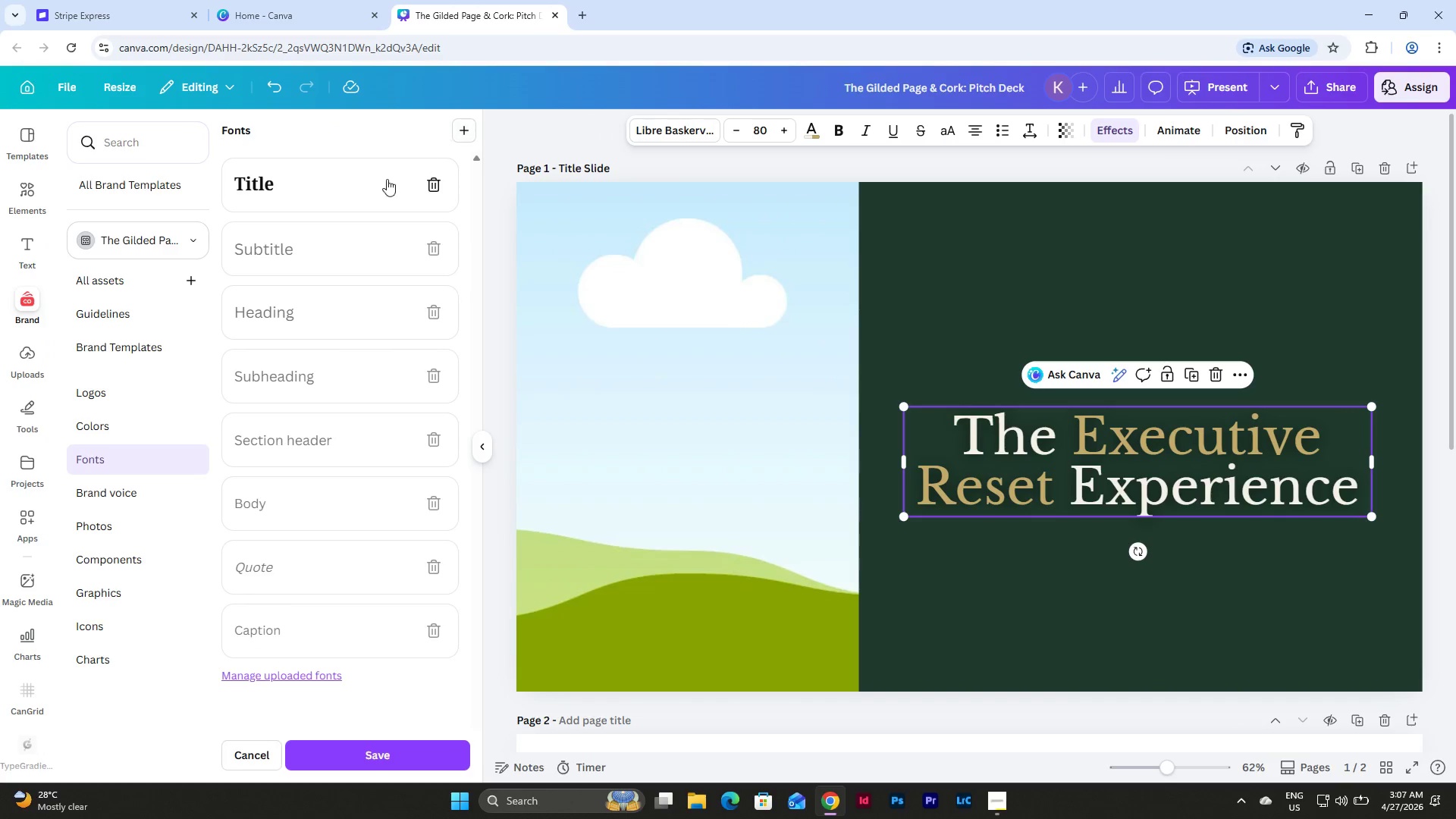 
left_click([362, 190])
 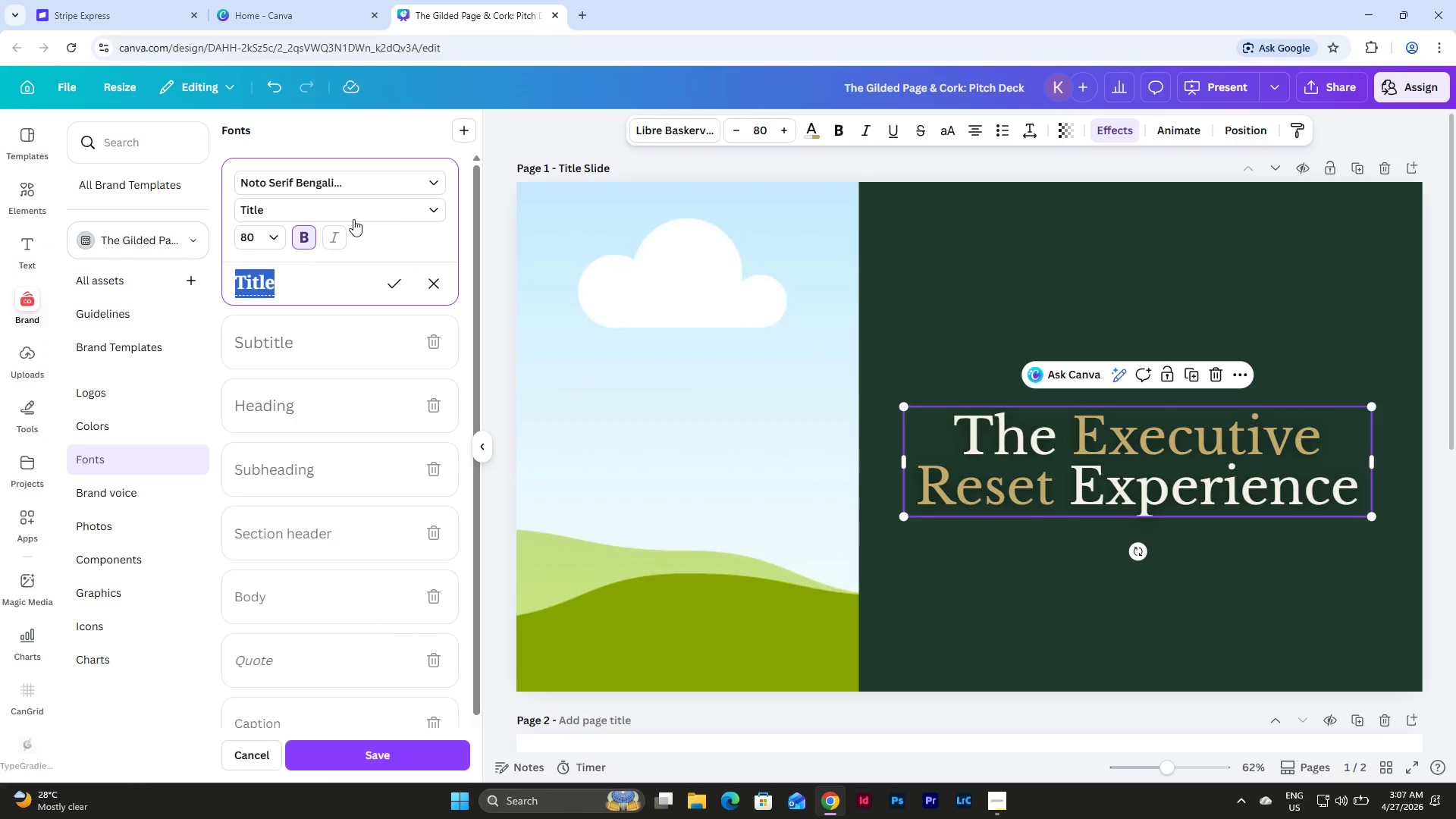 
left_click([416, 181])
 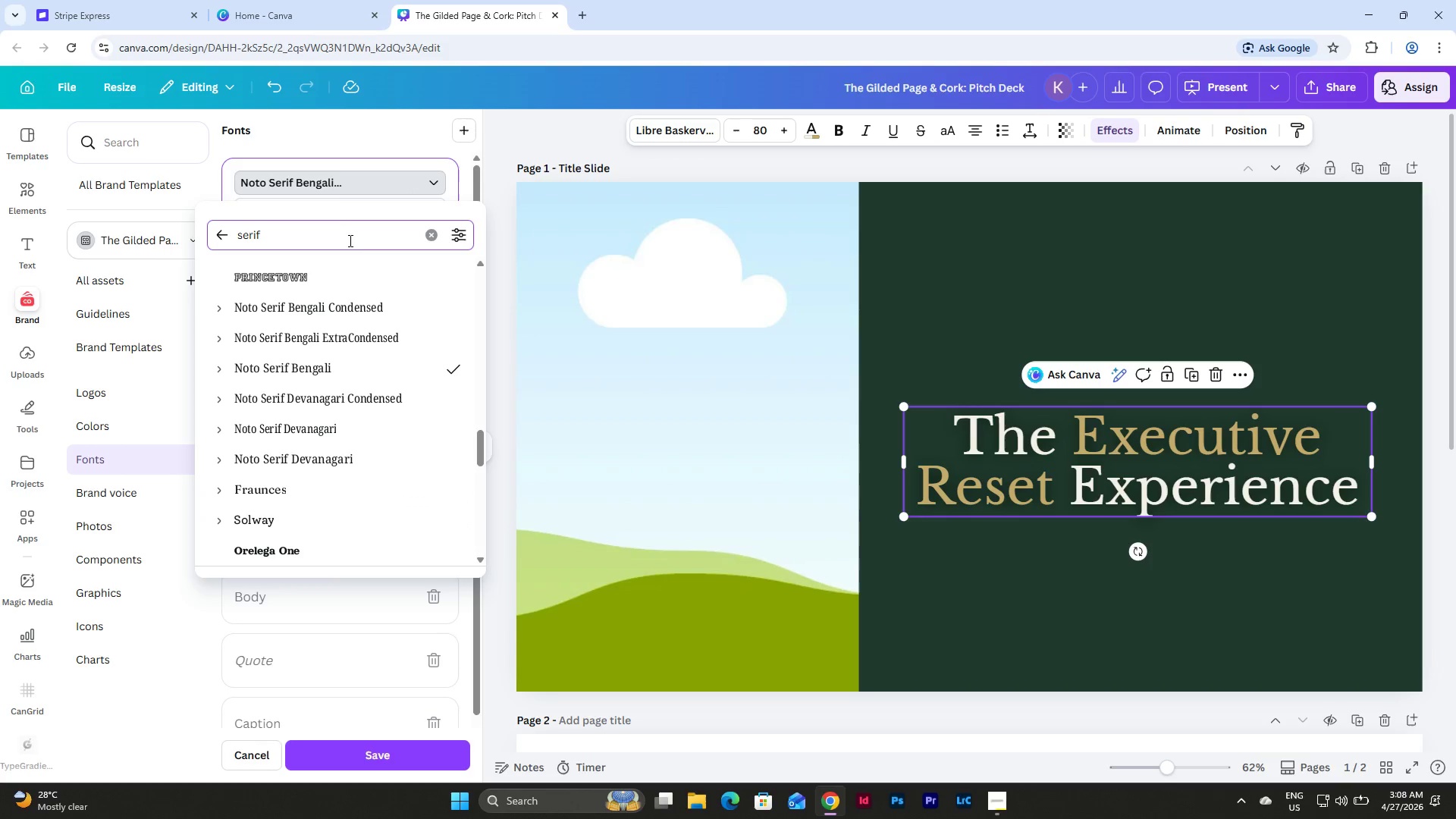 
left_click_drag(start_coordinate=[336, 234], to_coordinate=[179, 235])
 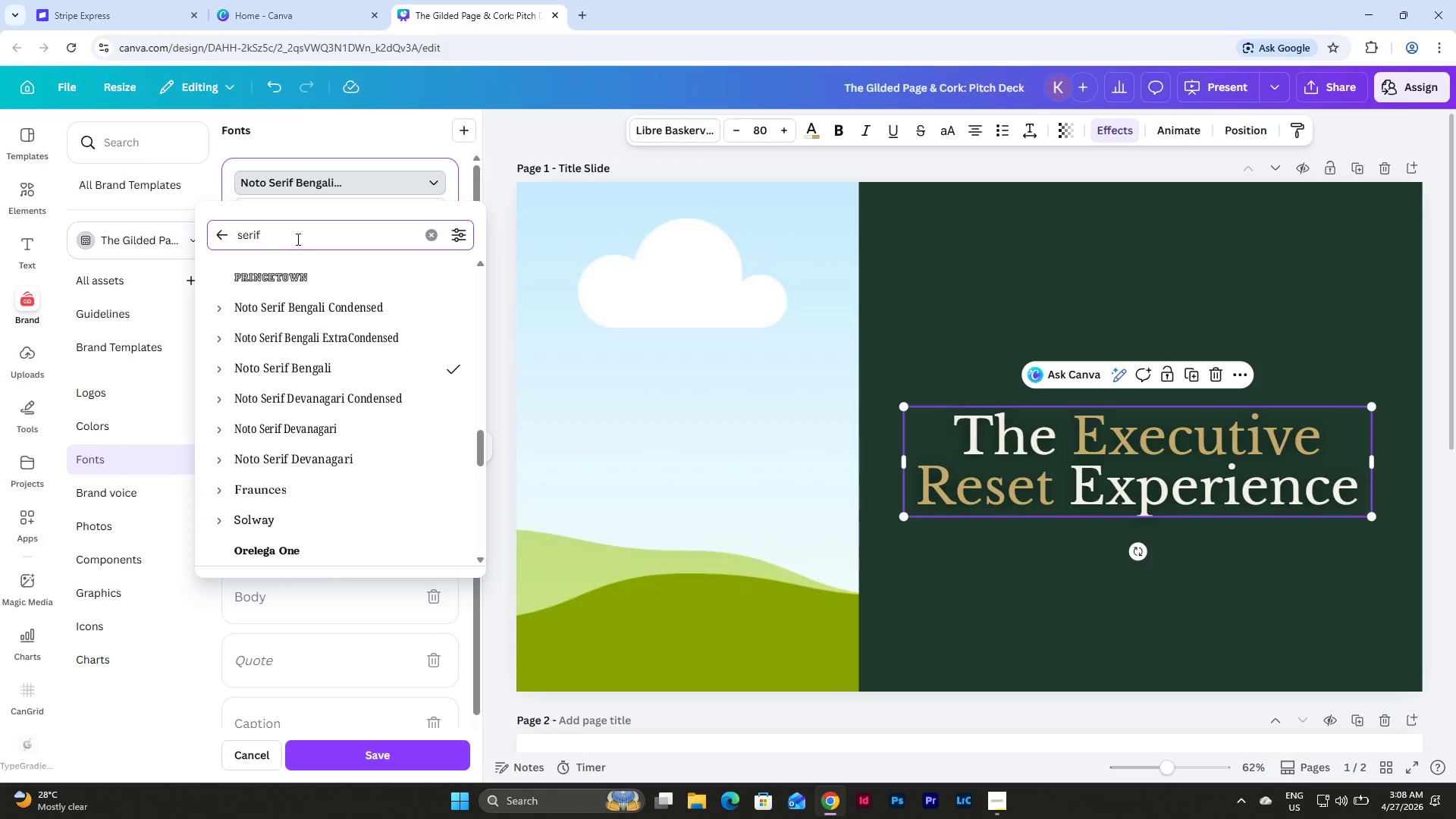 
left_click_drag(start_coordinate=[290, 237], to_coordinate=[234, 240])
 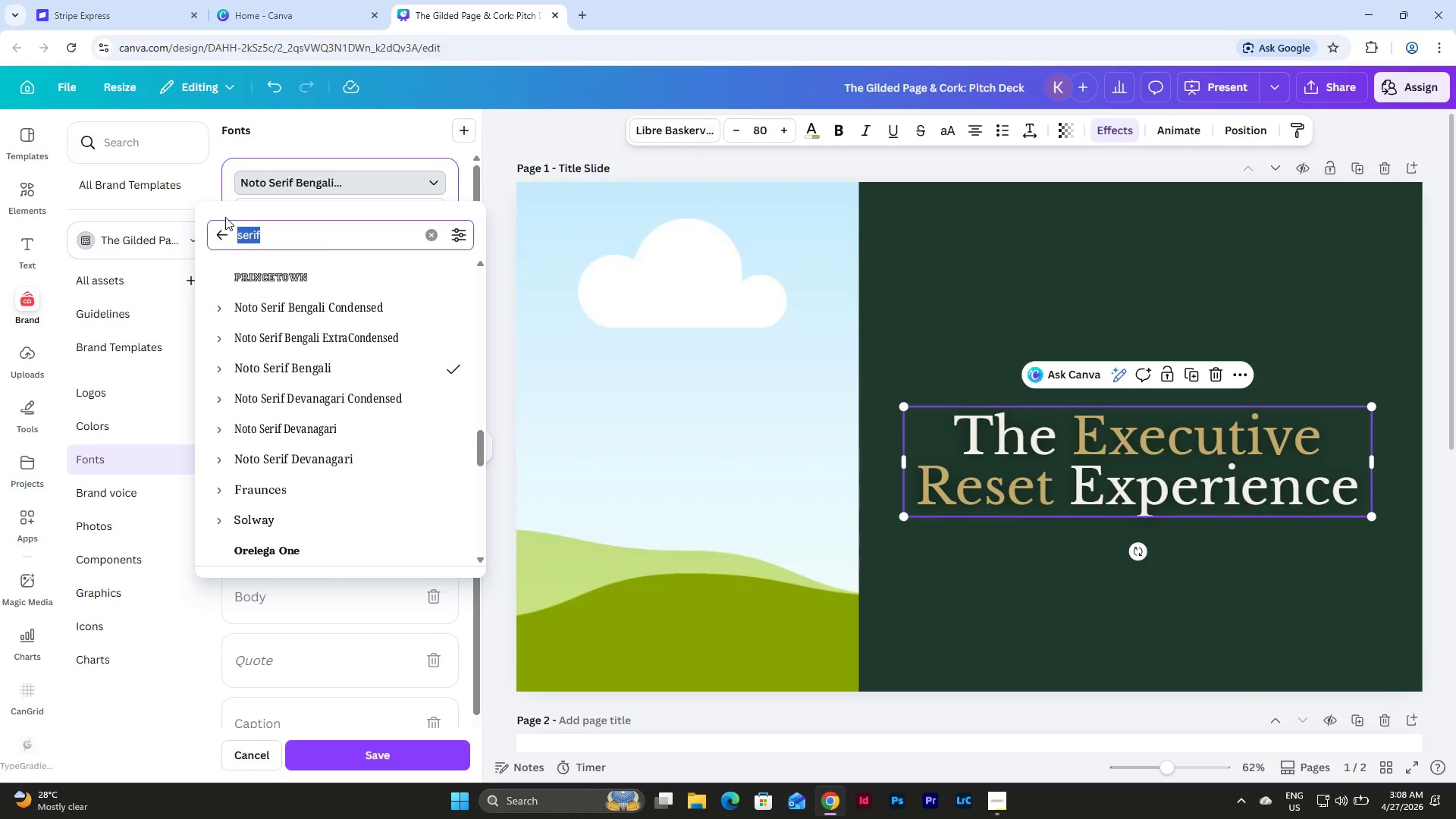 
type(libre)
 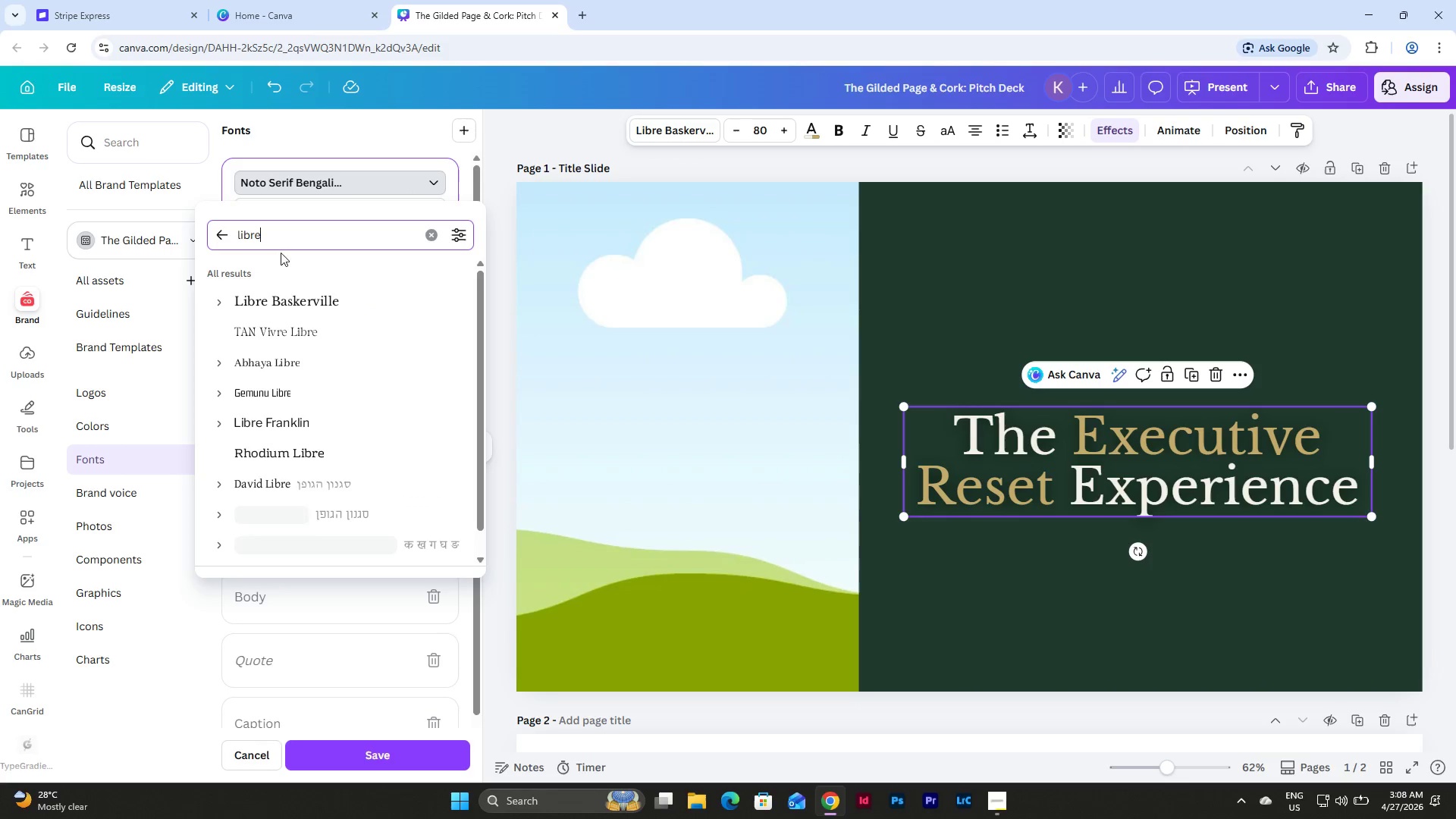 
left_click([300, 303])
 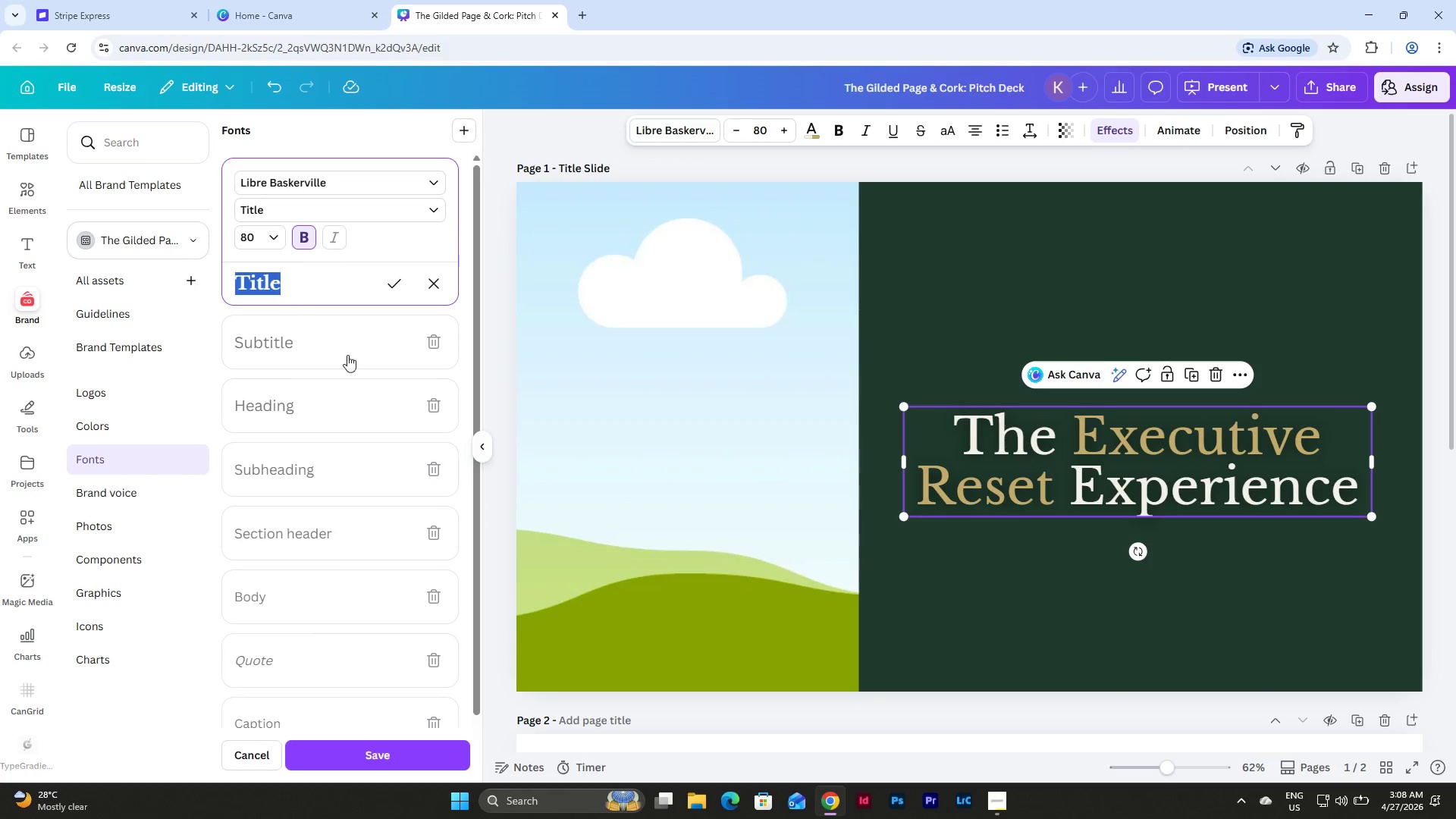 
left_click([393, 279])
 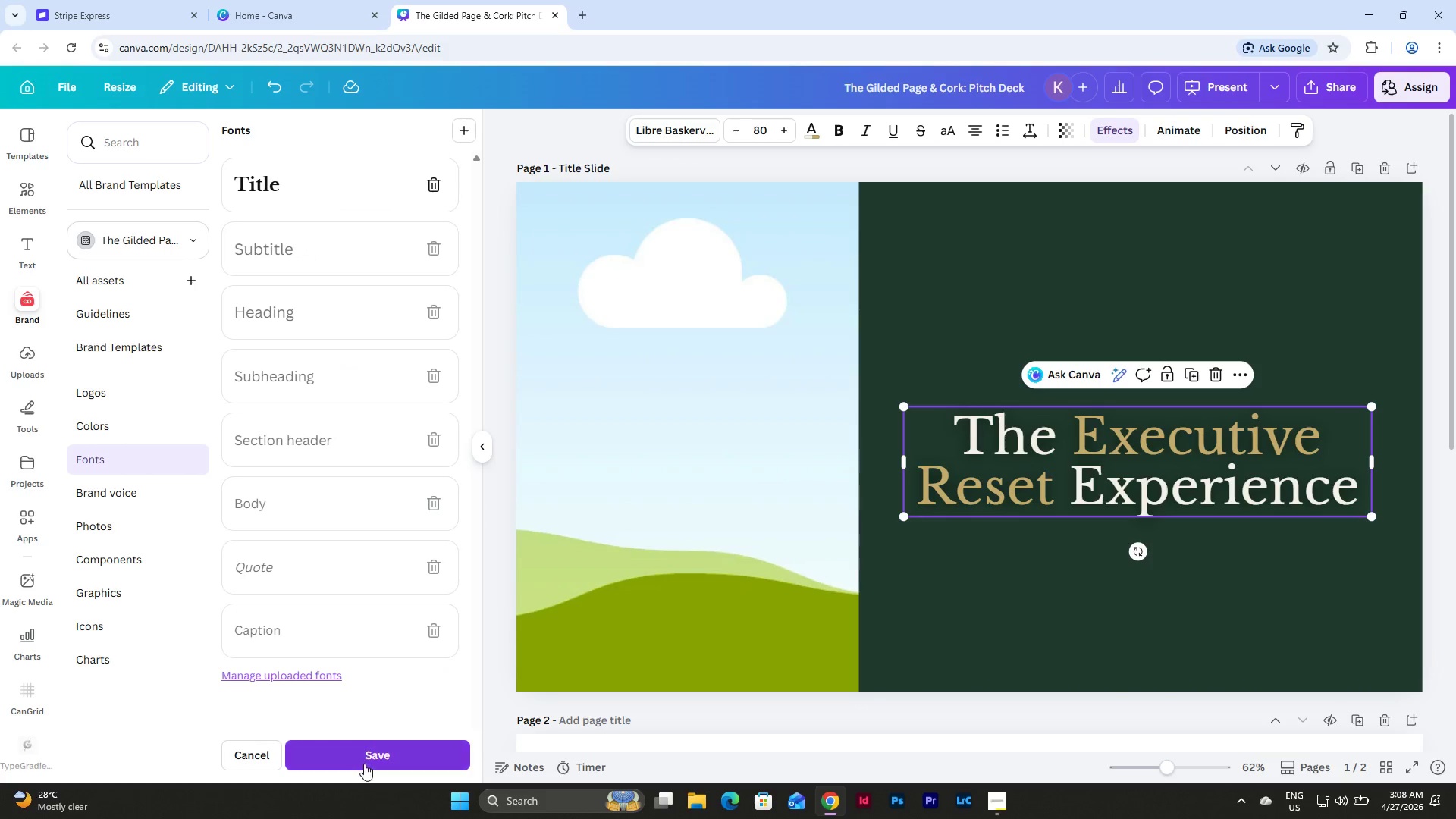 
left_click([362, 759])
 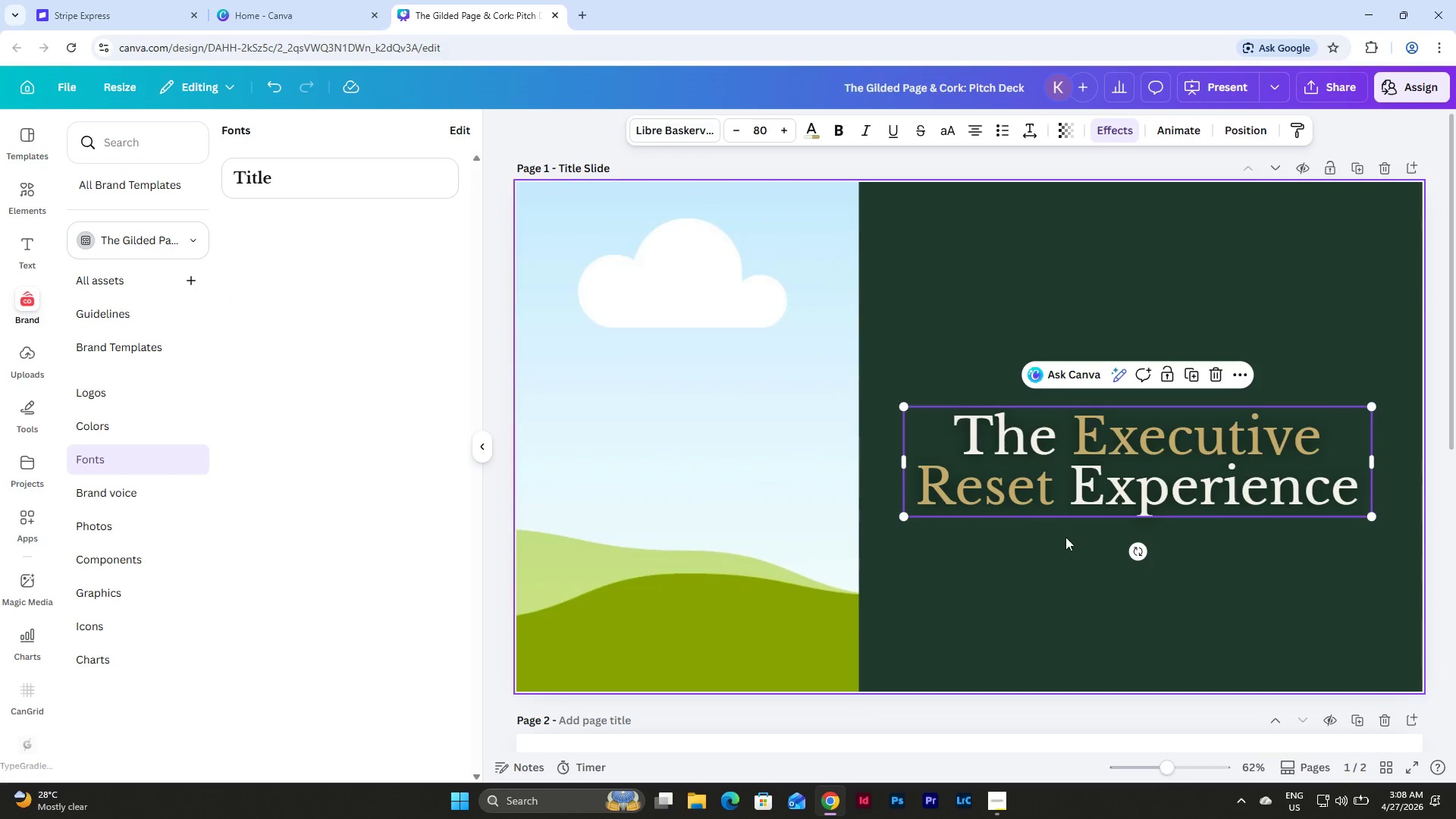 
double_click([1052, 468])
 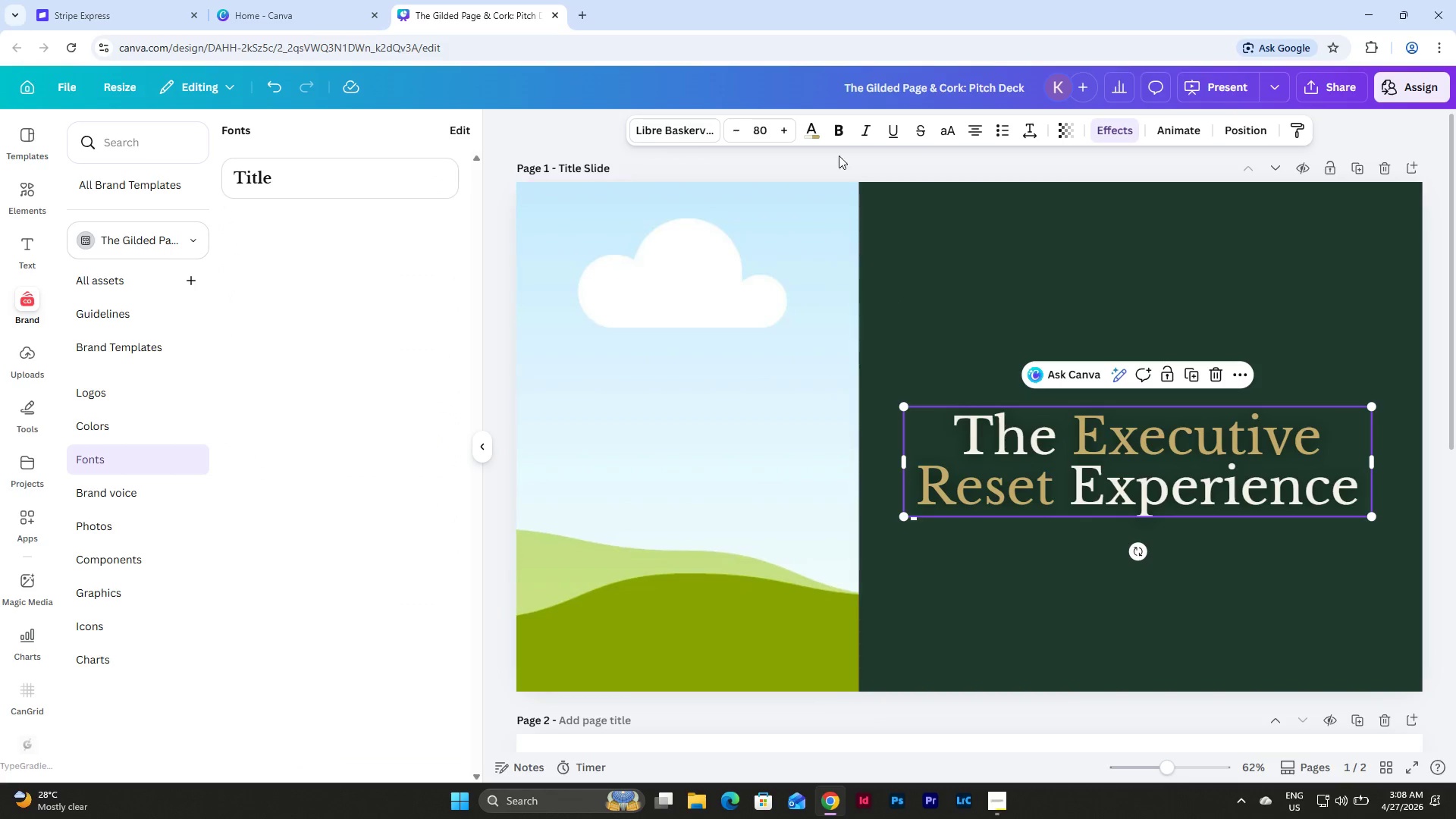 
left_click([841, 115])
 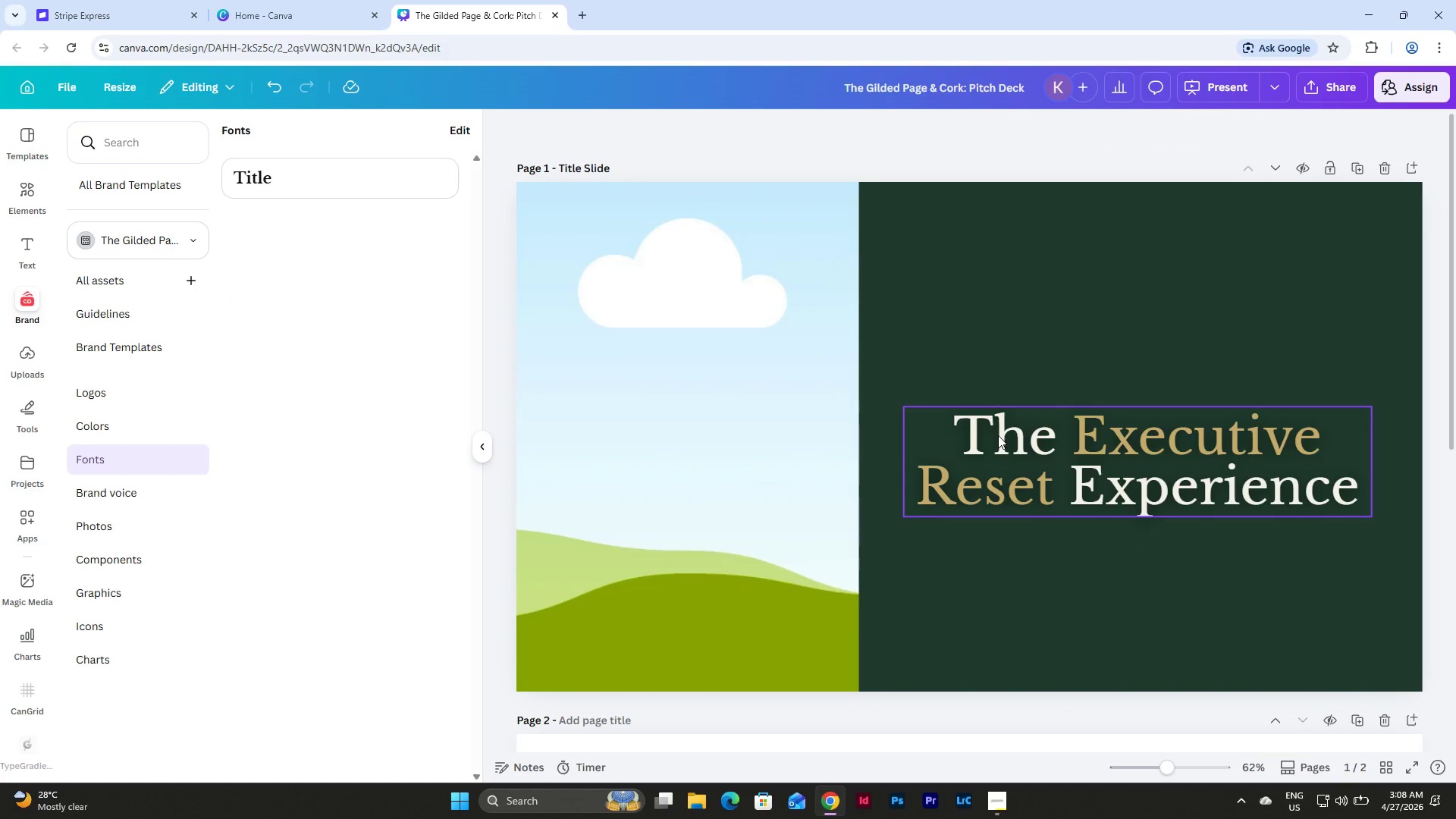 
left_click([998, 435])
 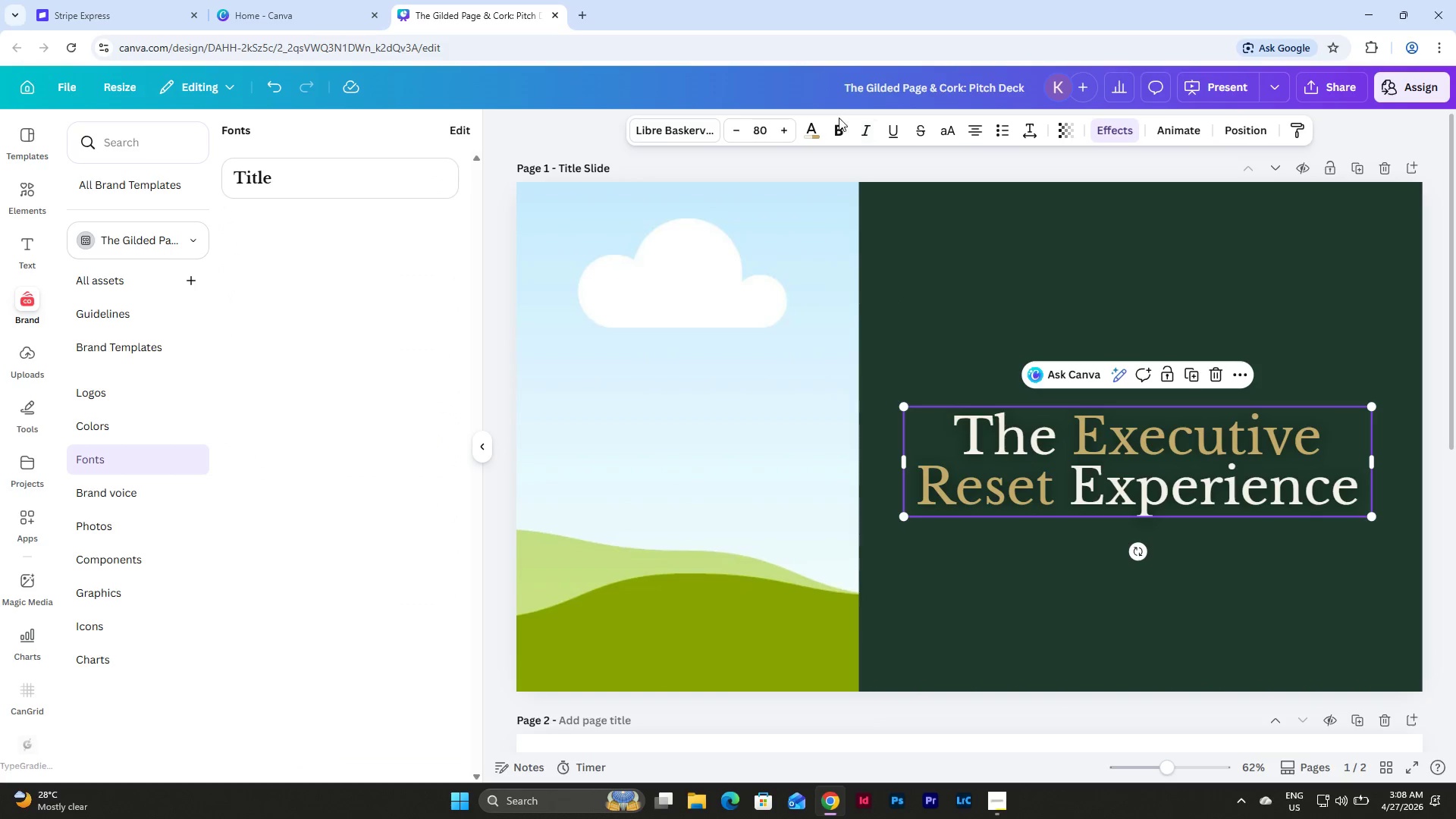 
left_click([838, 124])
 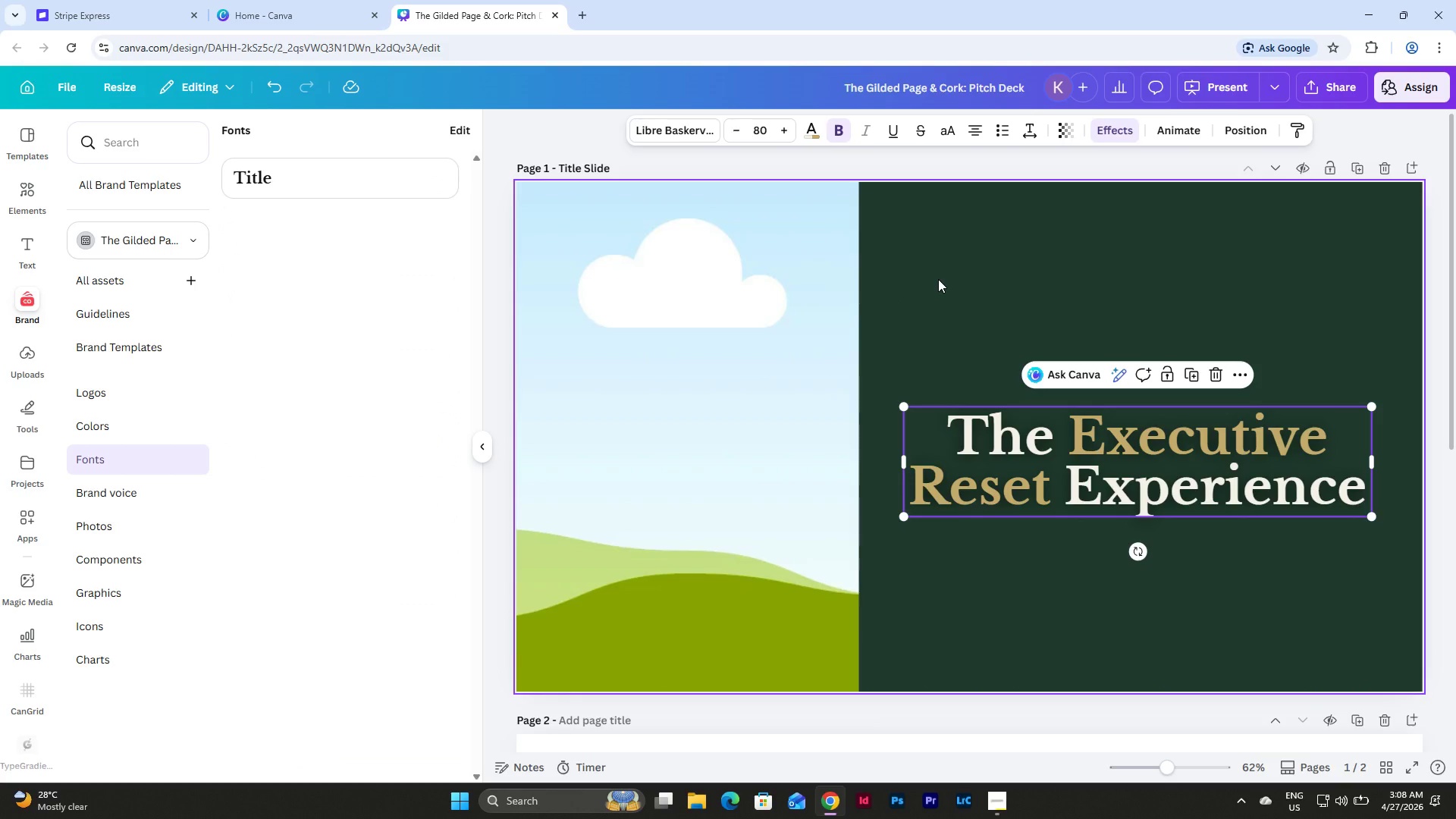 
left_click([938, 279])
 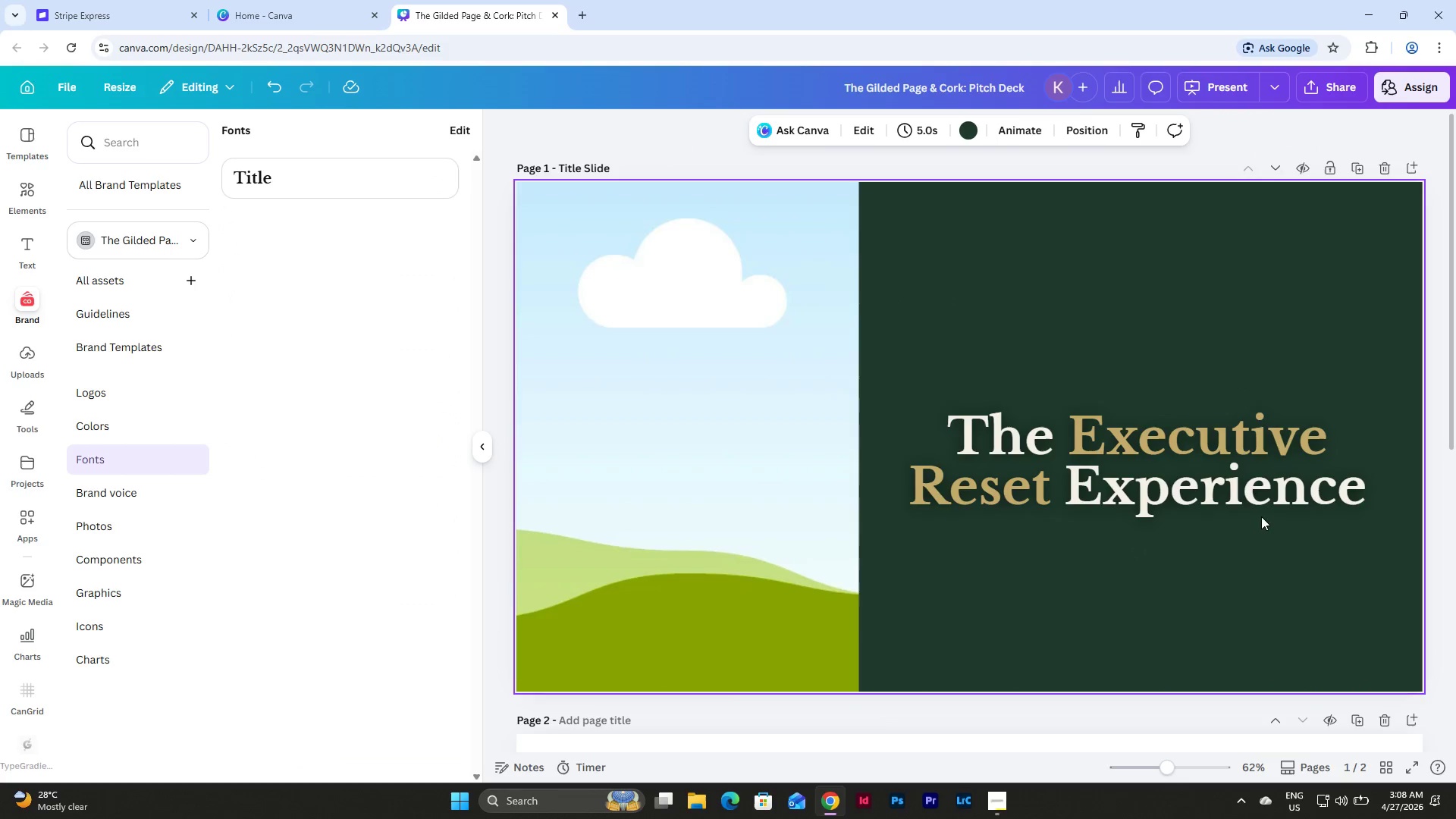 
left_click([1211, 460])
 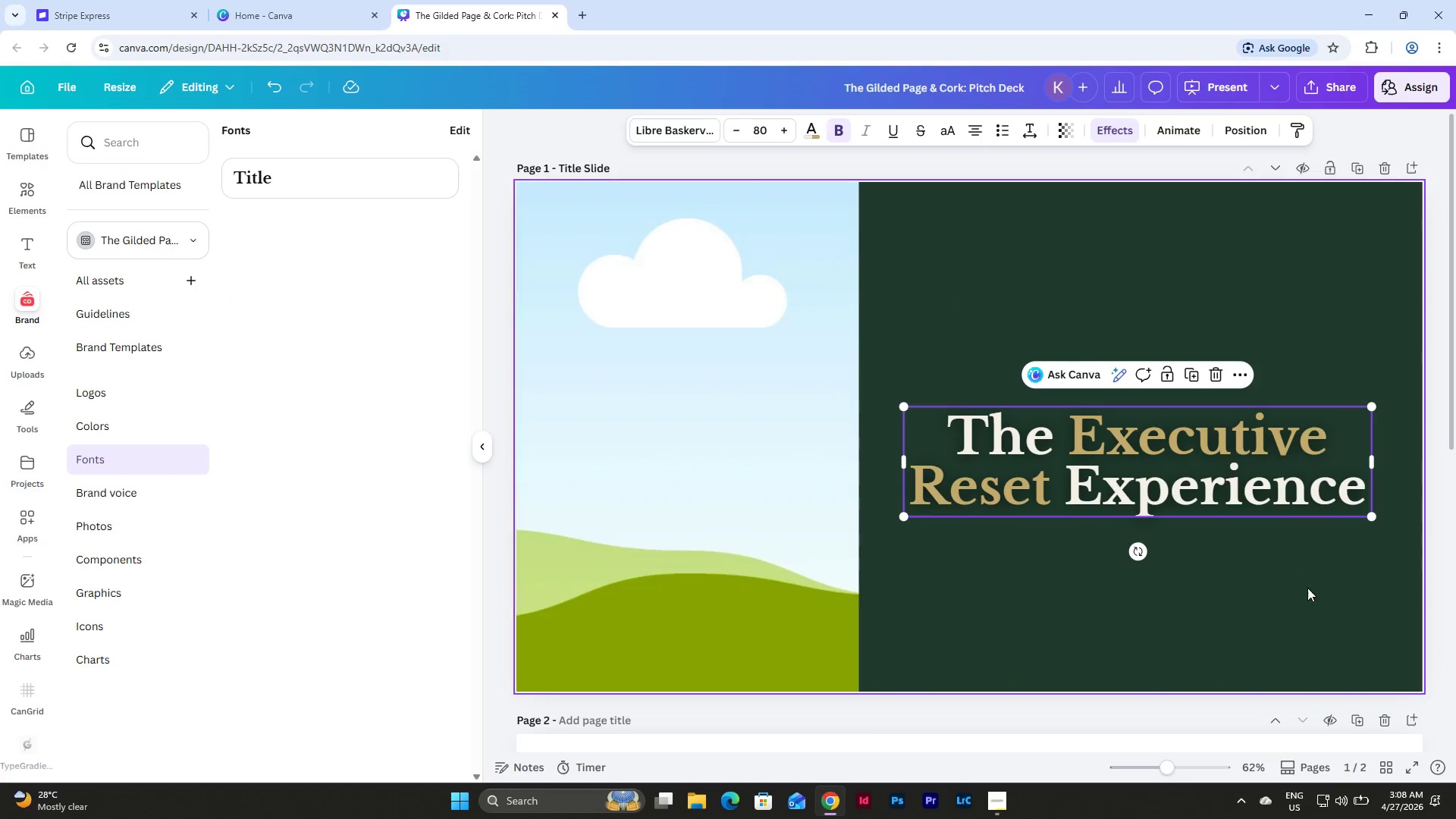 
left_click([1307, 588])
 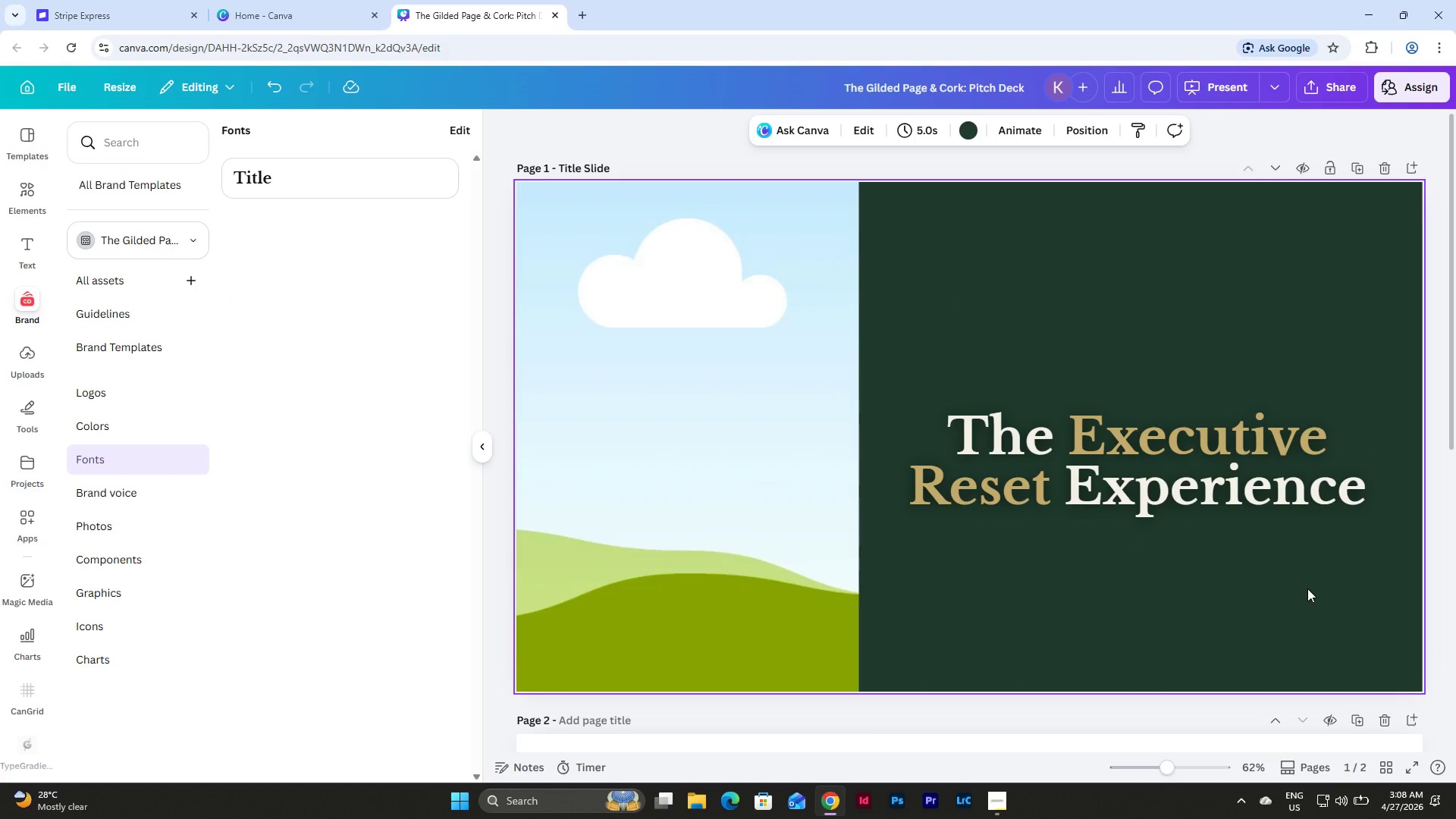 
scroll: coordinate [1307, 588], scroll_direction: up, amount: 2.0
 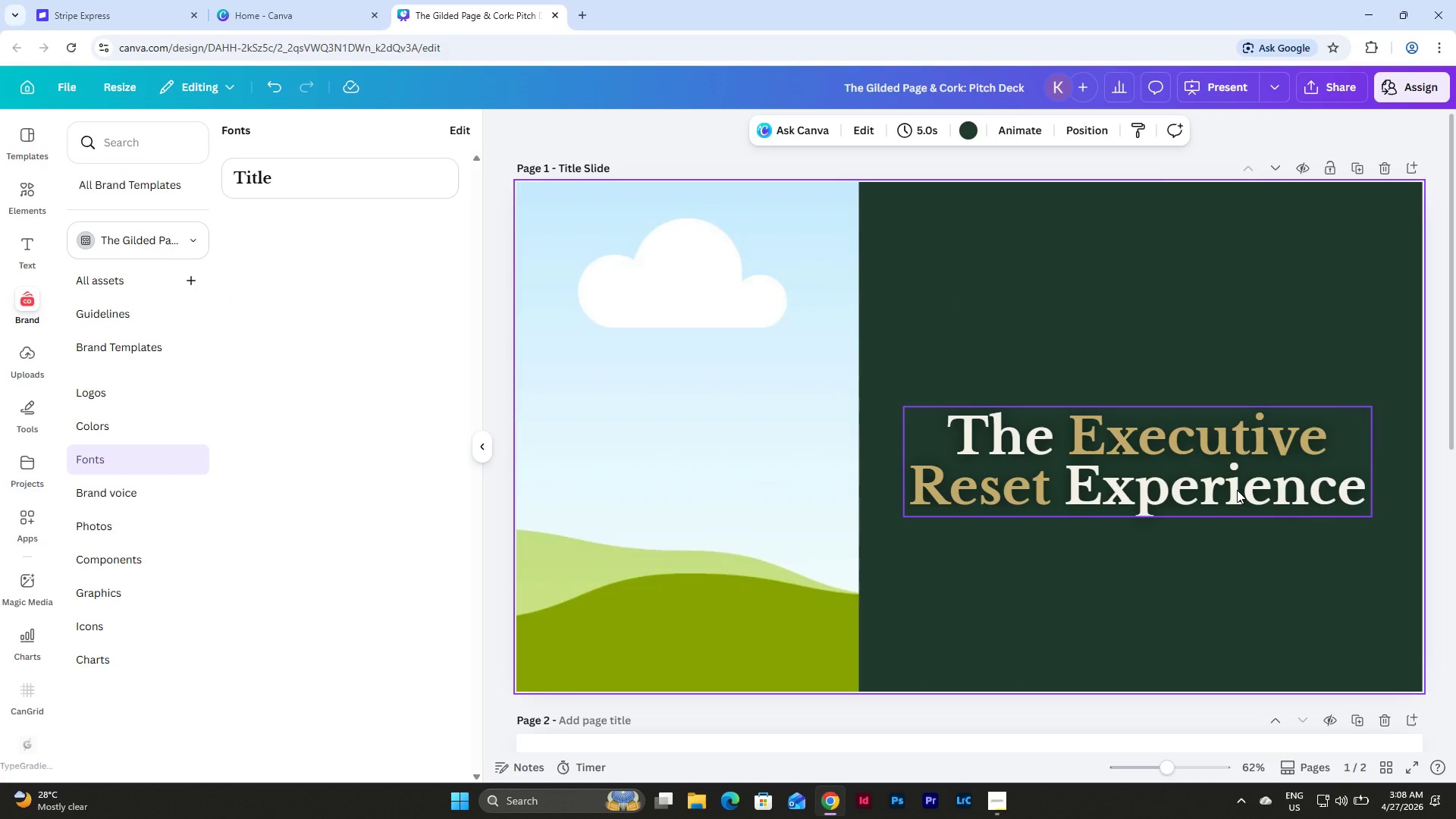 
left_click([1237, 490])
 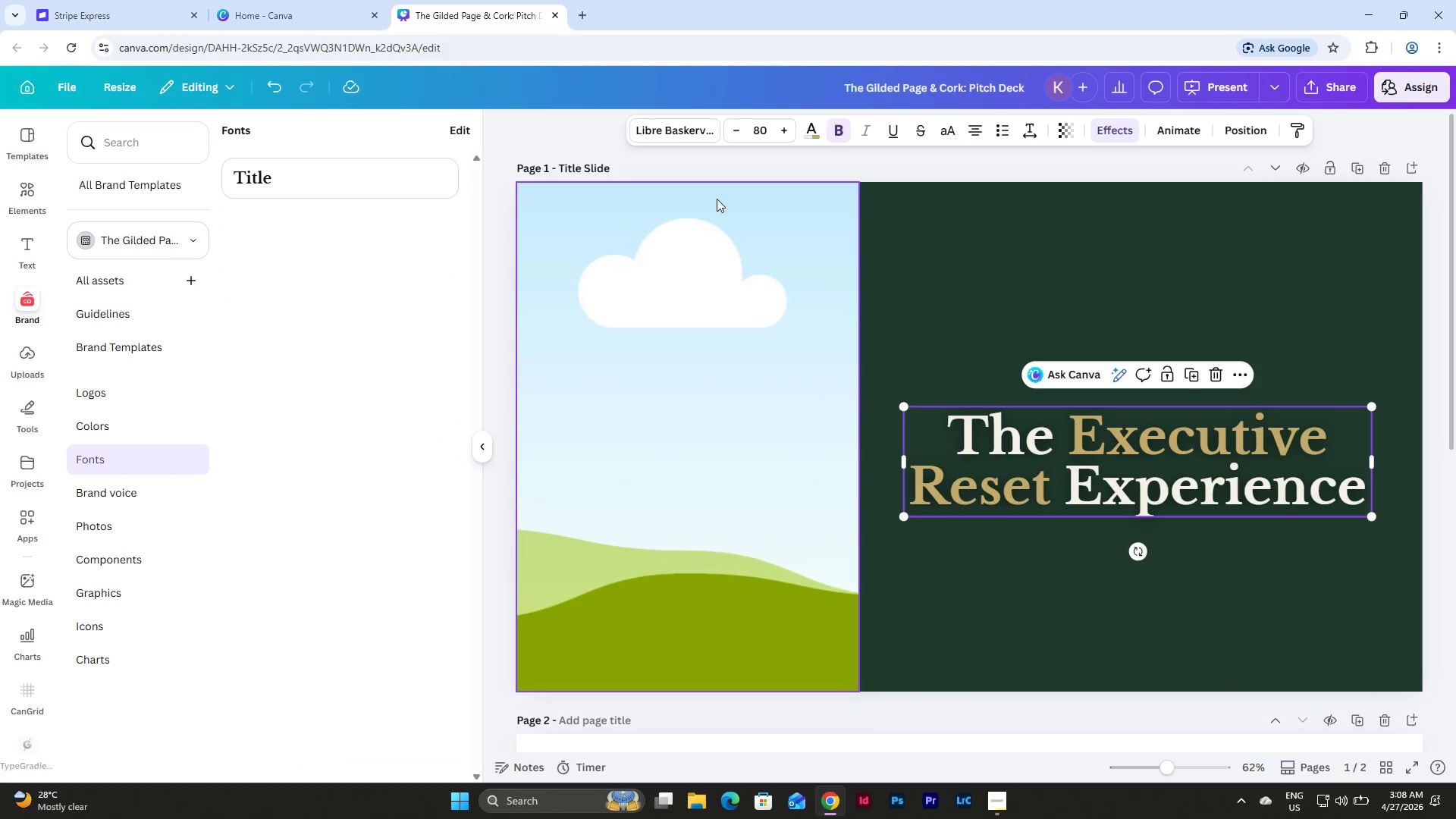 
left_click([696, 133])
 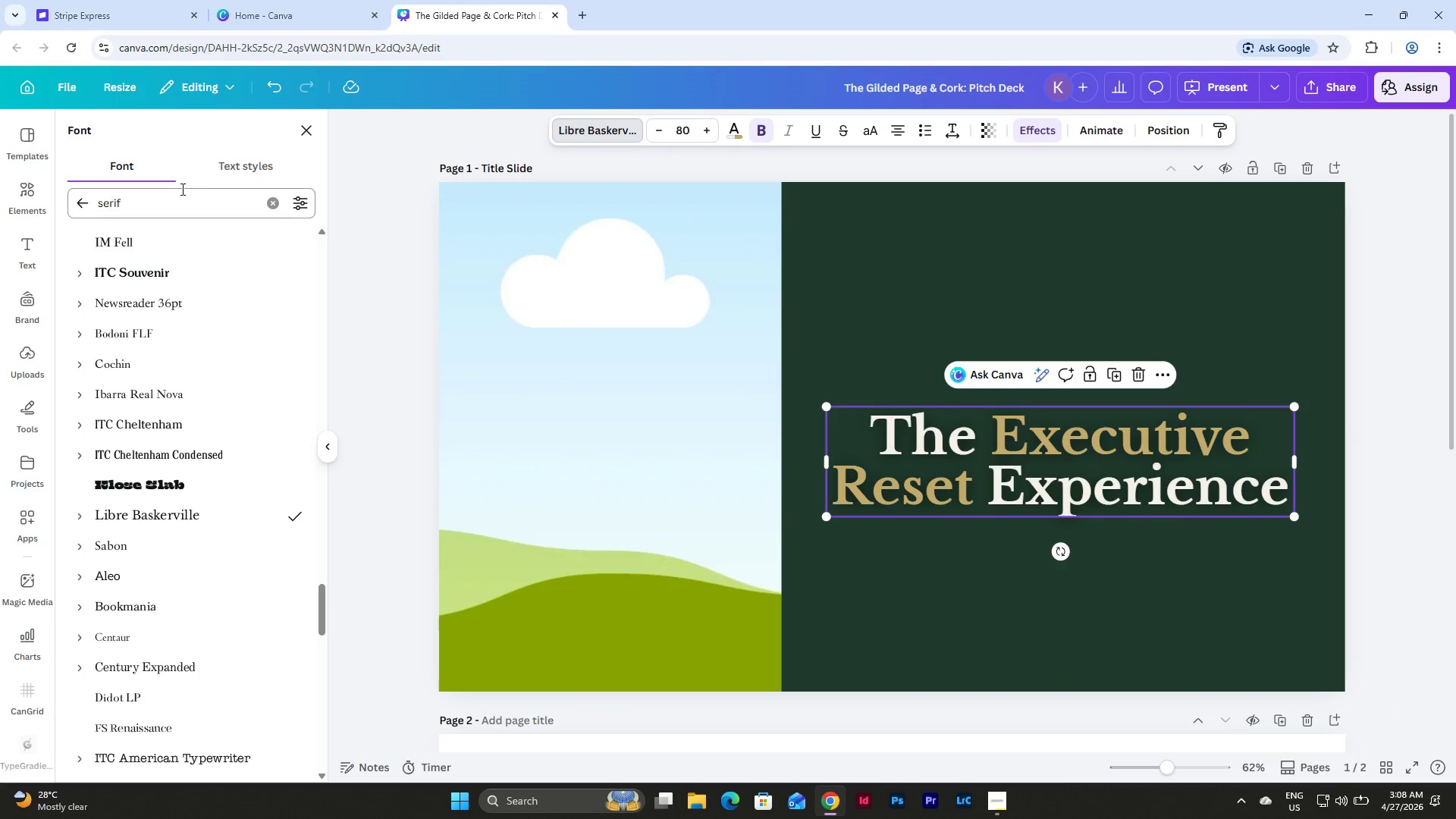 
left_click_drag(start_coordinate=[139, 208], to_coordinate=[68, 206])
 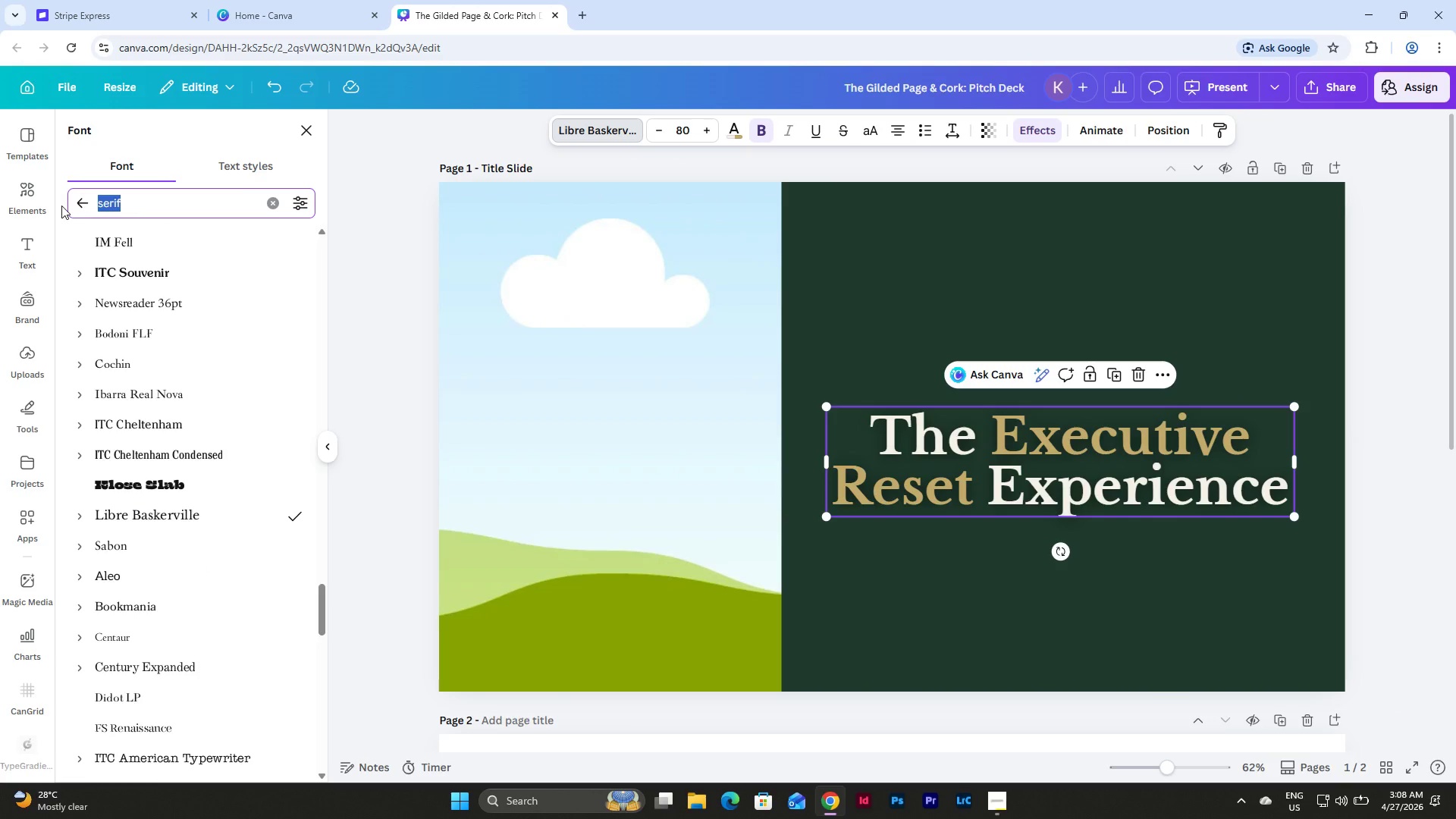 
type(time)
 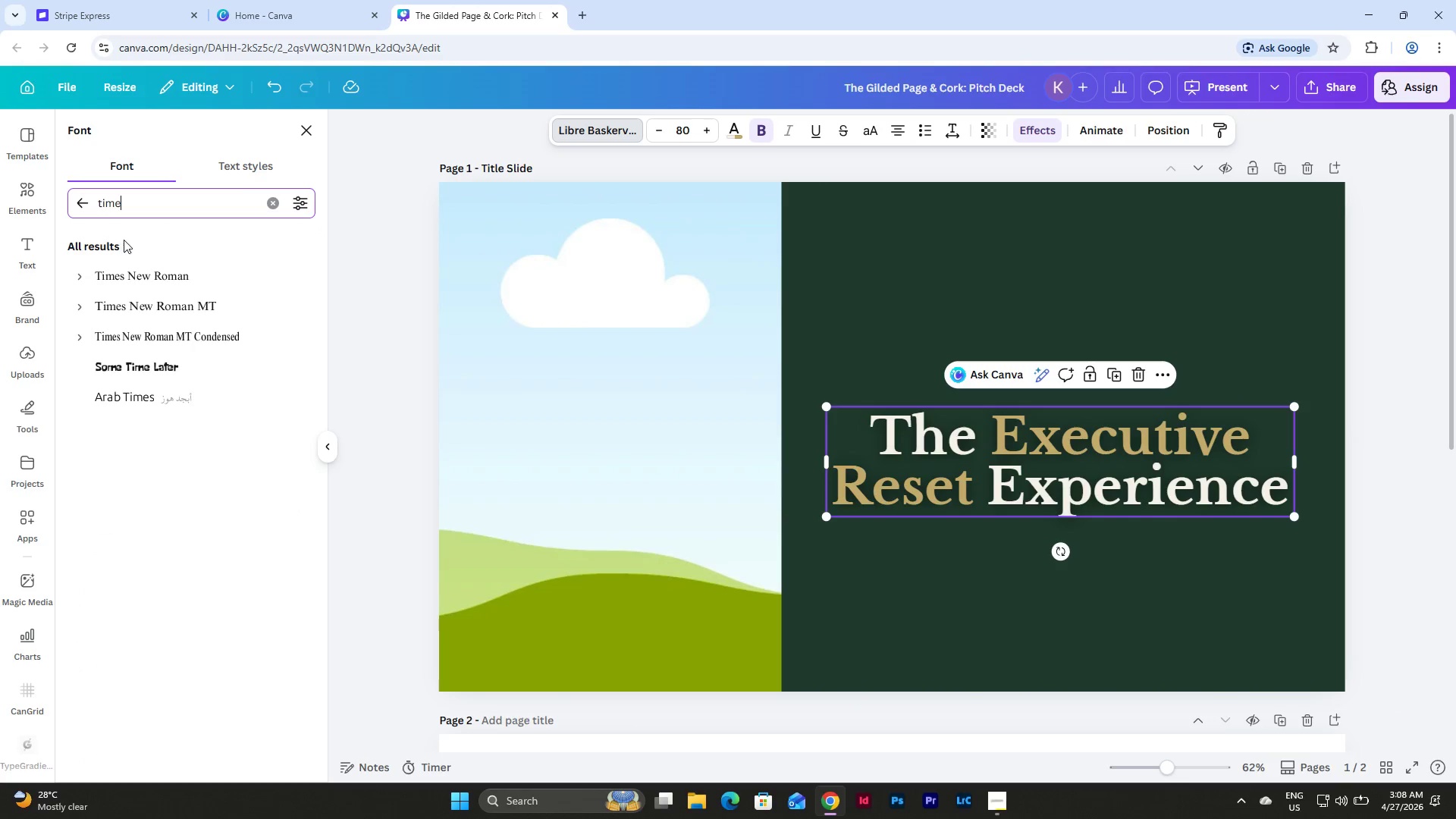 
left_click([156, 284])
 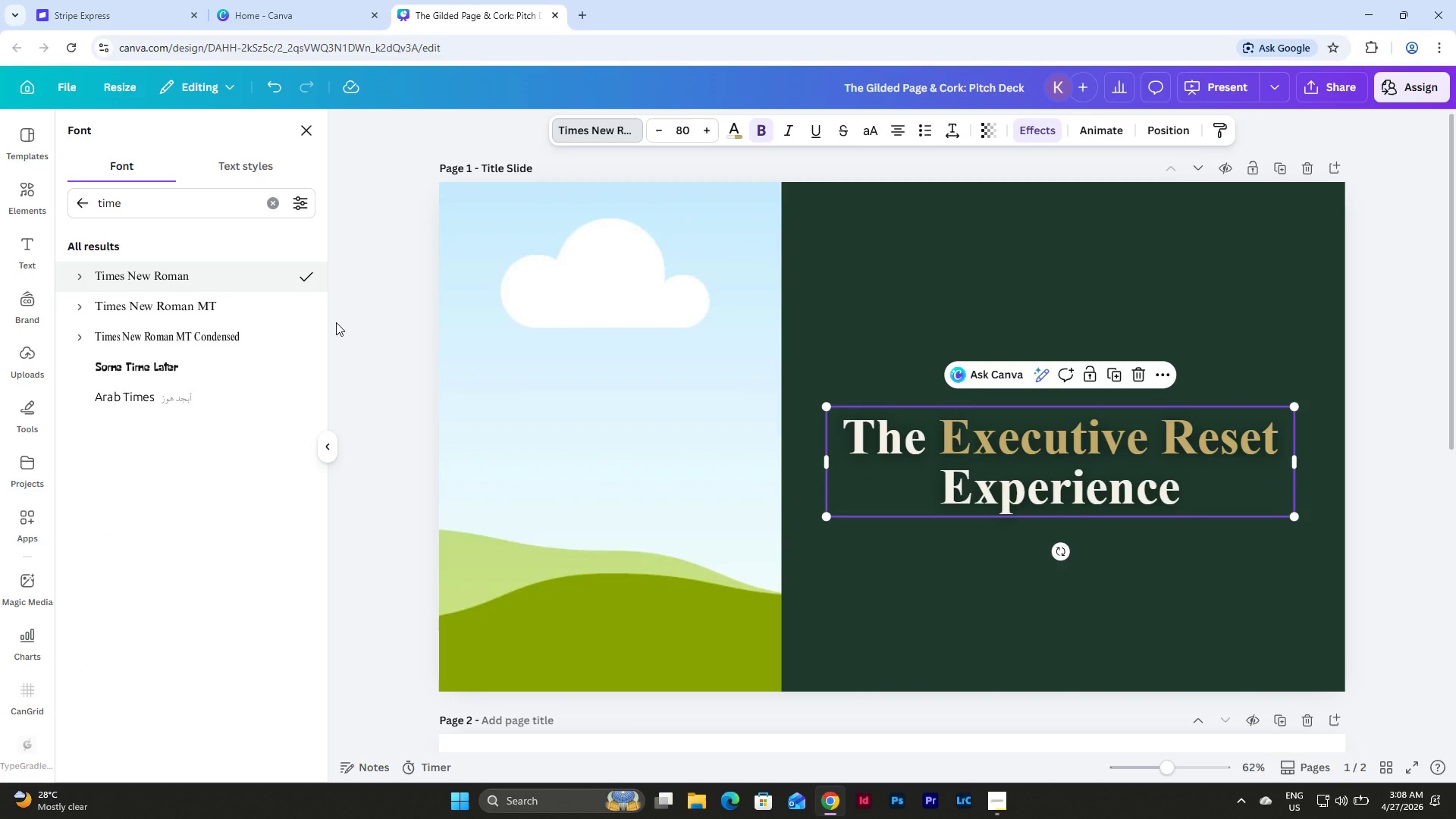 
left_click_drag(start_coordinate=[170, 205], to_coordinate=[5, 206])
 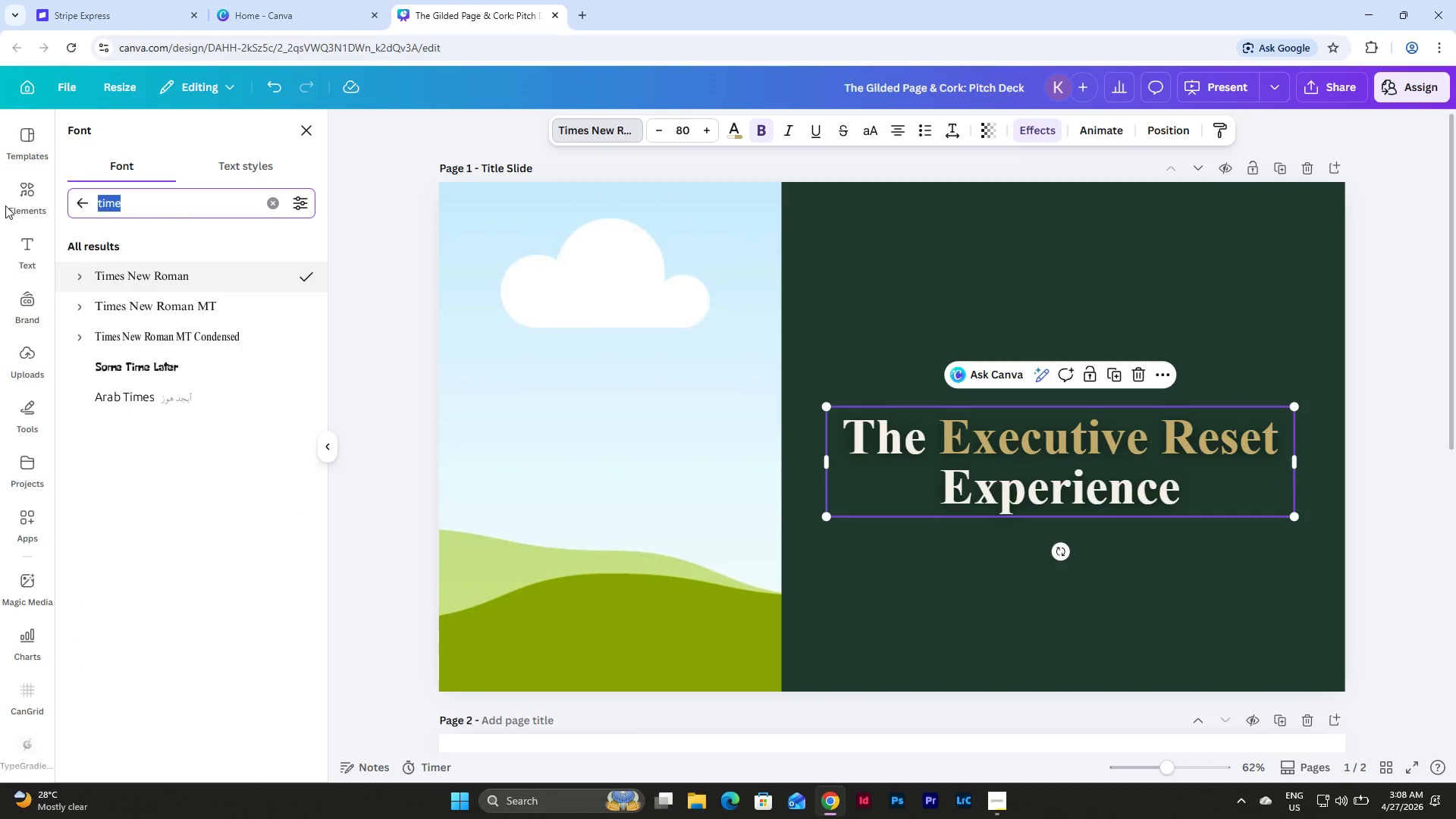 
type(geor)
 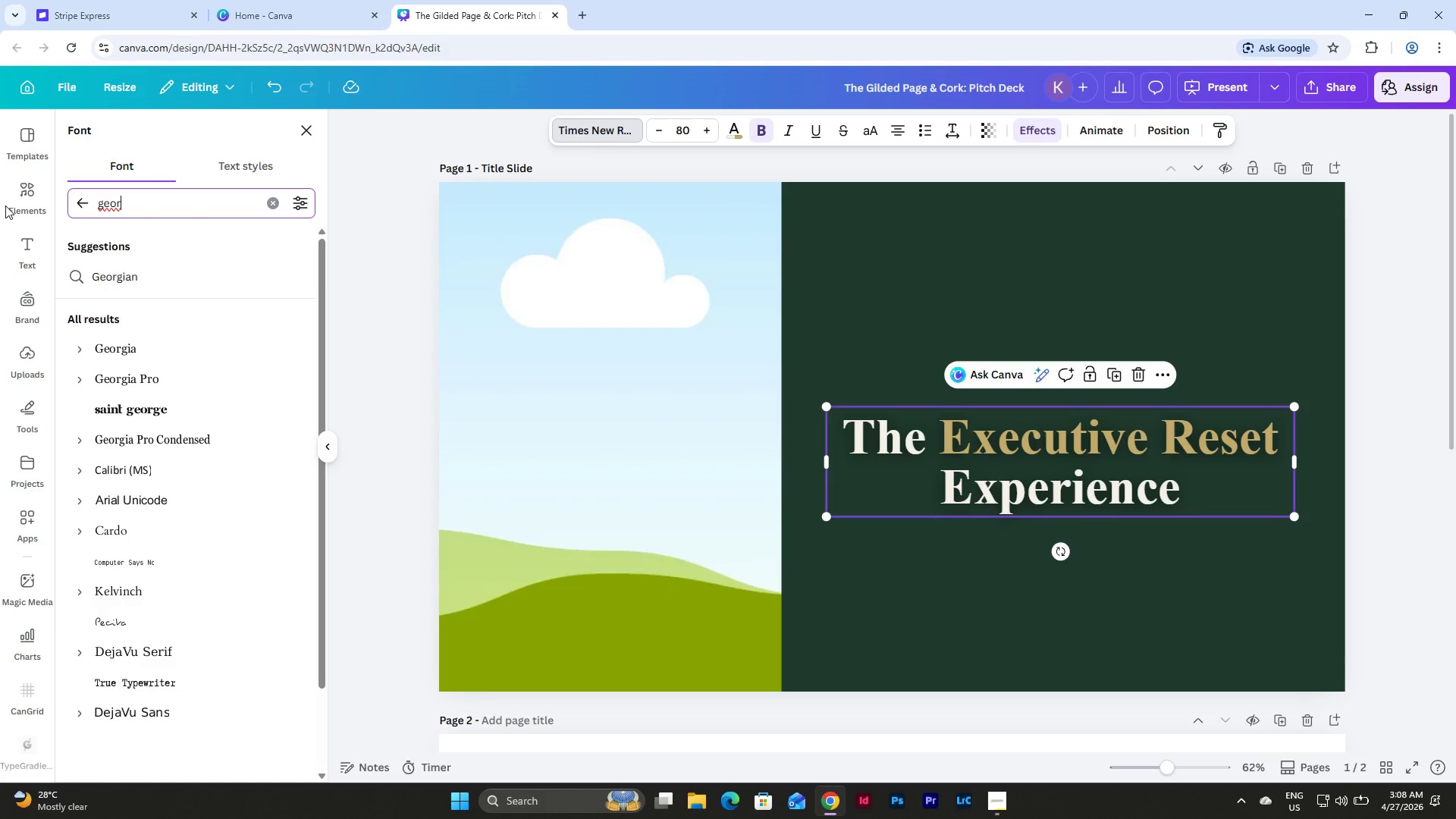 
left_click([180, 372])
 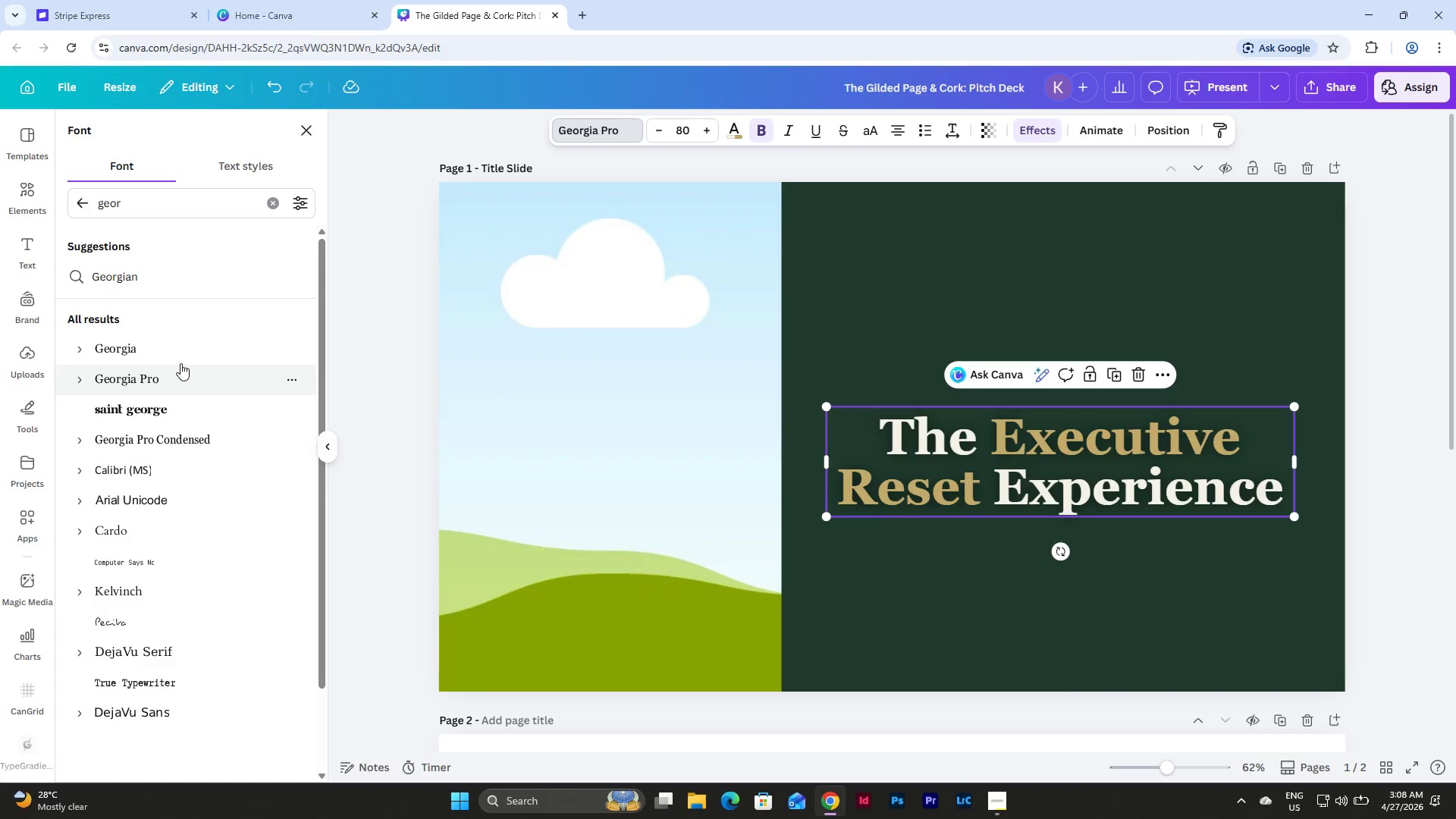 
left_click([180, 353])
 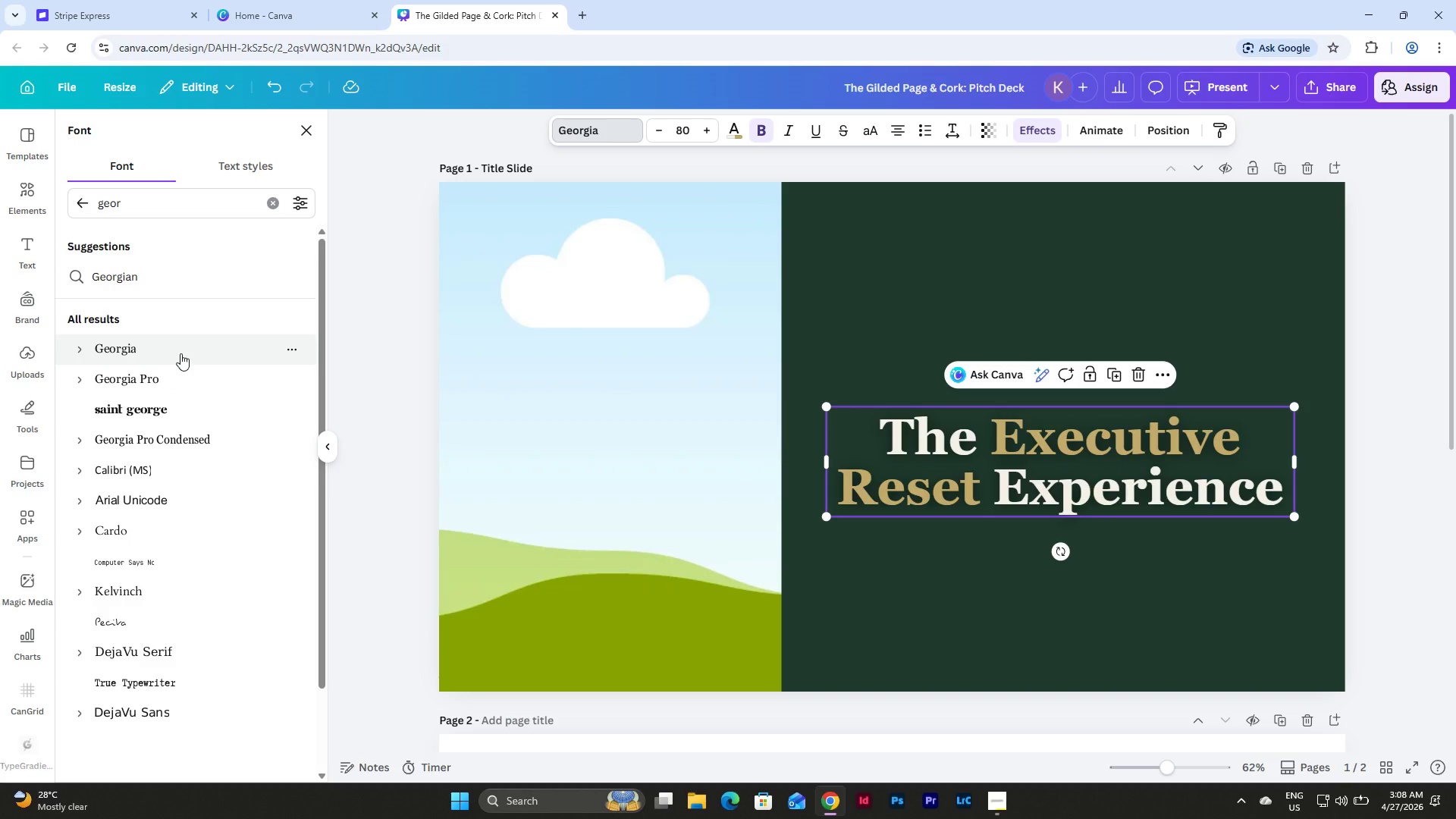 
left_click([190, 441])
 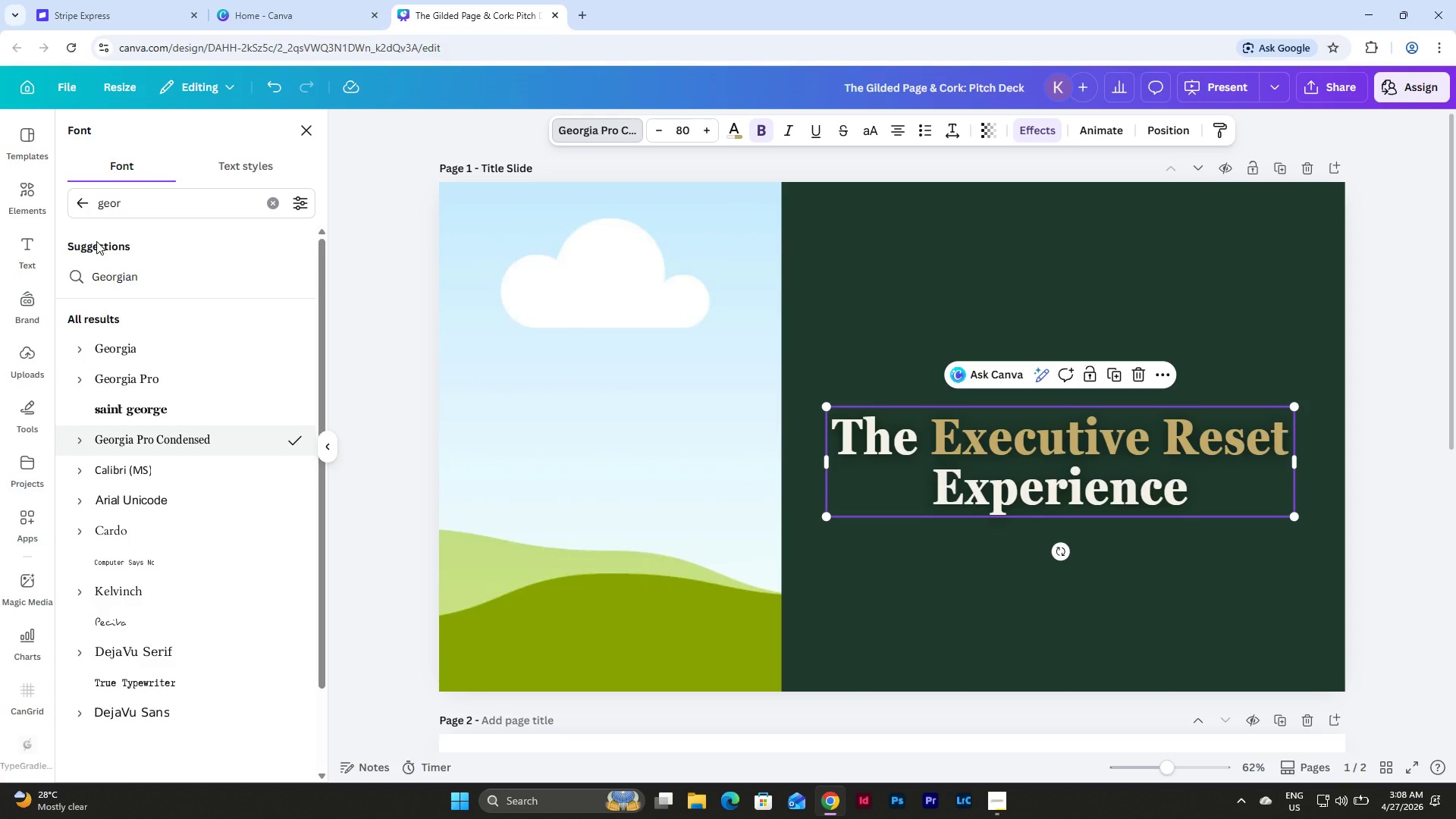 
scroll: coordinate [233, 463], scroll_direction: down, amount: 8.0
 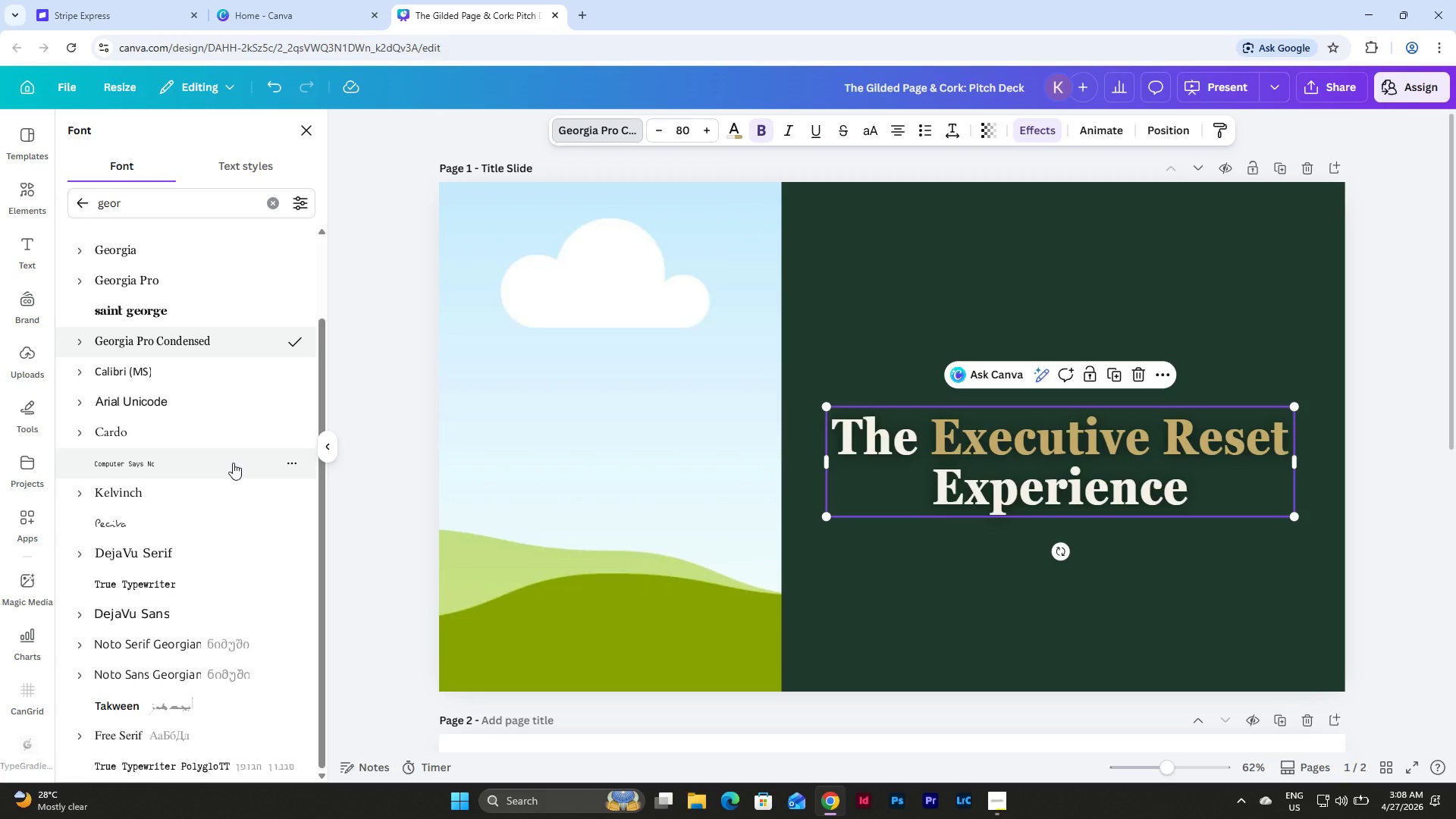 
scroll: coordinate [233, 463], scroll_direction: up, amount: 2.0
 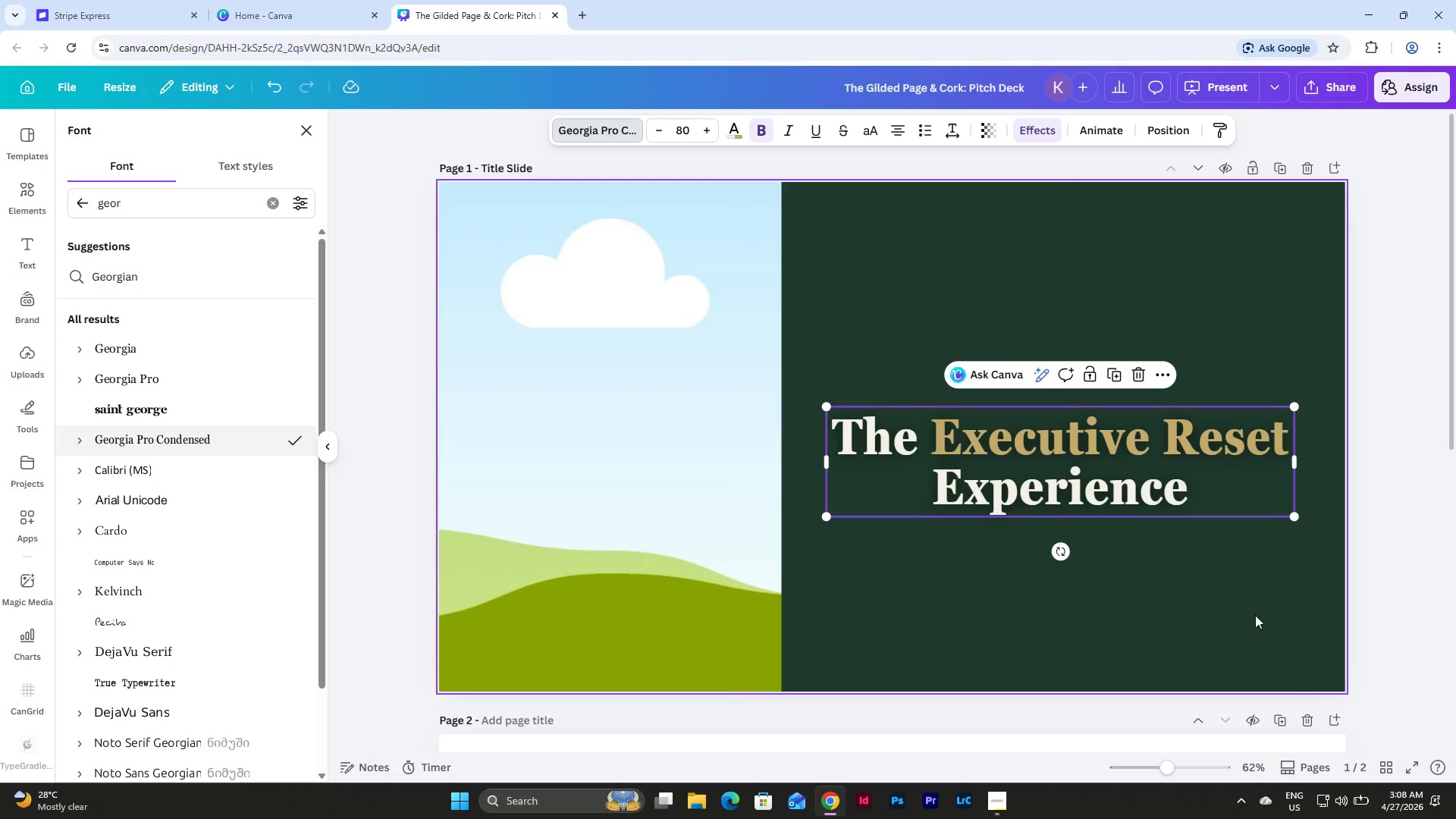 
left_click([1255, 615])
 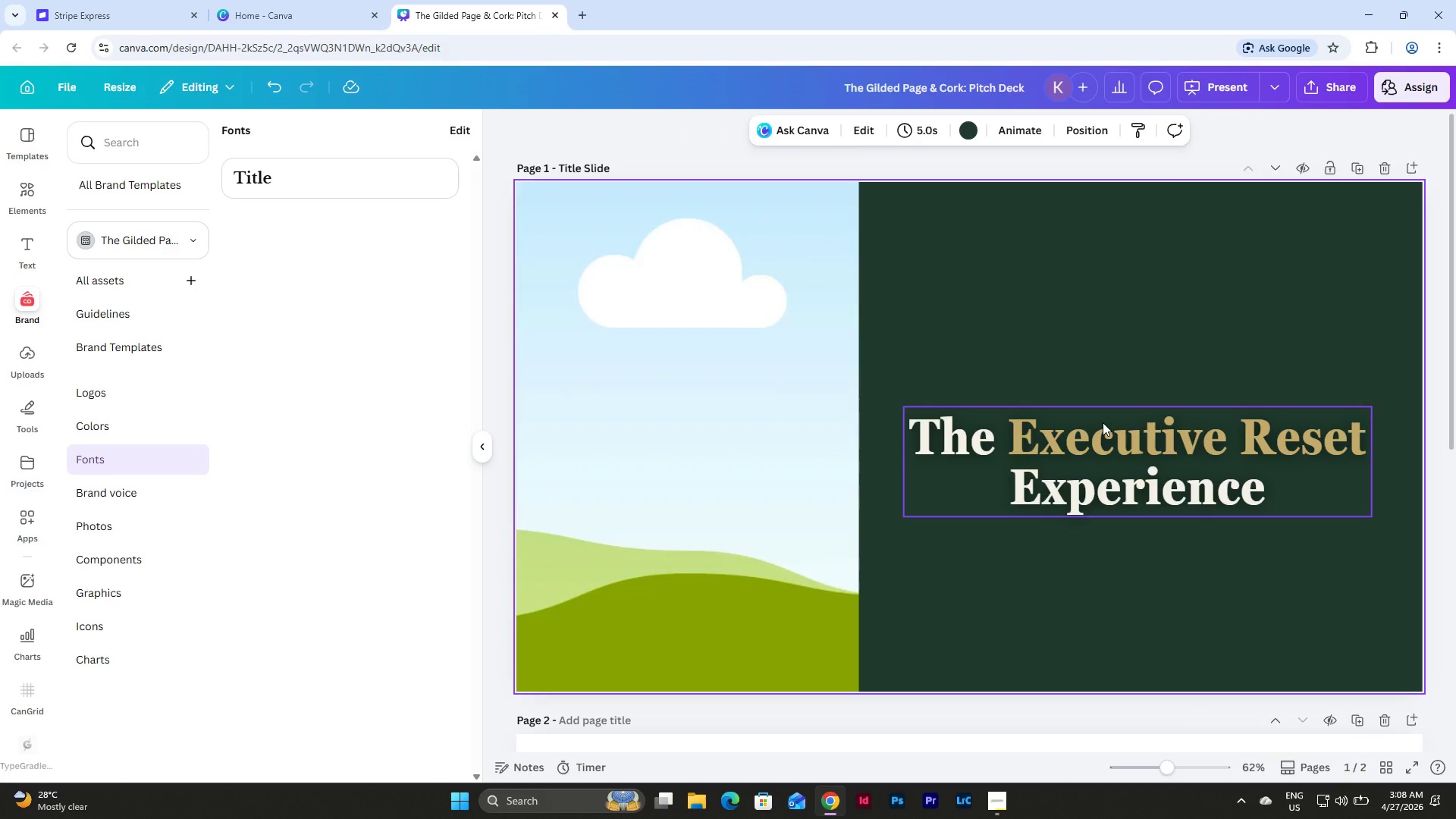 
left_click([1103, 422])
 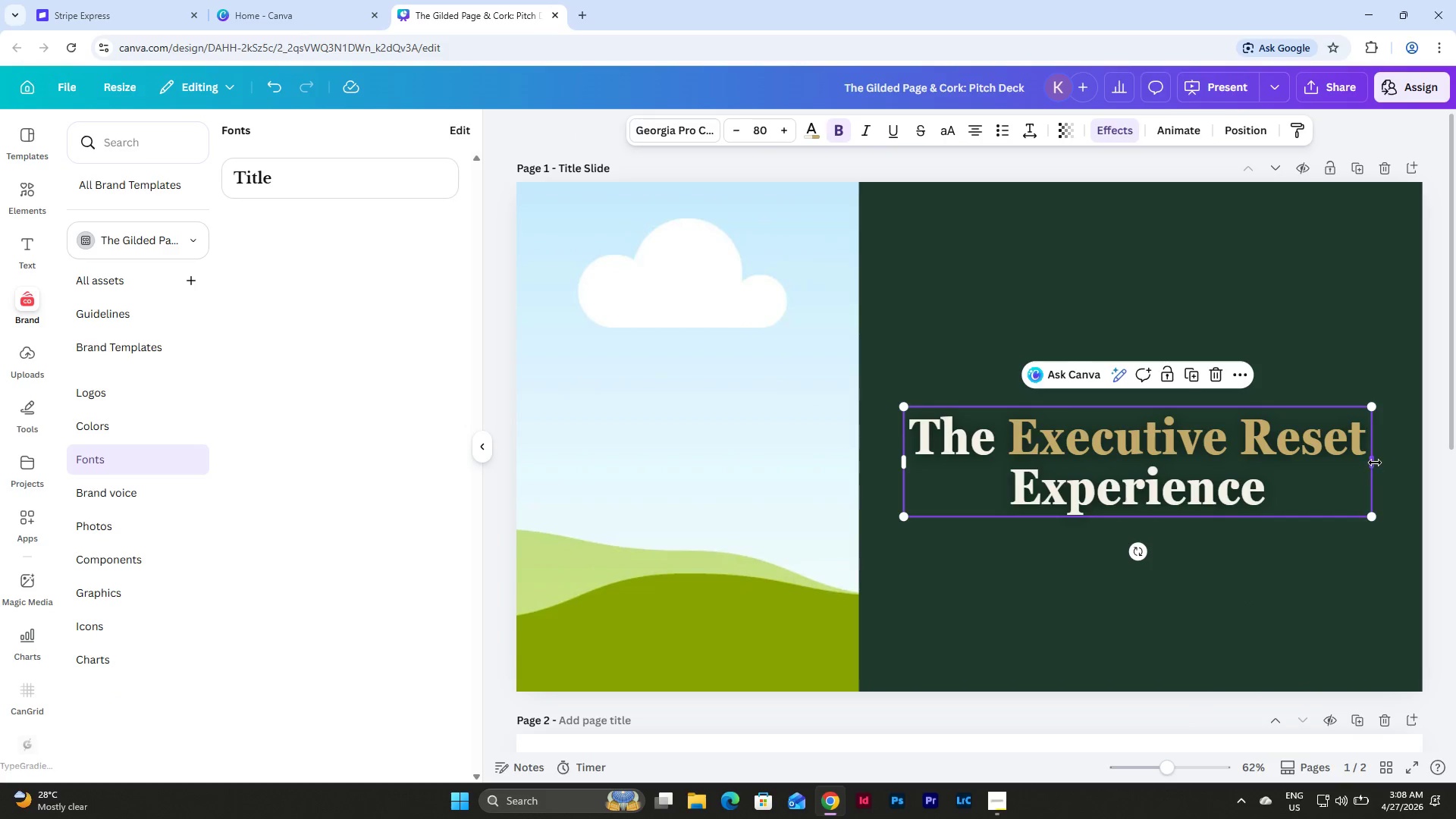 
left_click_drag(start_coordinate=[1374, 460], to_coordinate=[1354, 458])
 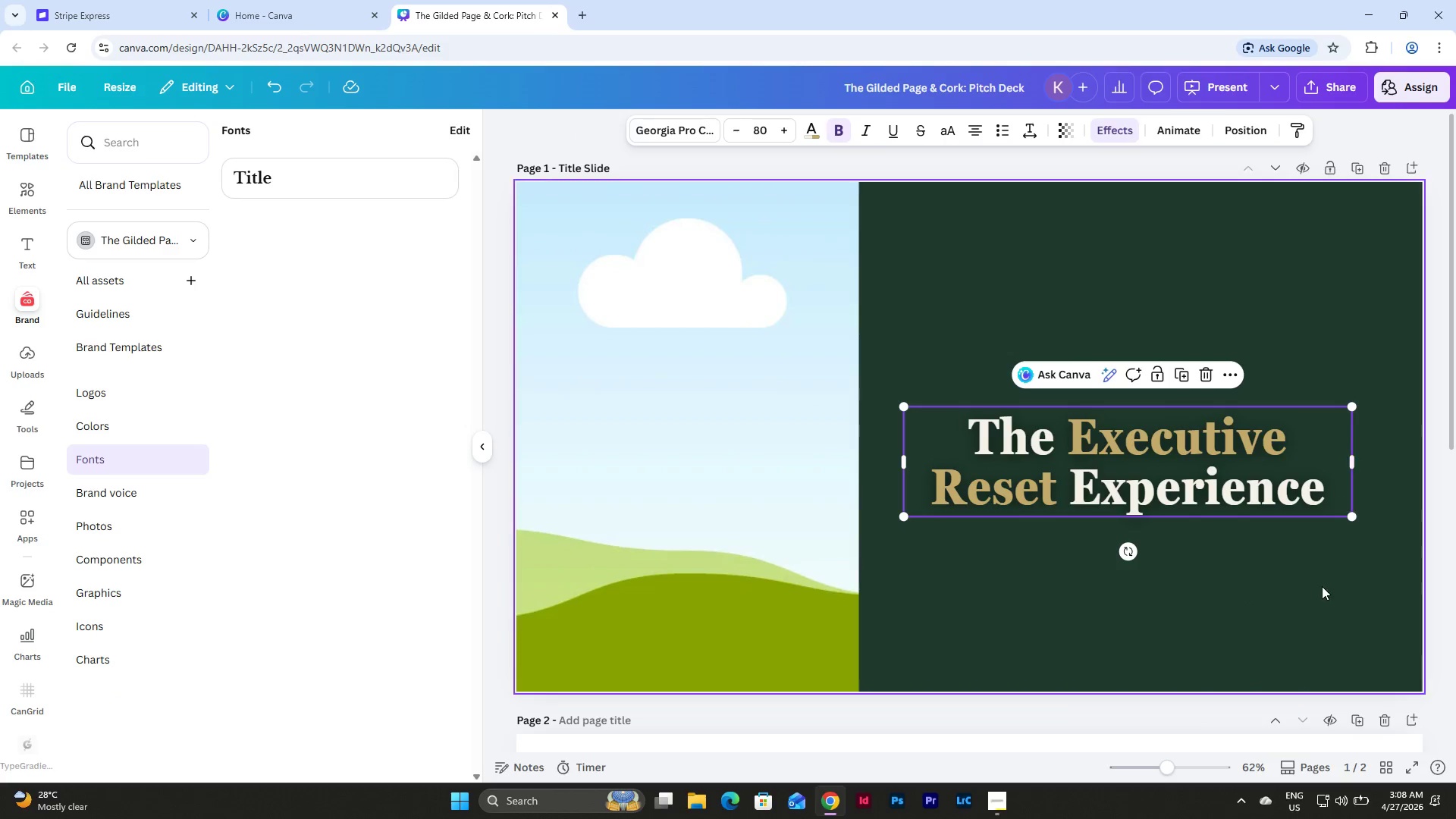 
left_click([1322, 586])
 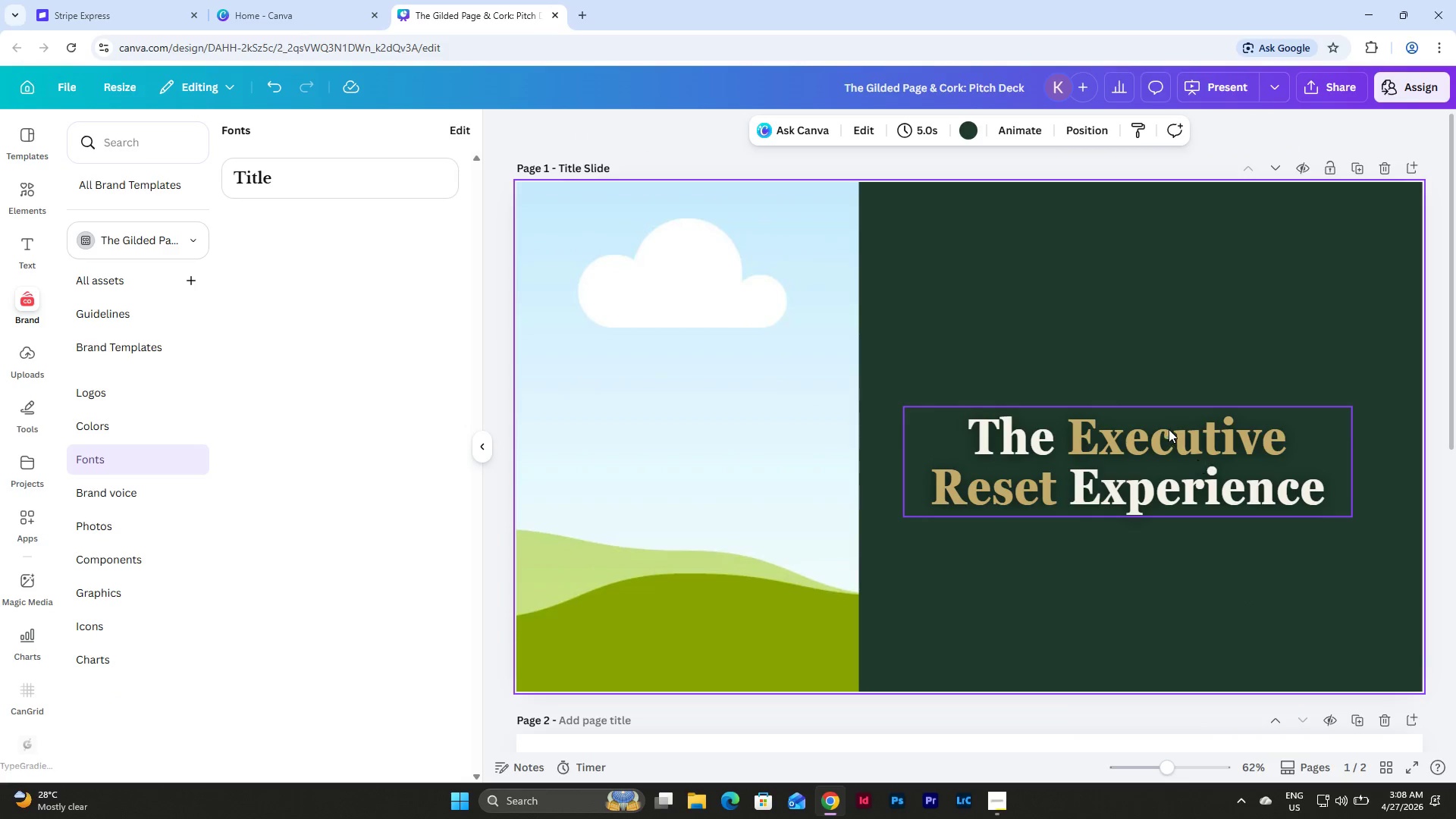 
left_click_drag(start_coordinate=[1169, 429], to_coordinate=[1189, 408])
 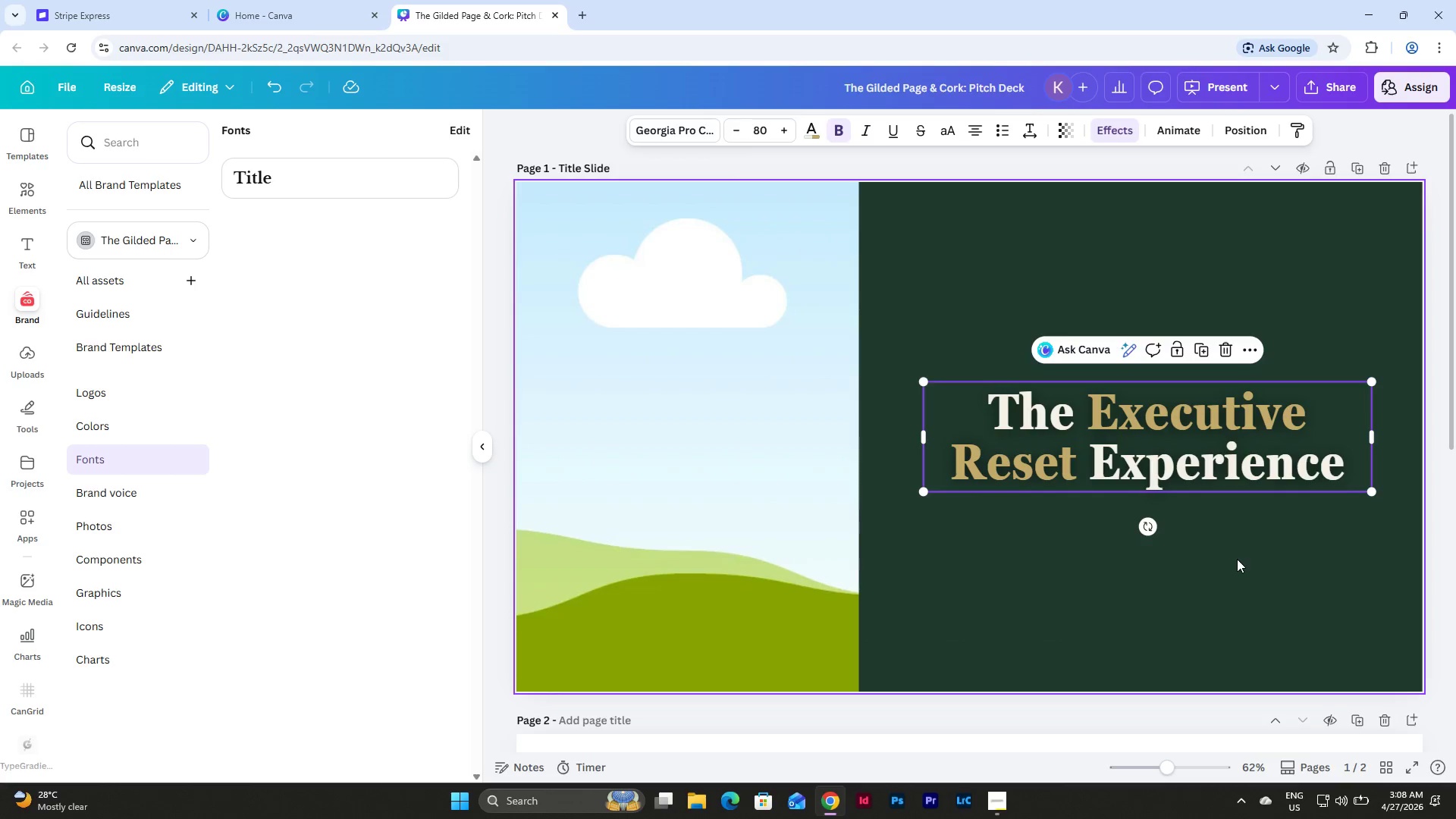 
left_click([1237, 559])
 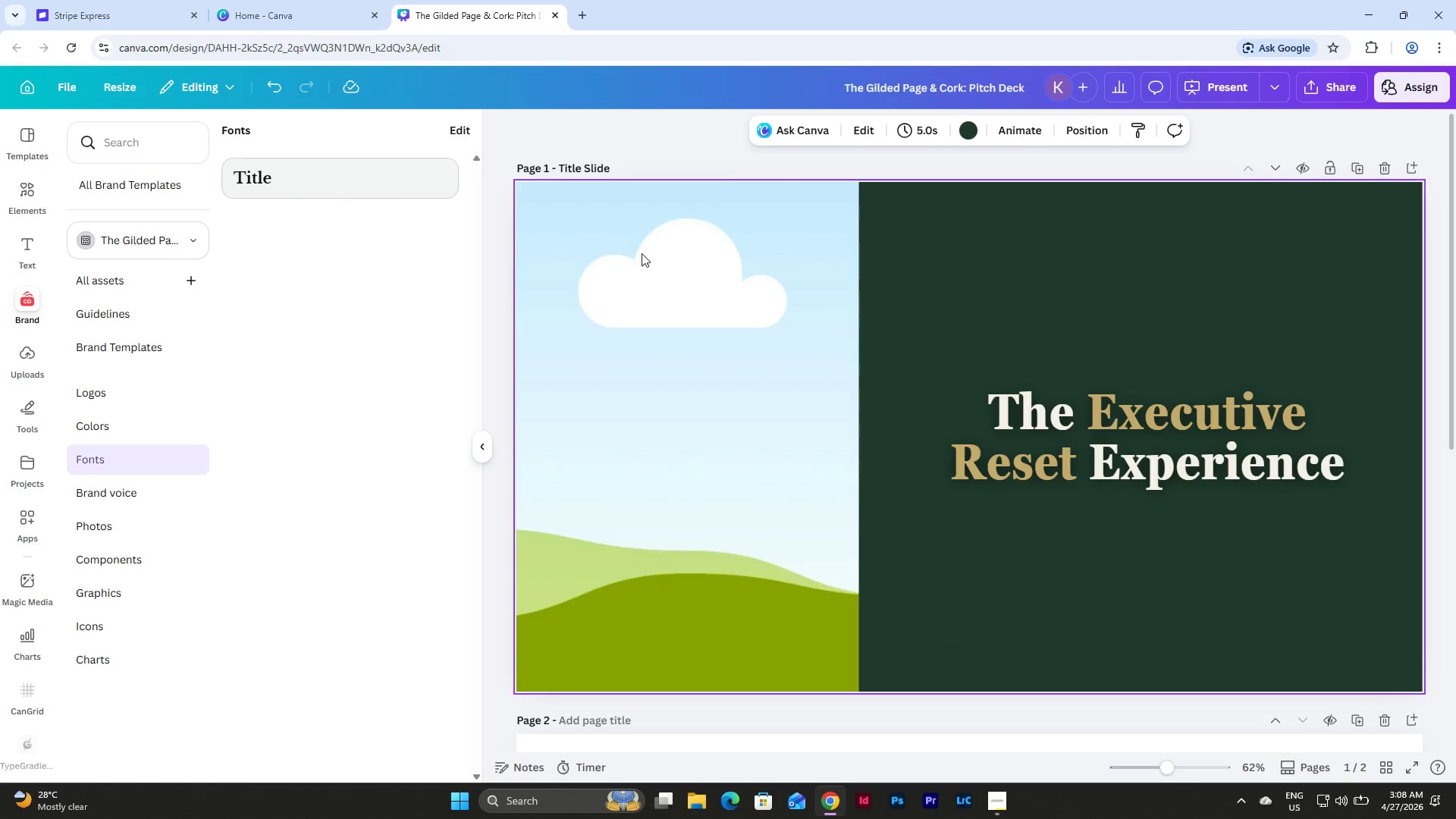 
left_click([1180, 447])
 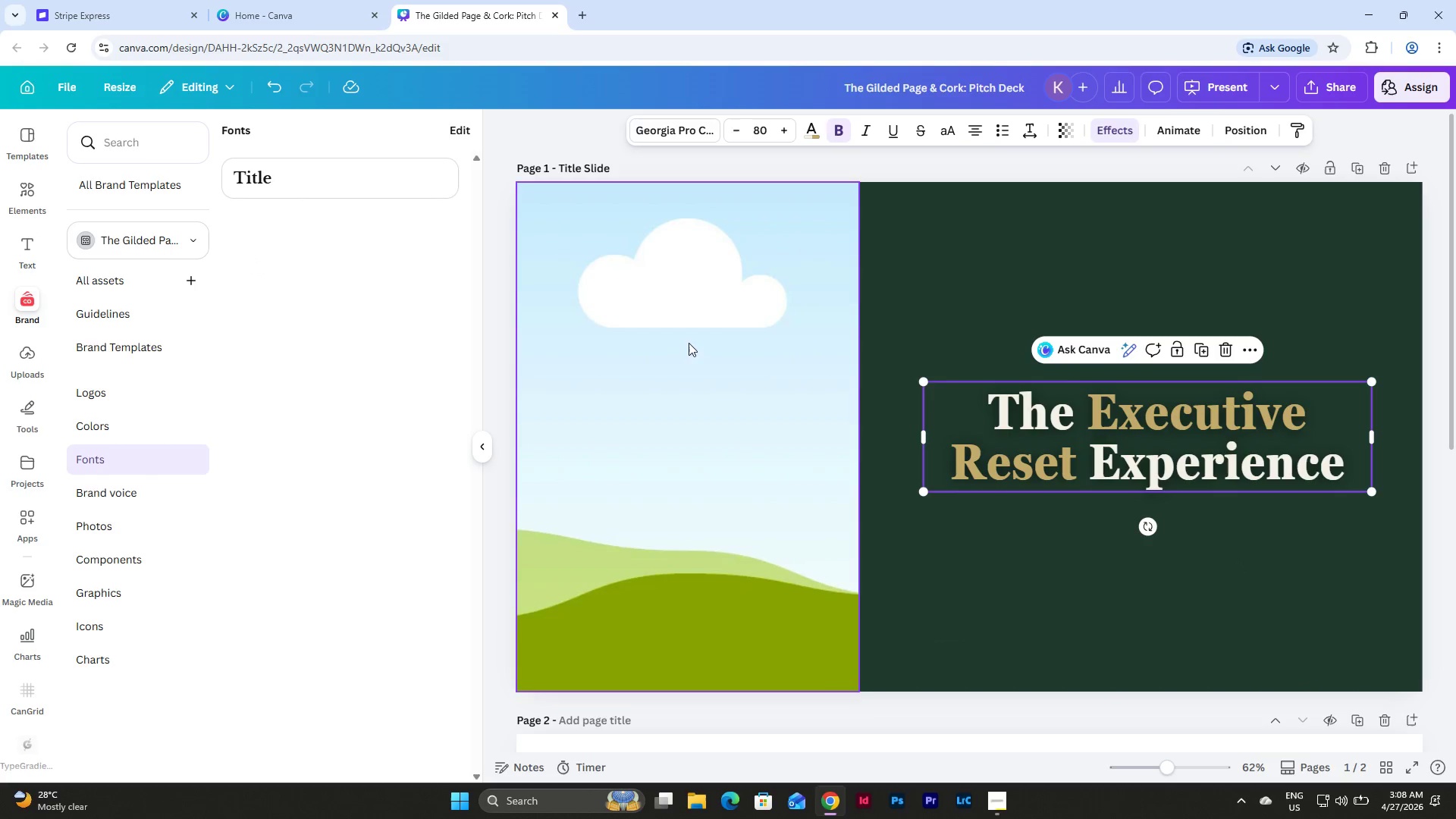 
wait(9.31)
 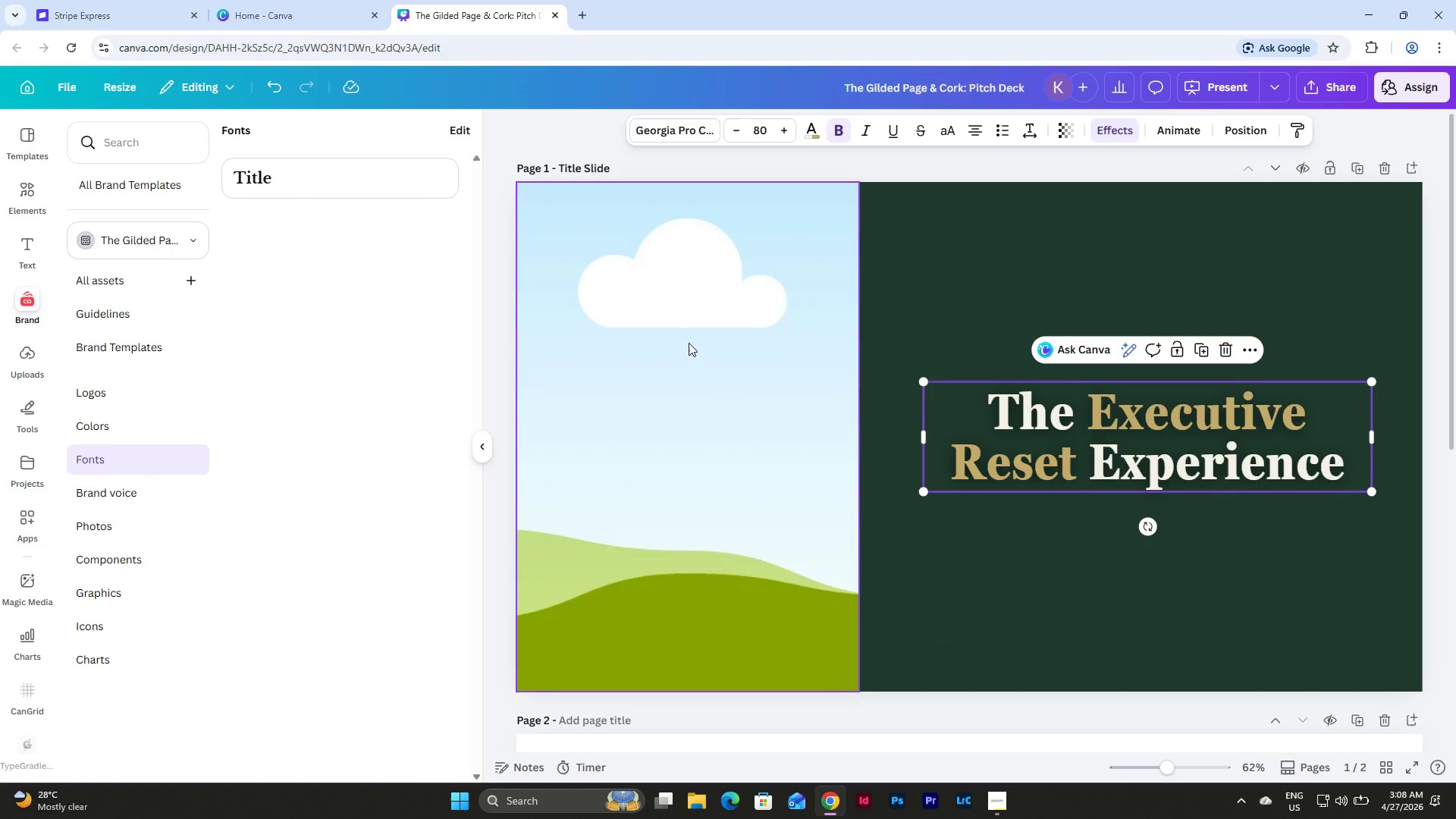 
left_click([451, 128])
 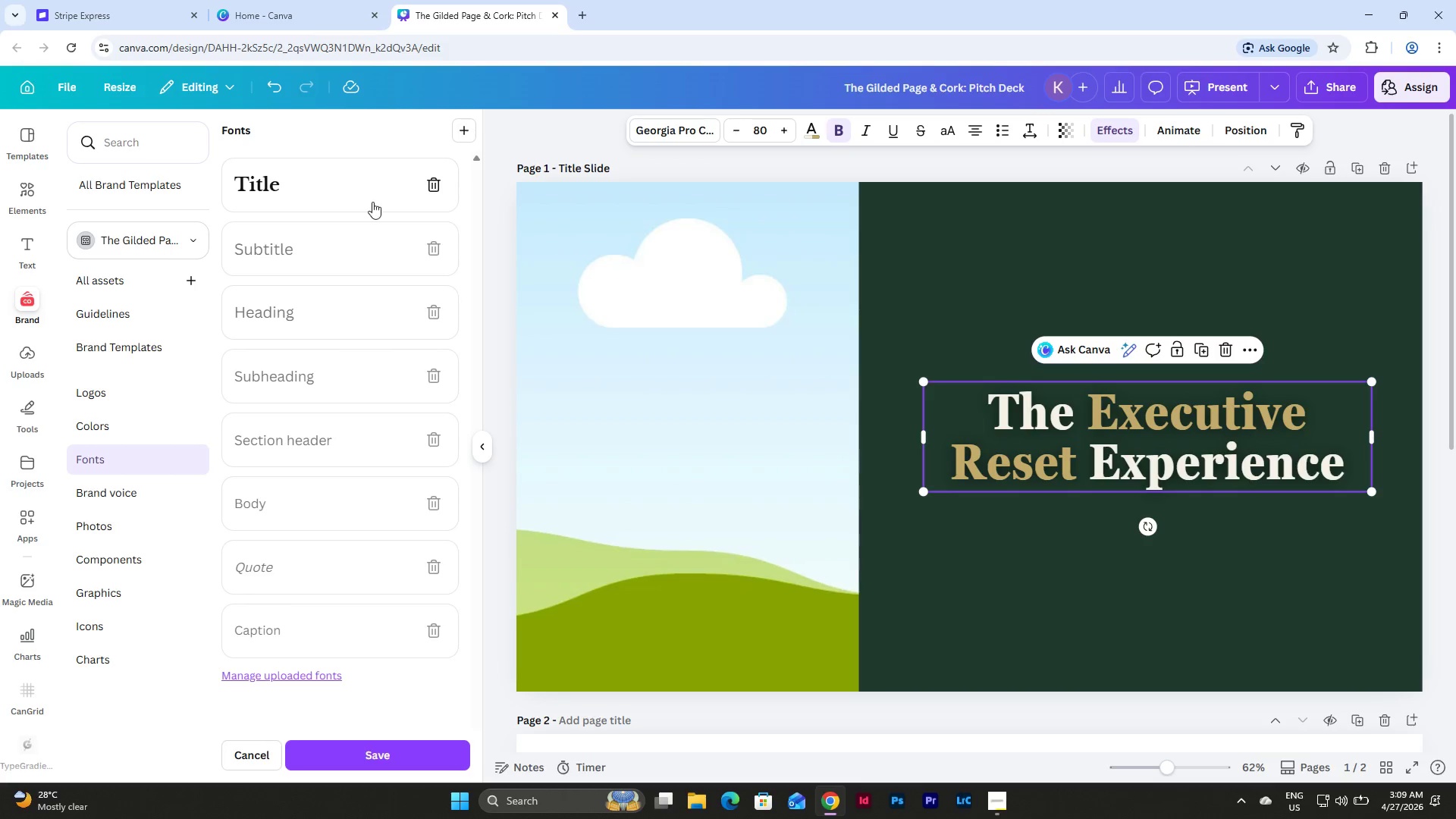 
left_click([372, 202])
 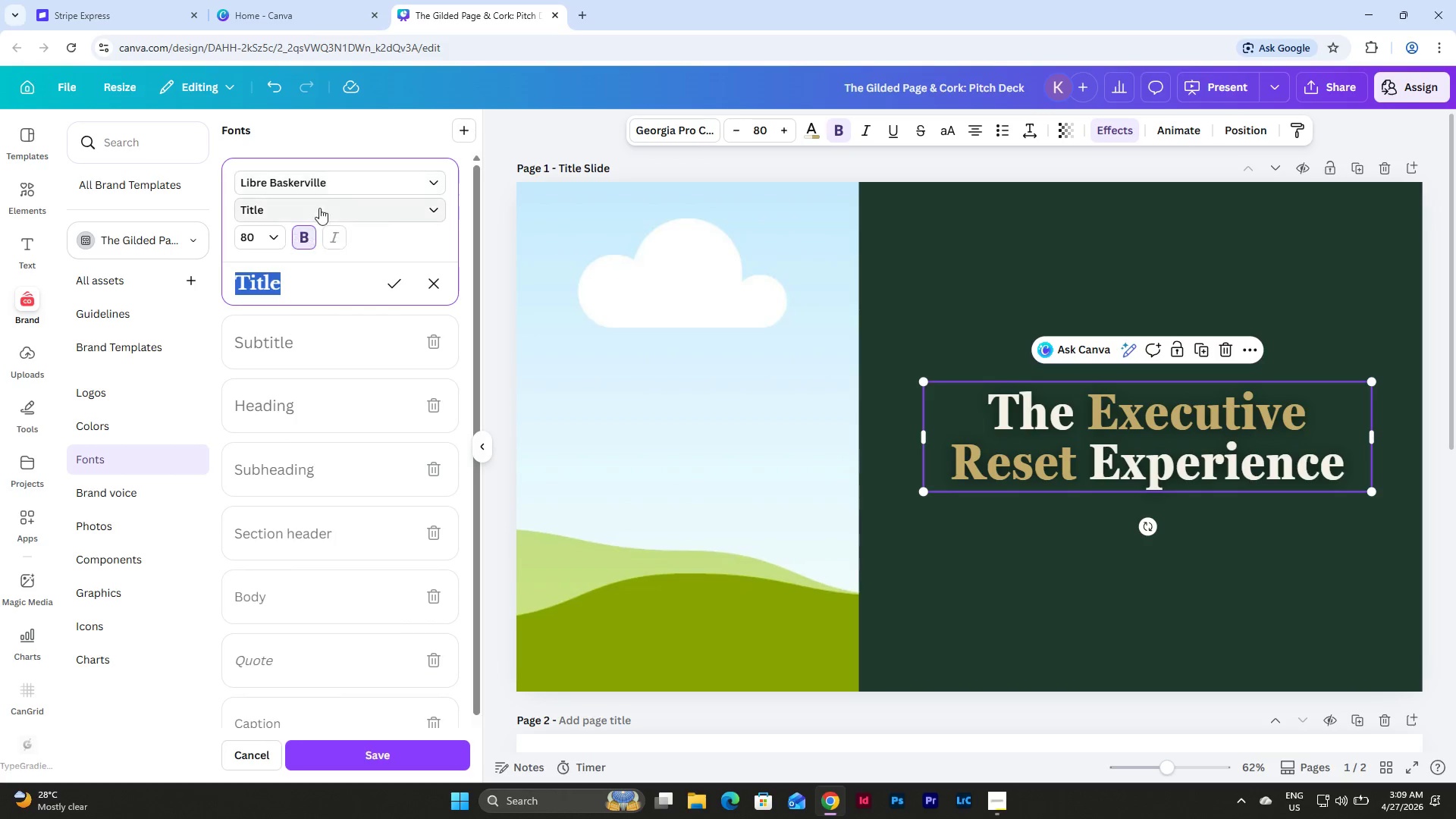 
left_click([333, 176])
 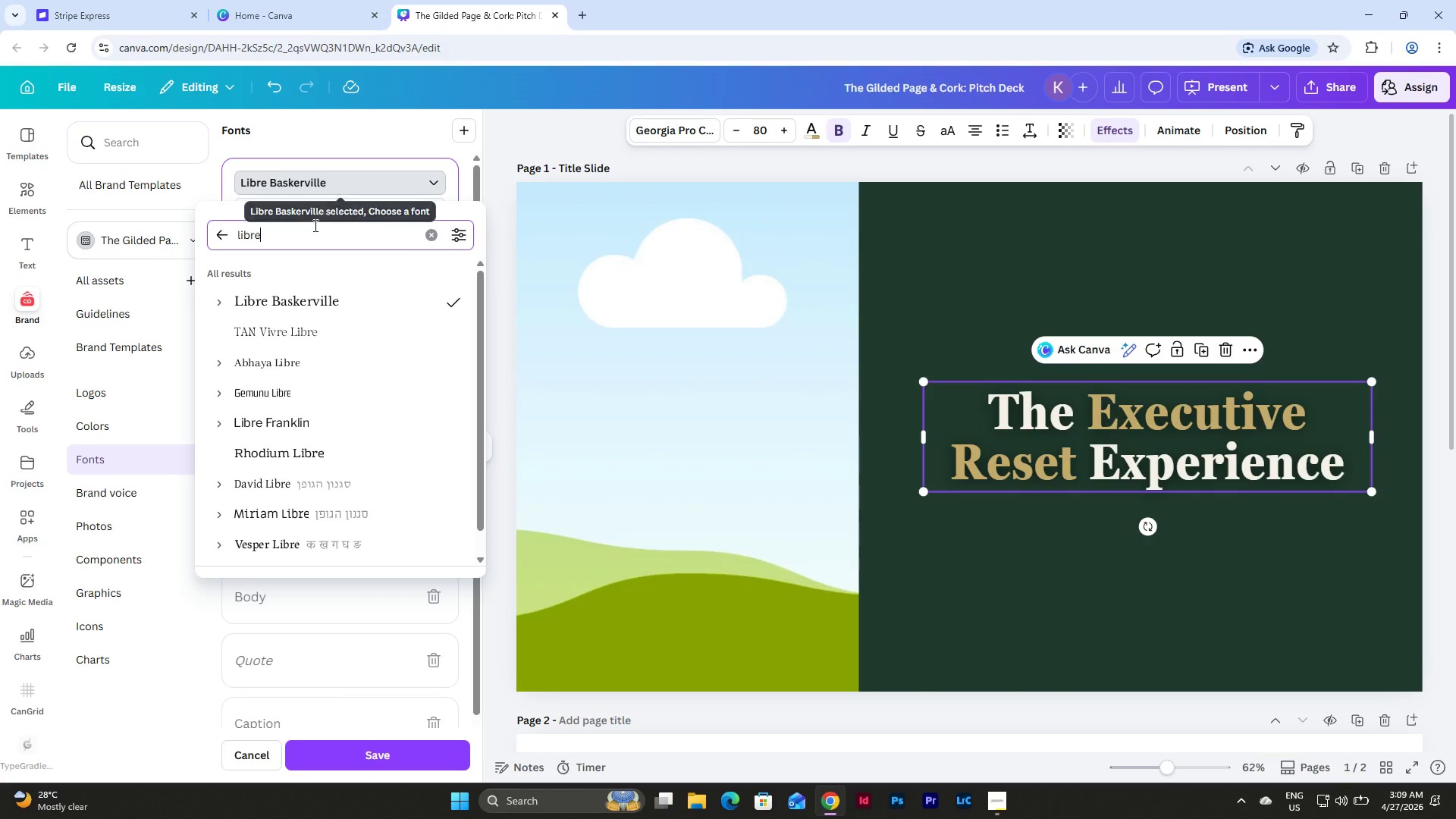 
left_click_drag(start_coordinate=[296, 234], to_coordinate=[219, 237])
 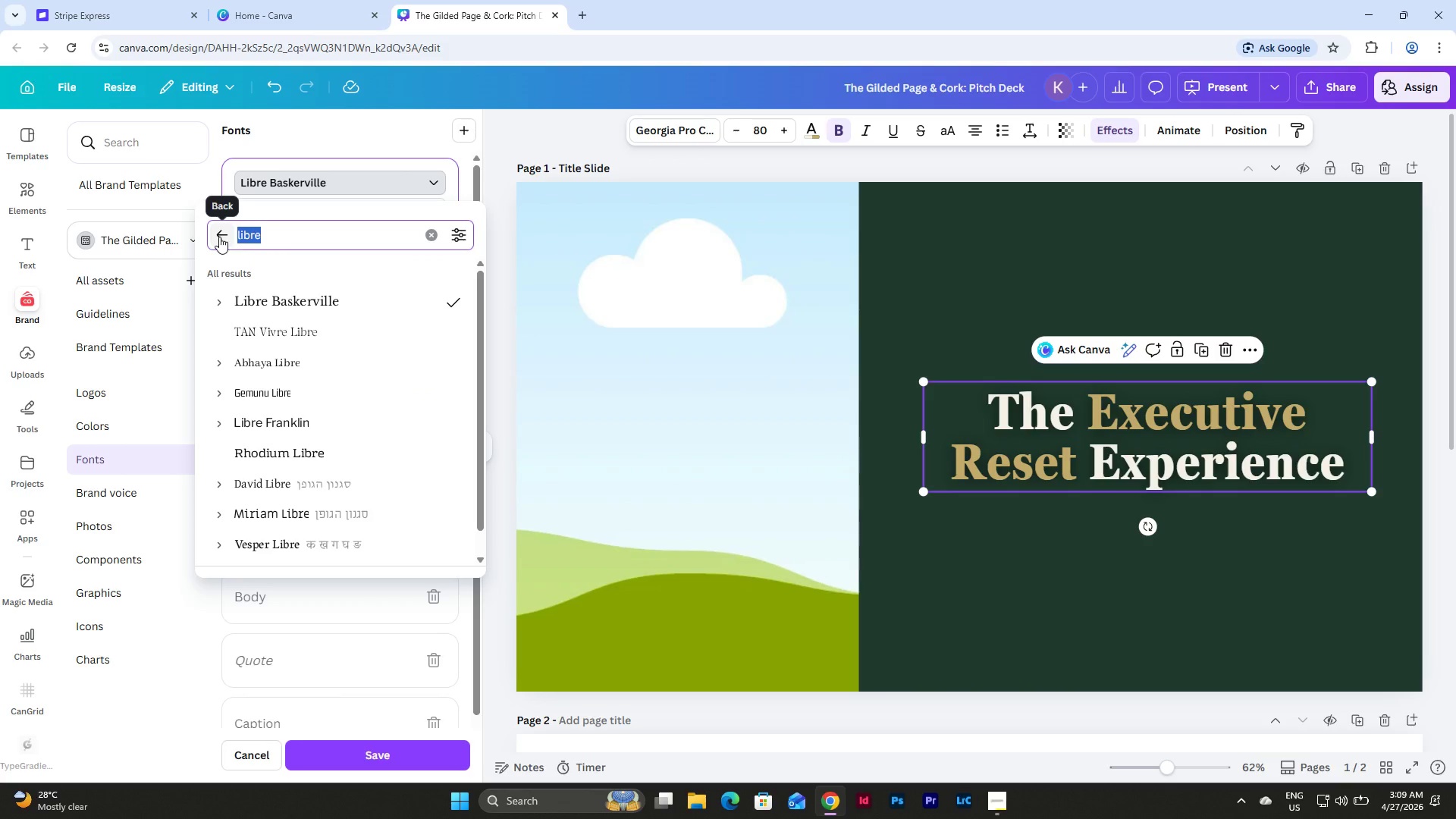 
type(georgi)
 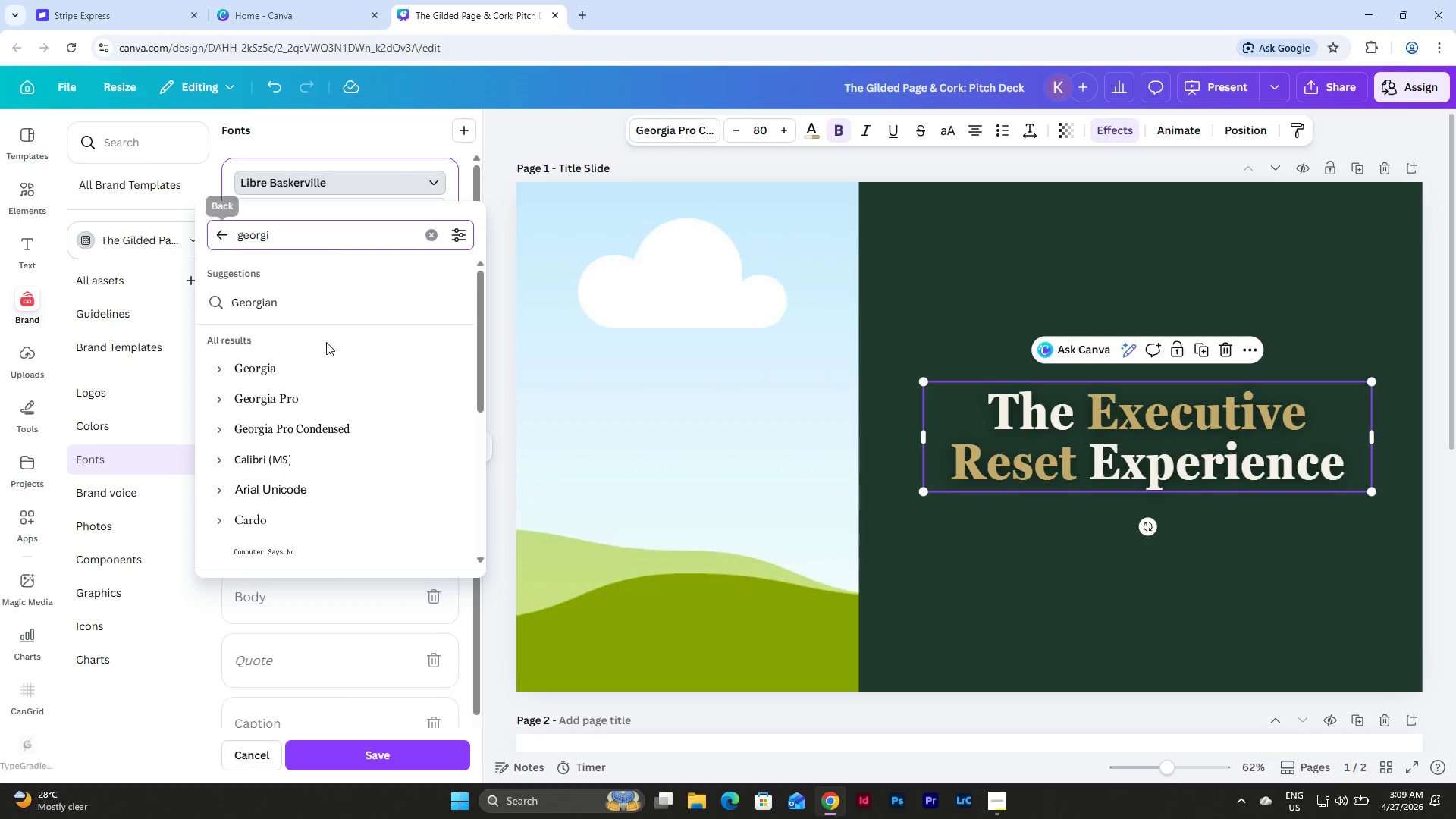 
left_click([345, 437])
 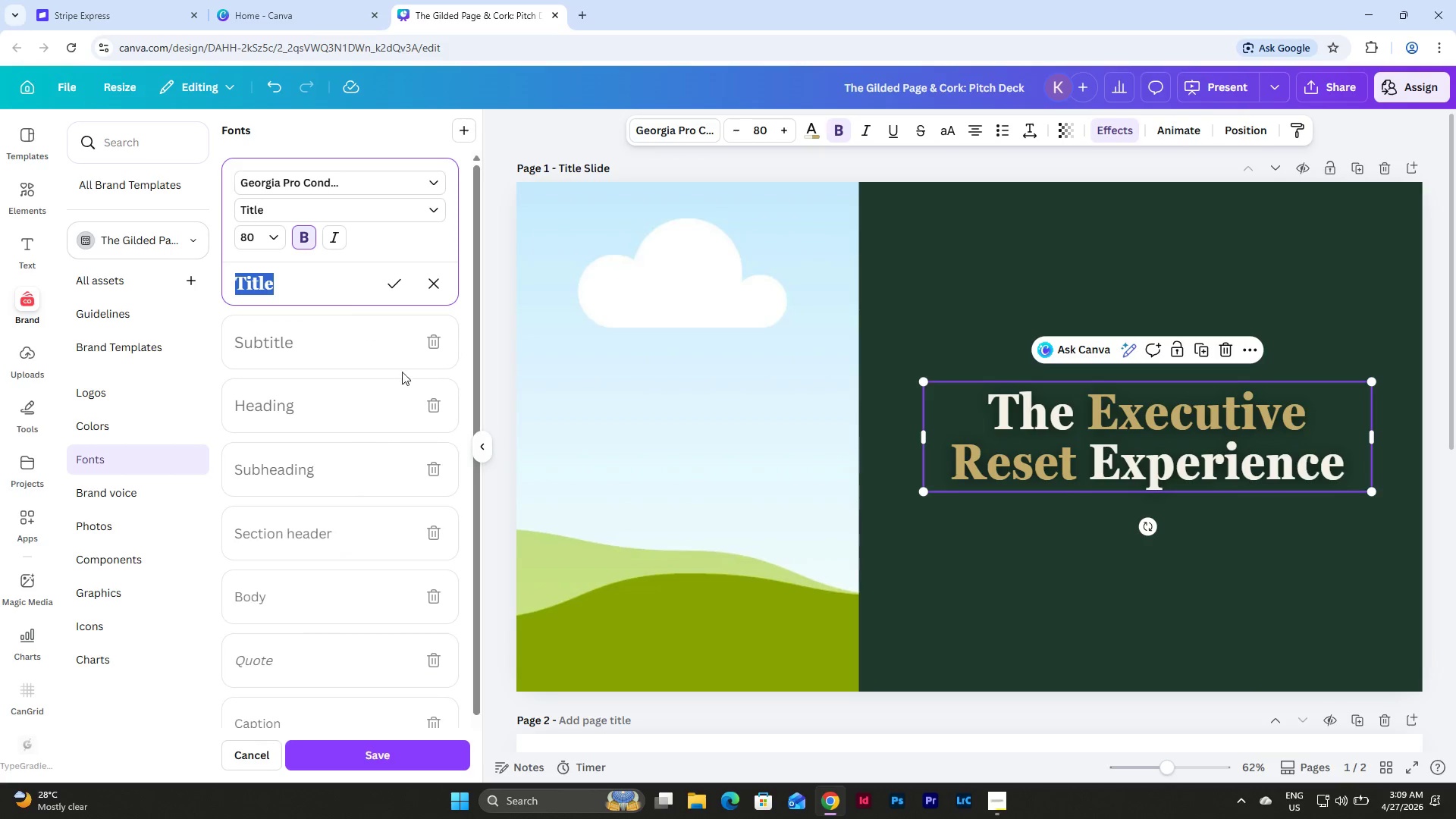 
left_click([404, 280])
 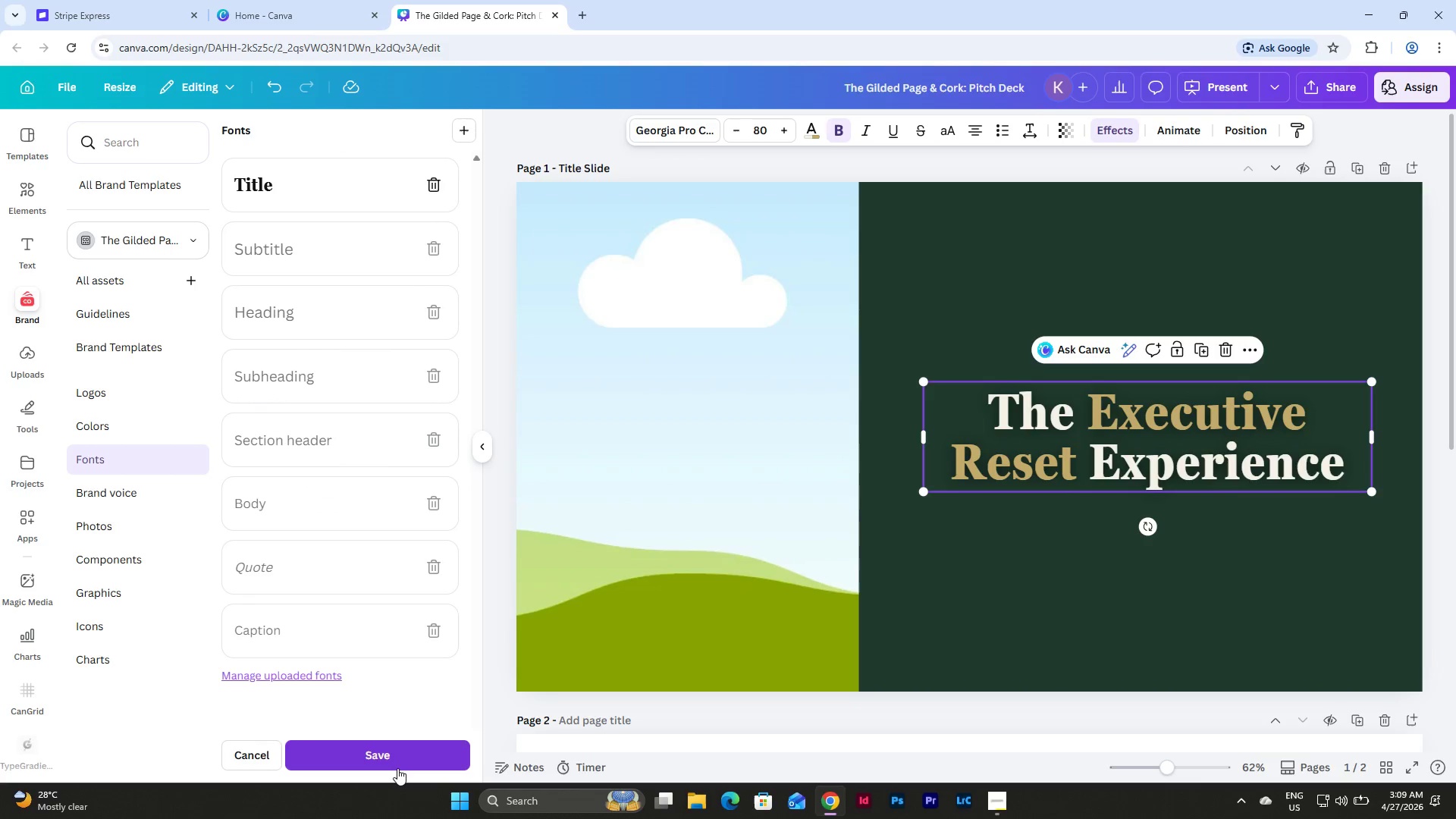 
left_click([397, 761])
 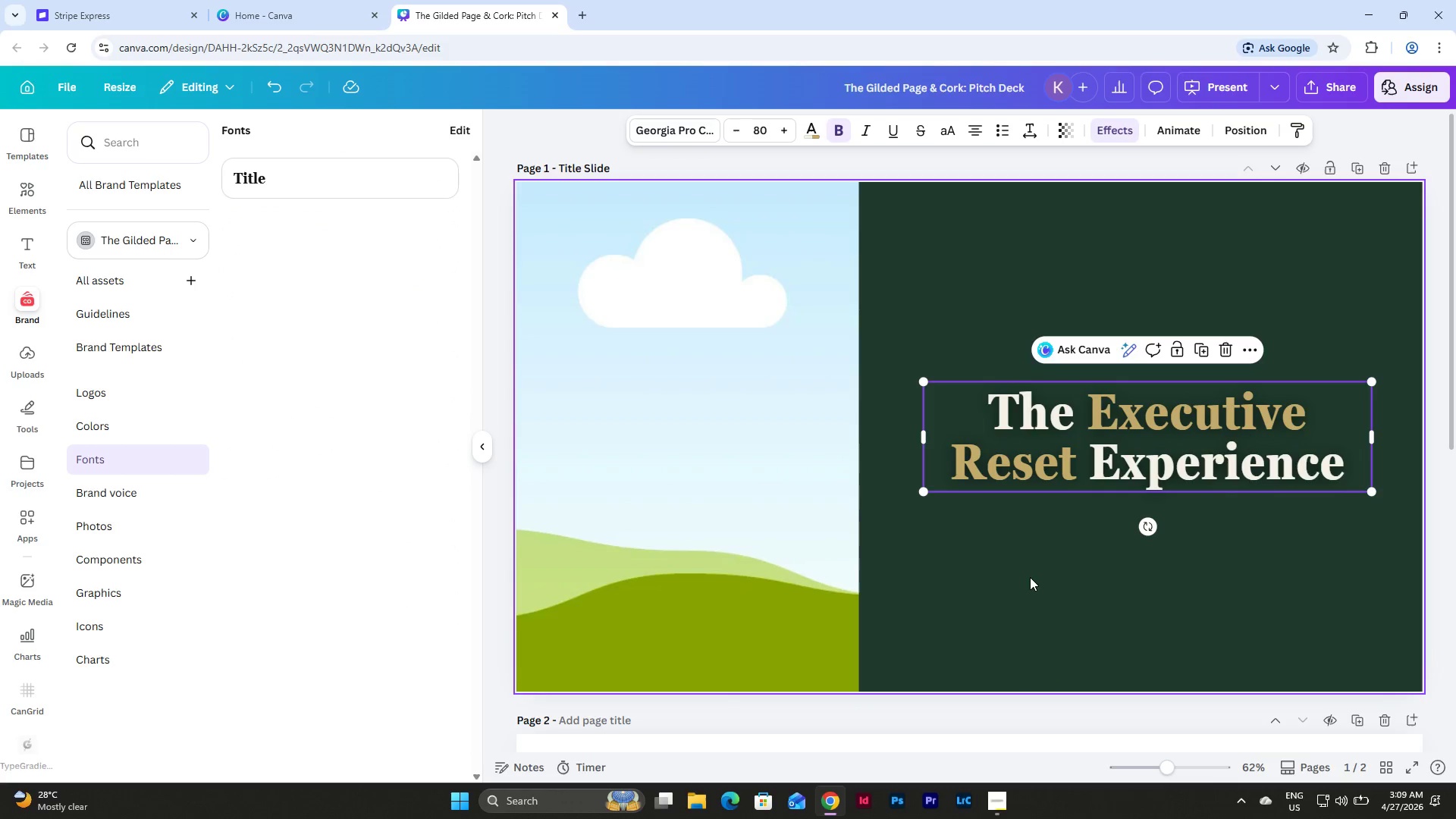 
left_click([1030, 577])
 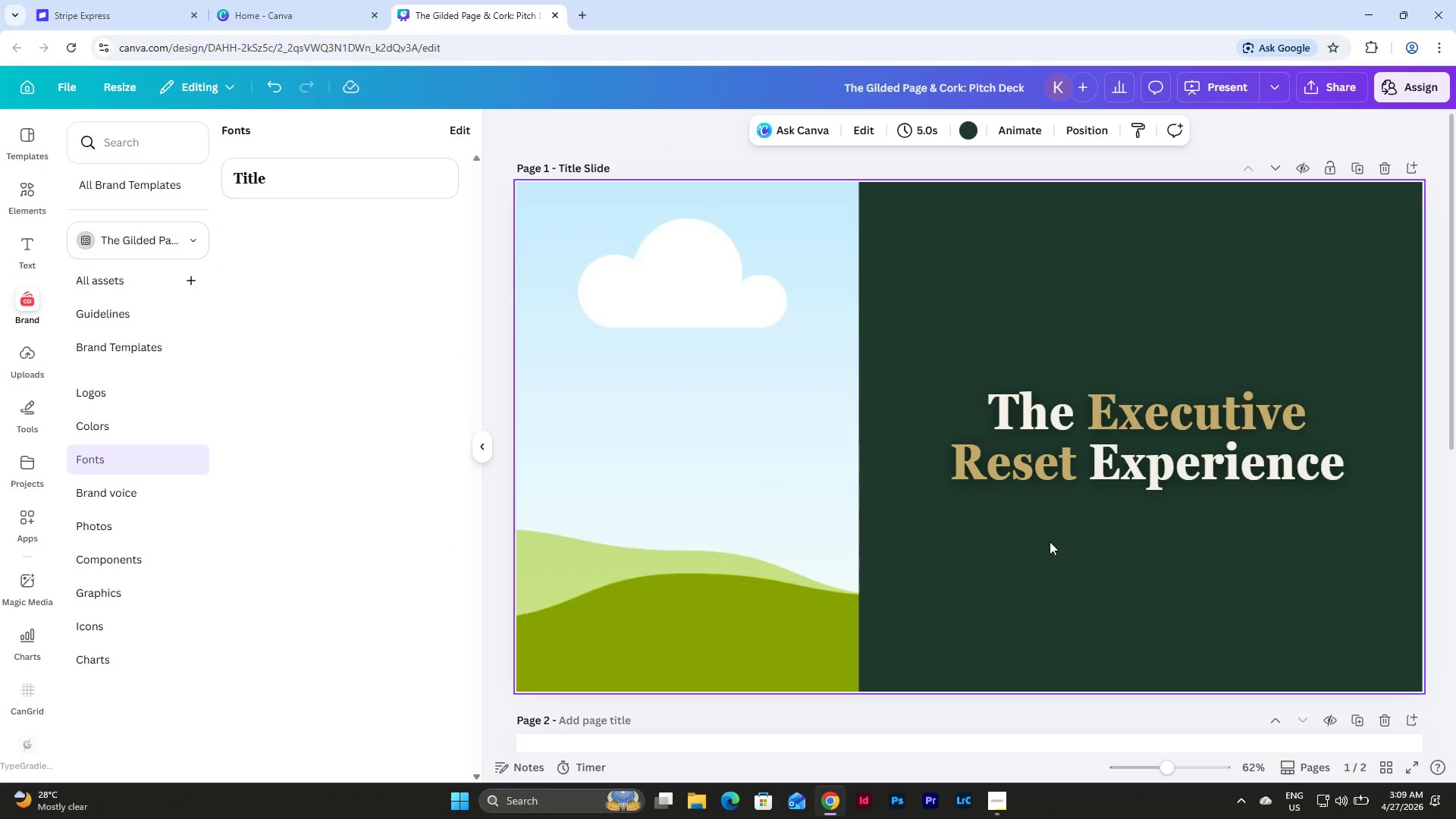 
scroll: coordinate [1086, 579], scroll_direction: up, amount: 3.0
 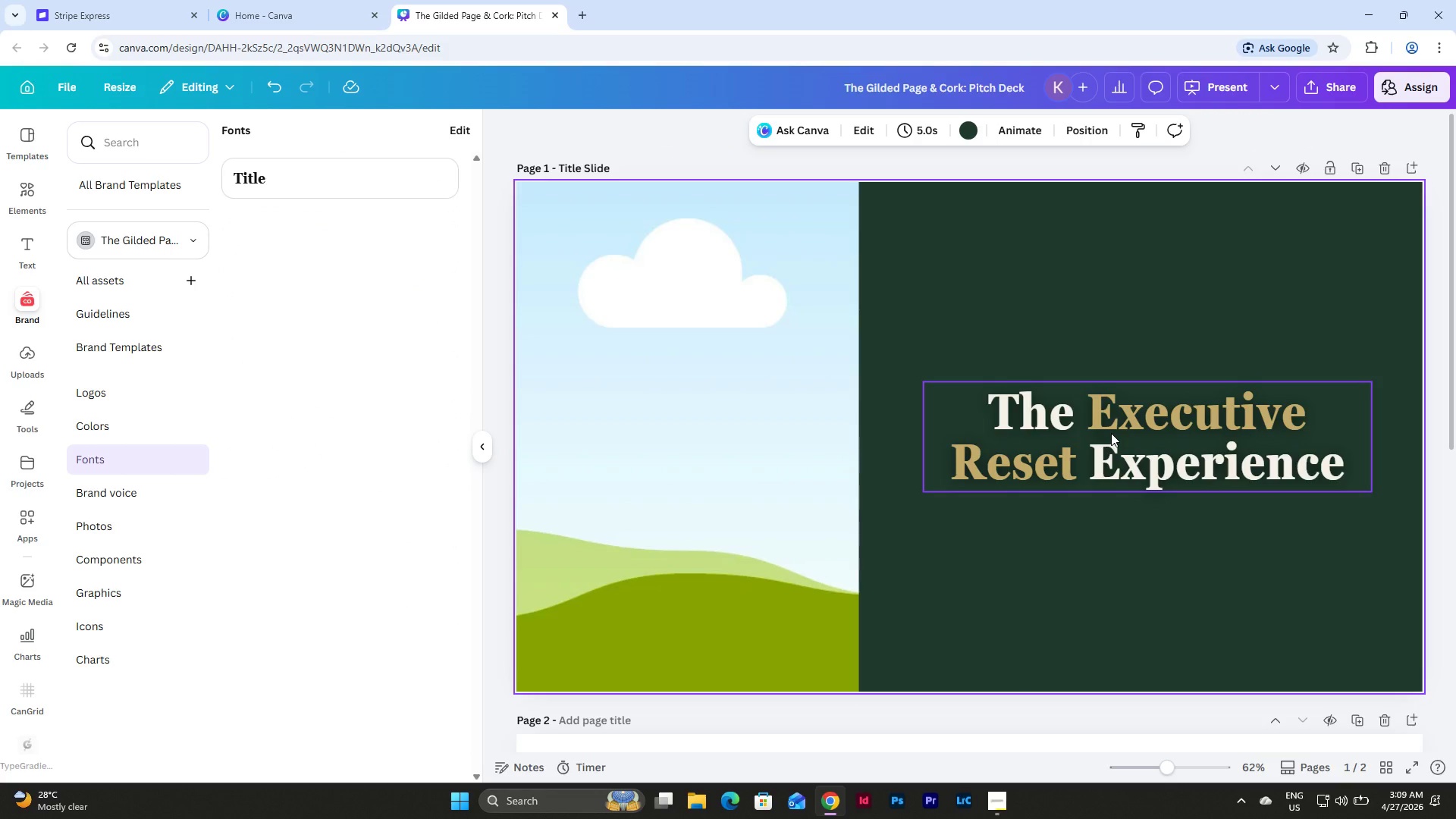 
left_click([1111, 433])
 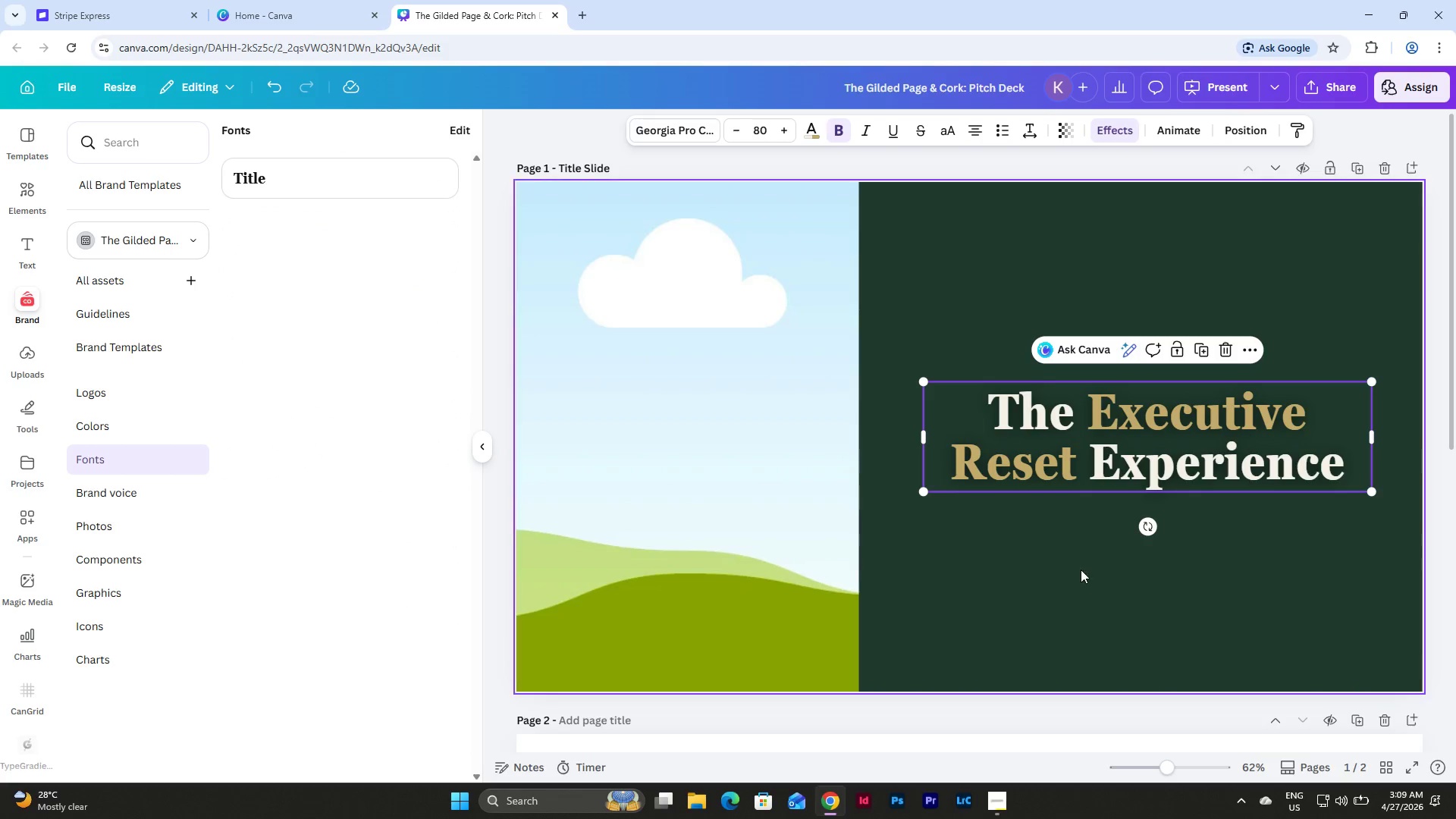 
left_click([1081, 570])
 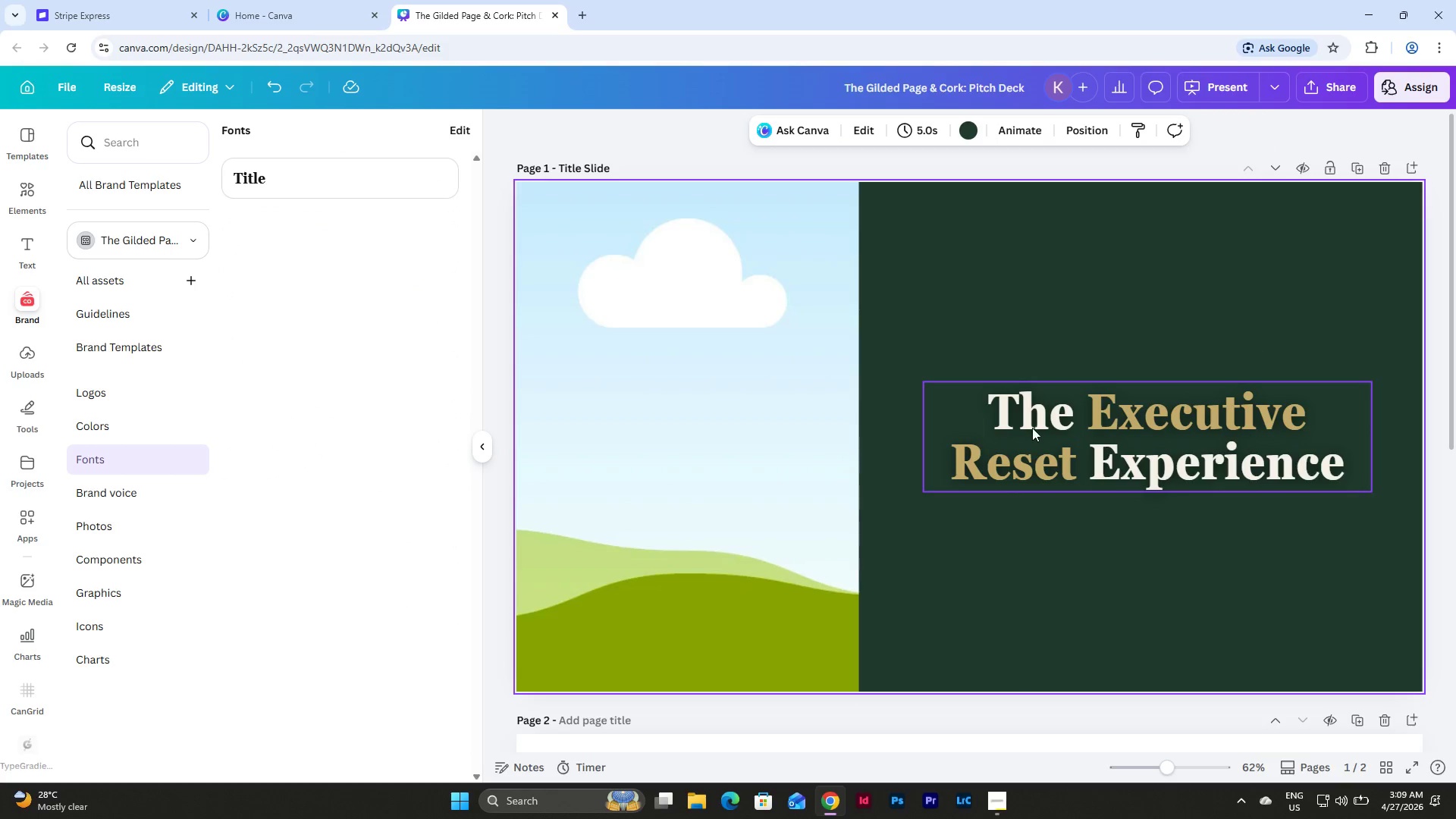 
left_click([1032, 428])
 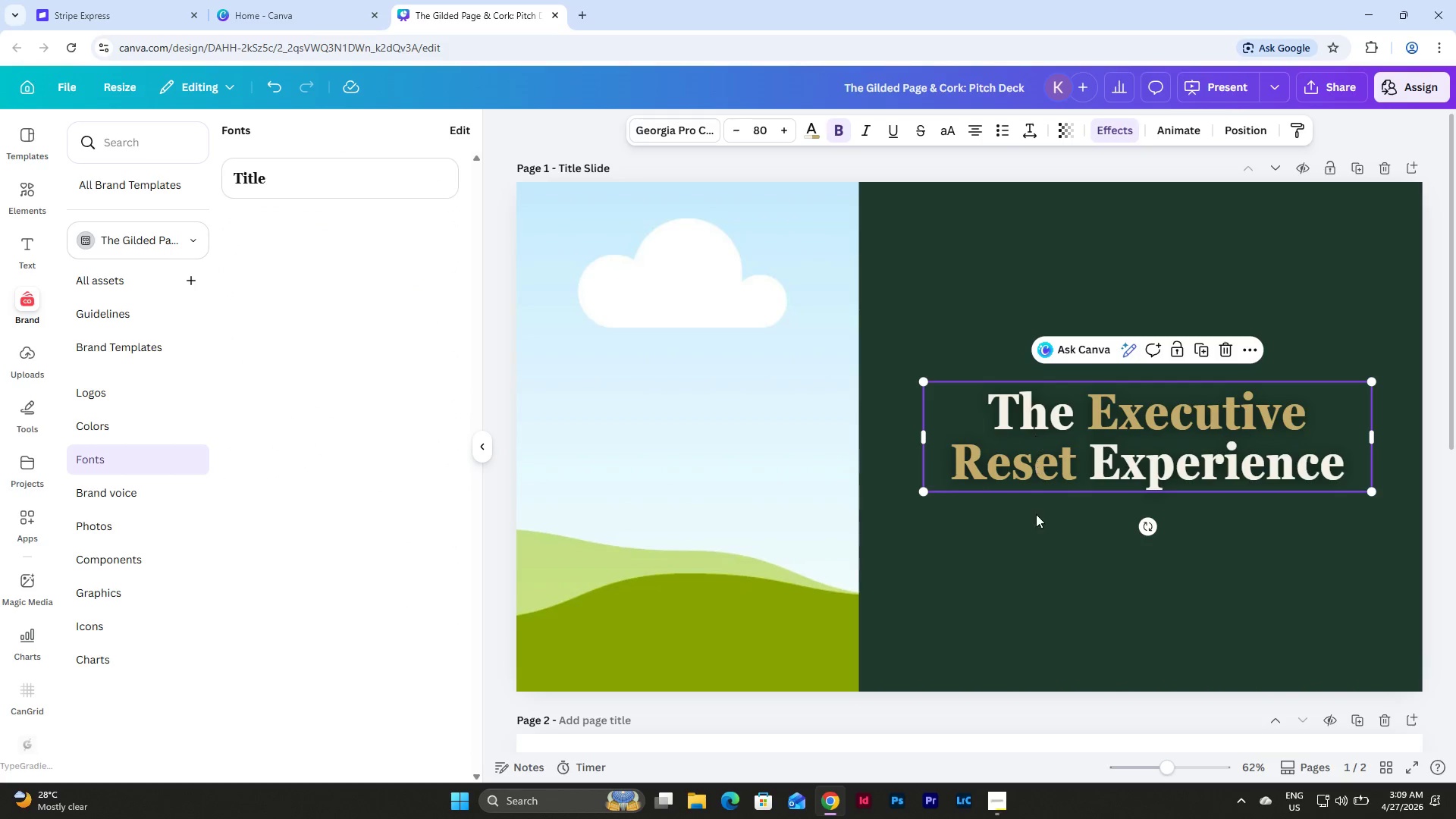 
left_click([1037, 535])
 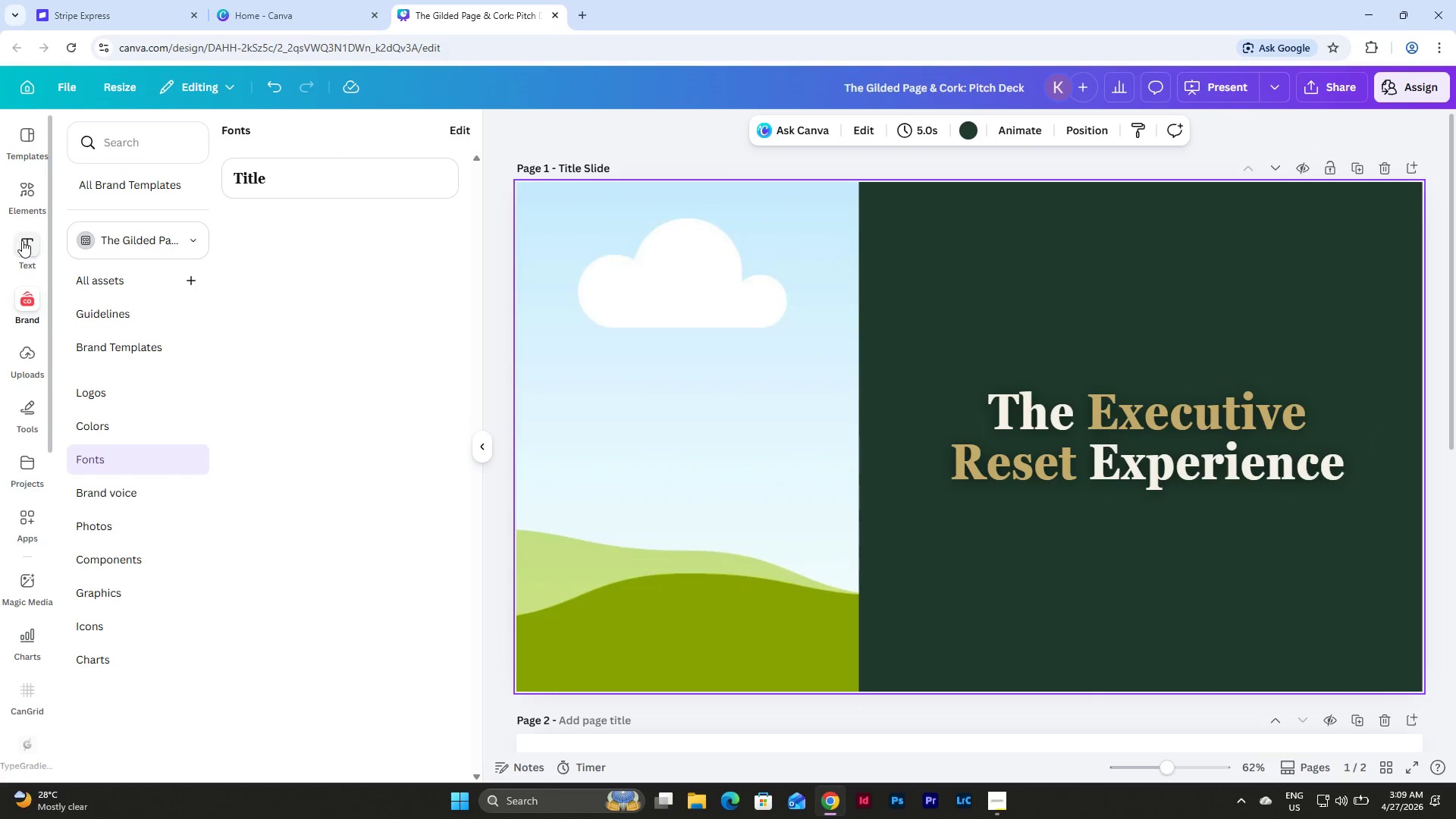 
left_click([30, 193])
 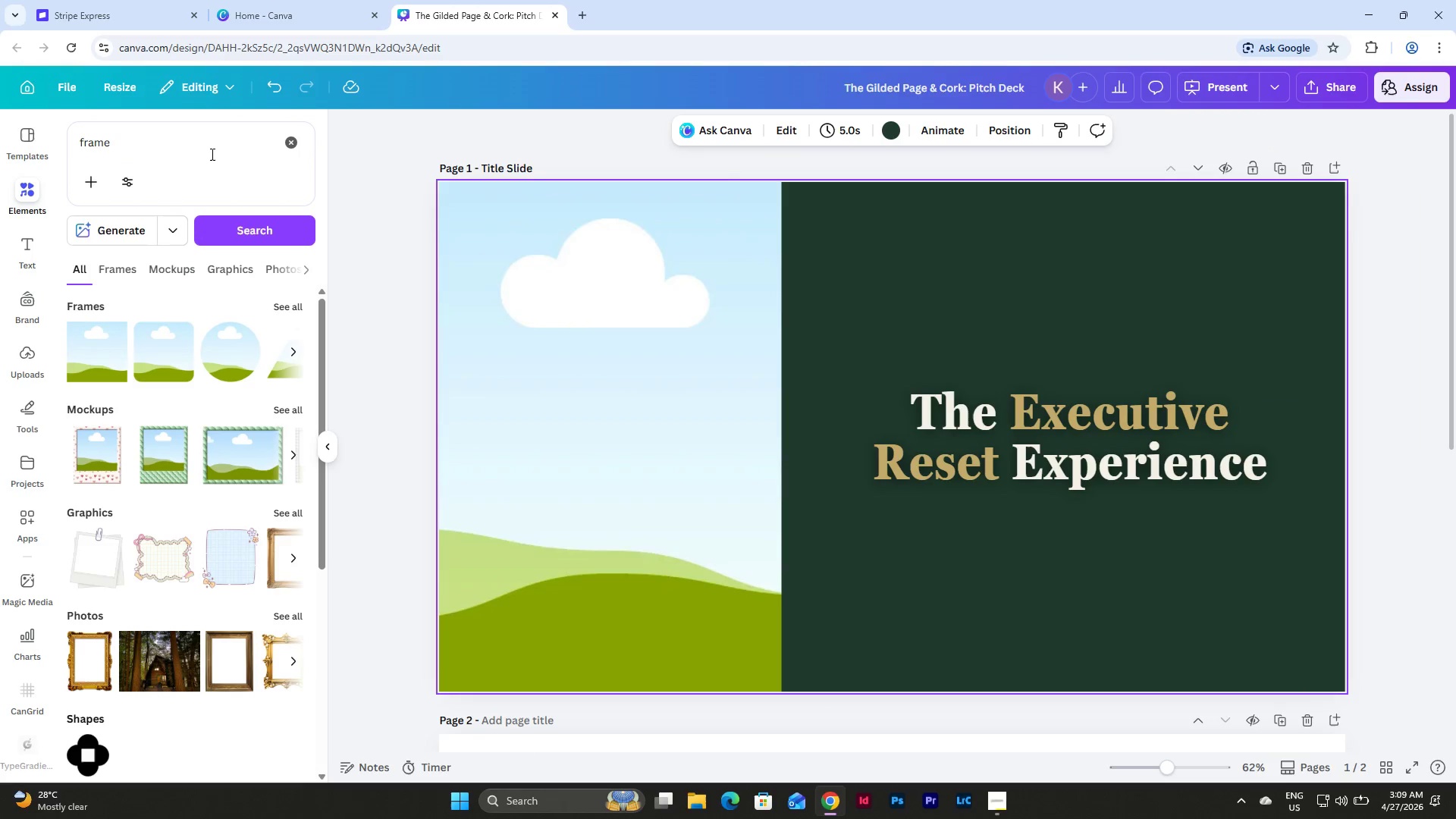 
left_click([211, 154])
 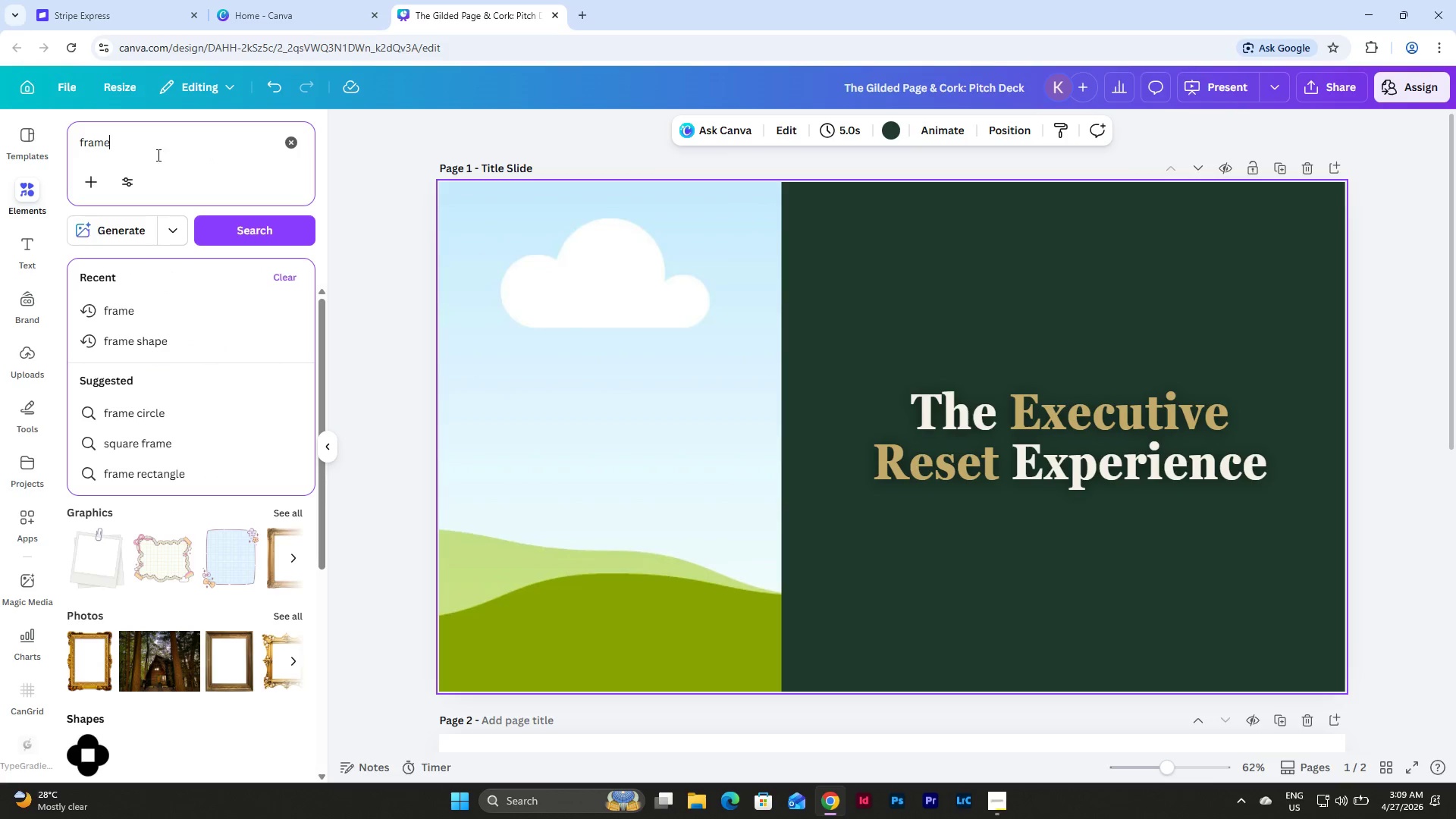 
left_click_drag(start_coordinate=[144, 155], to_coordinate=[20, 148])
 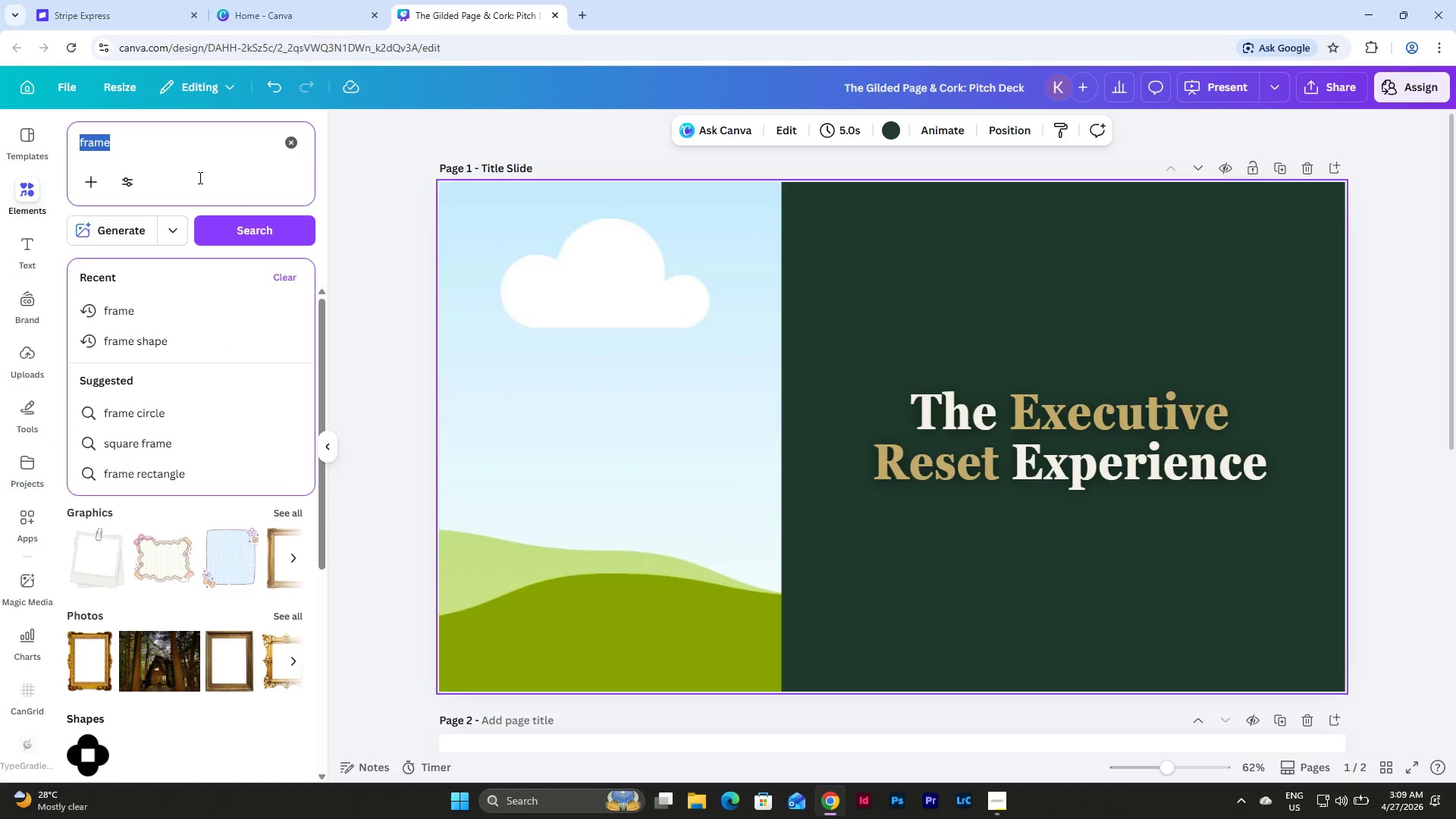 
key(S)
 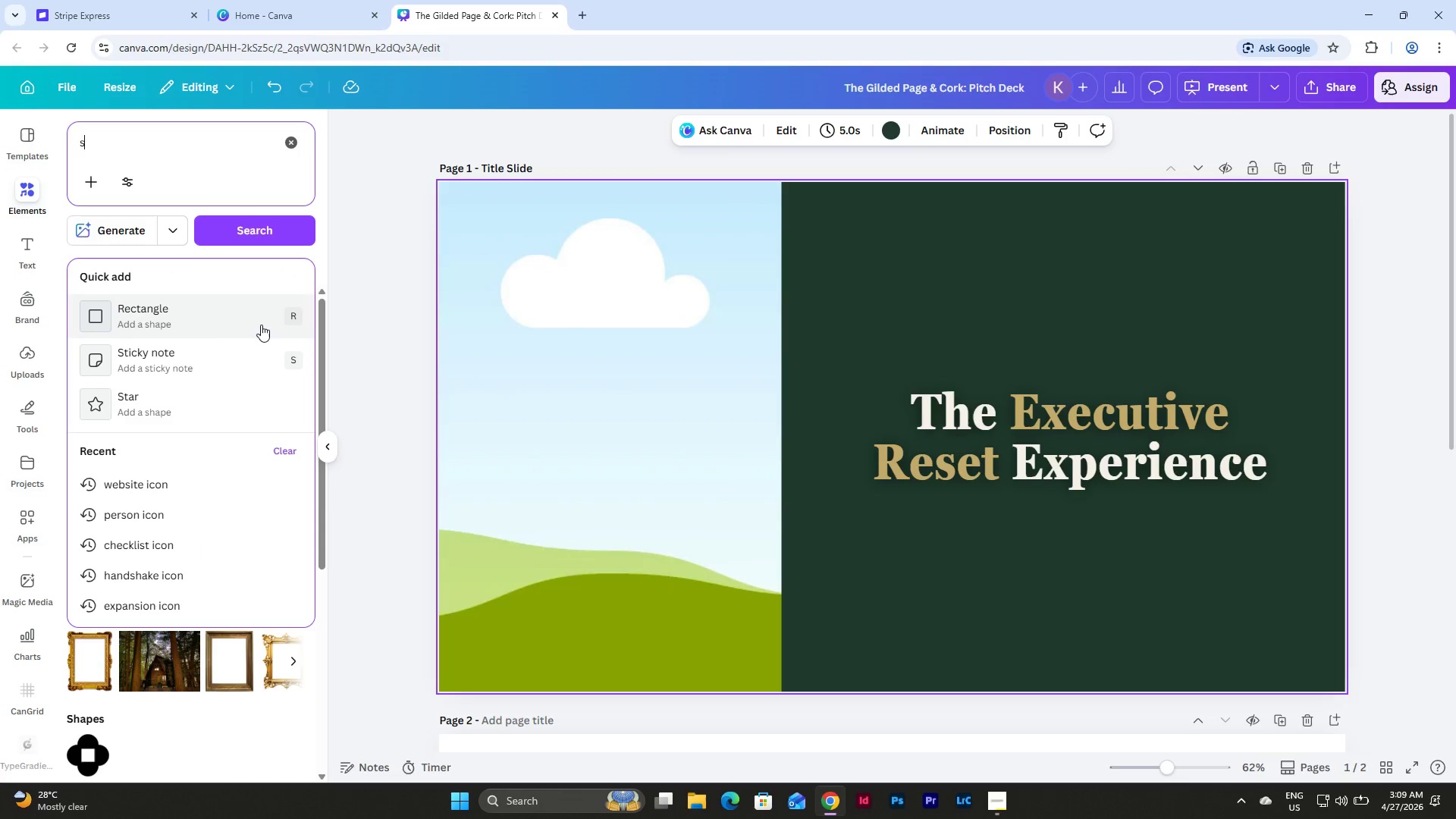 
left_click([228, 309])
 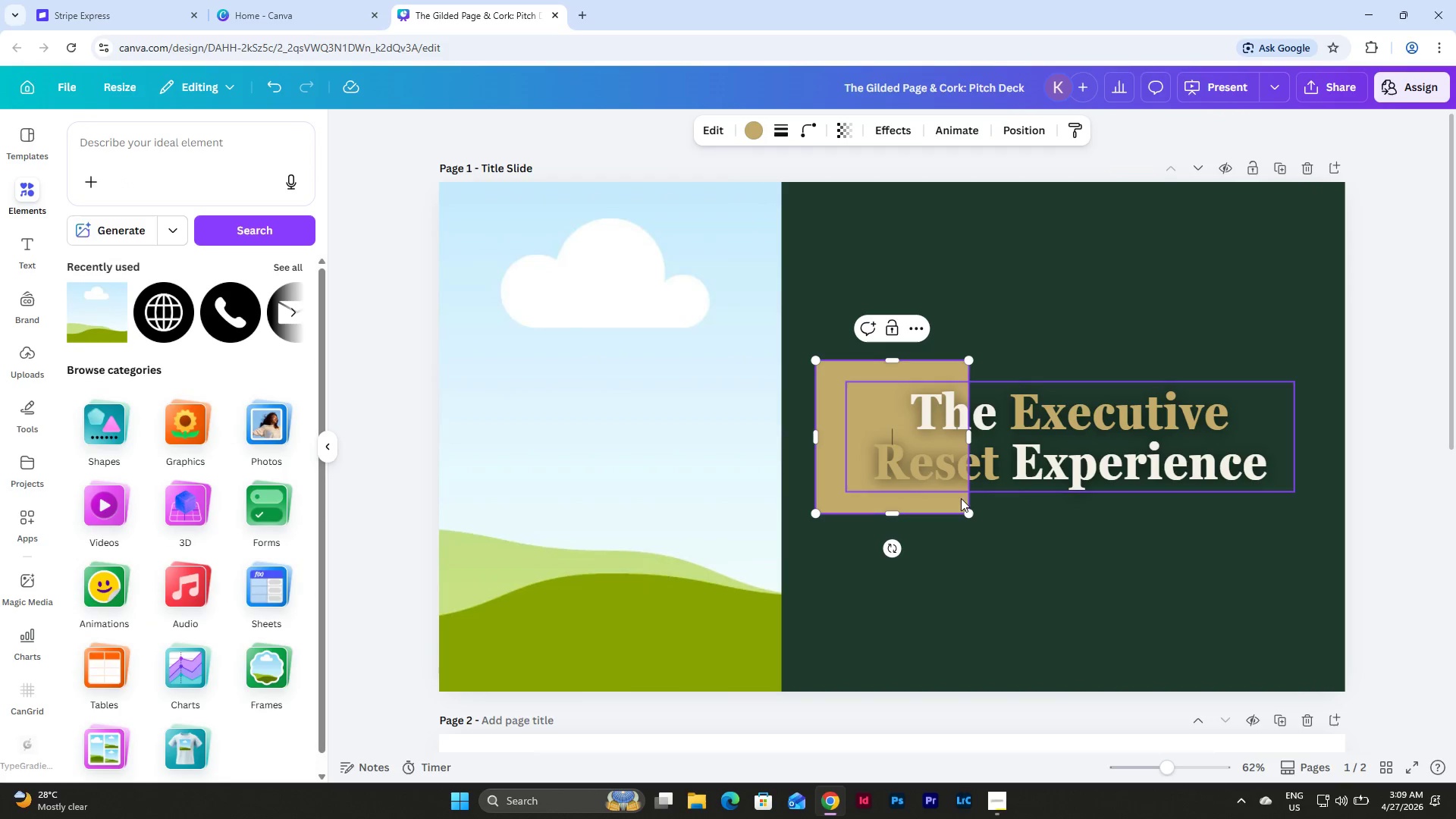 
left_click([1141, 585])
 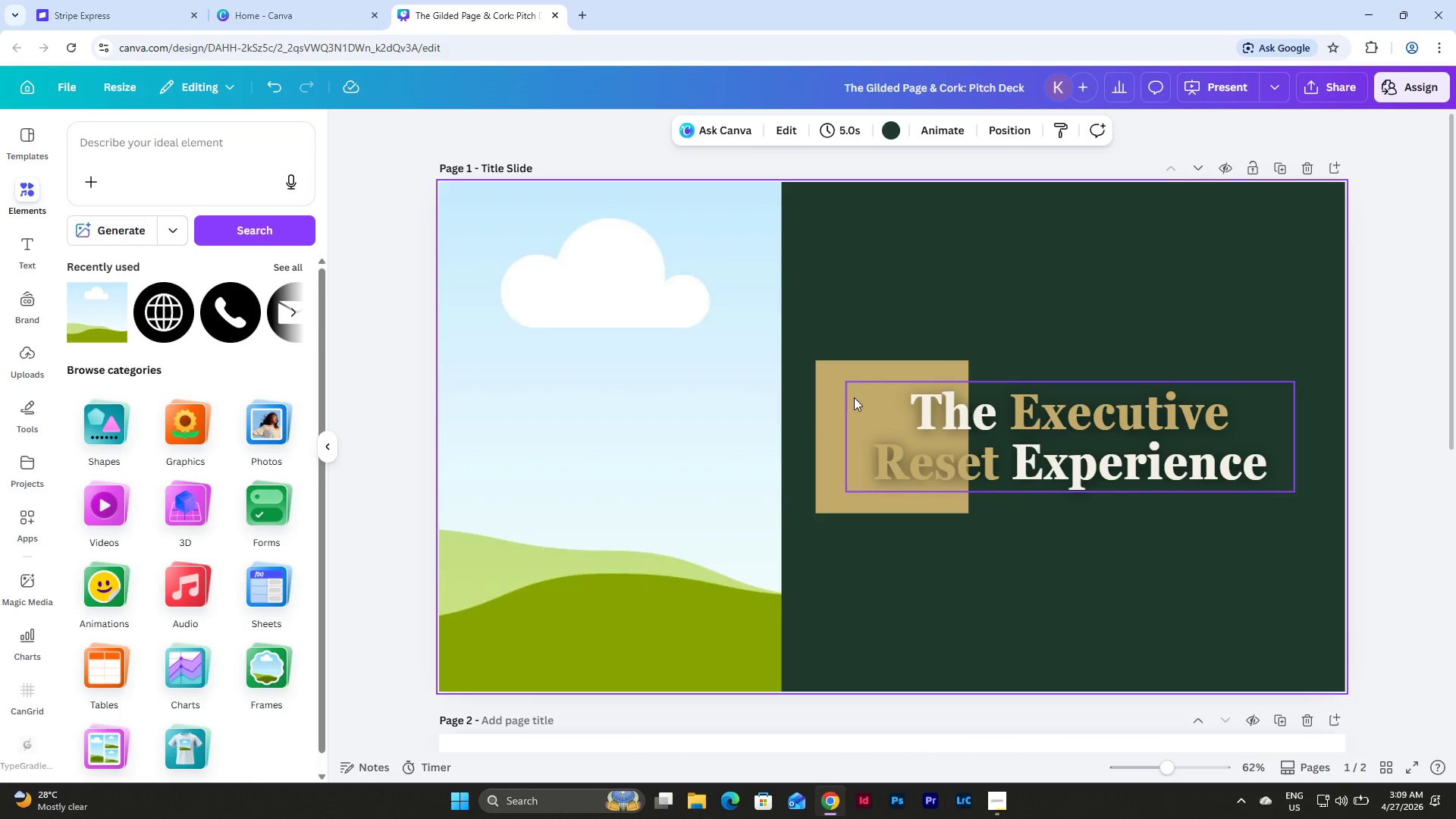 
left_click([840, 389])
 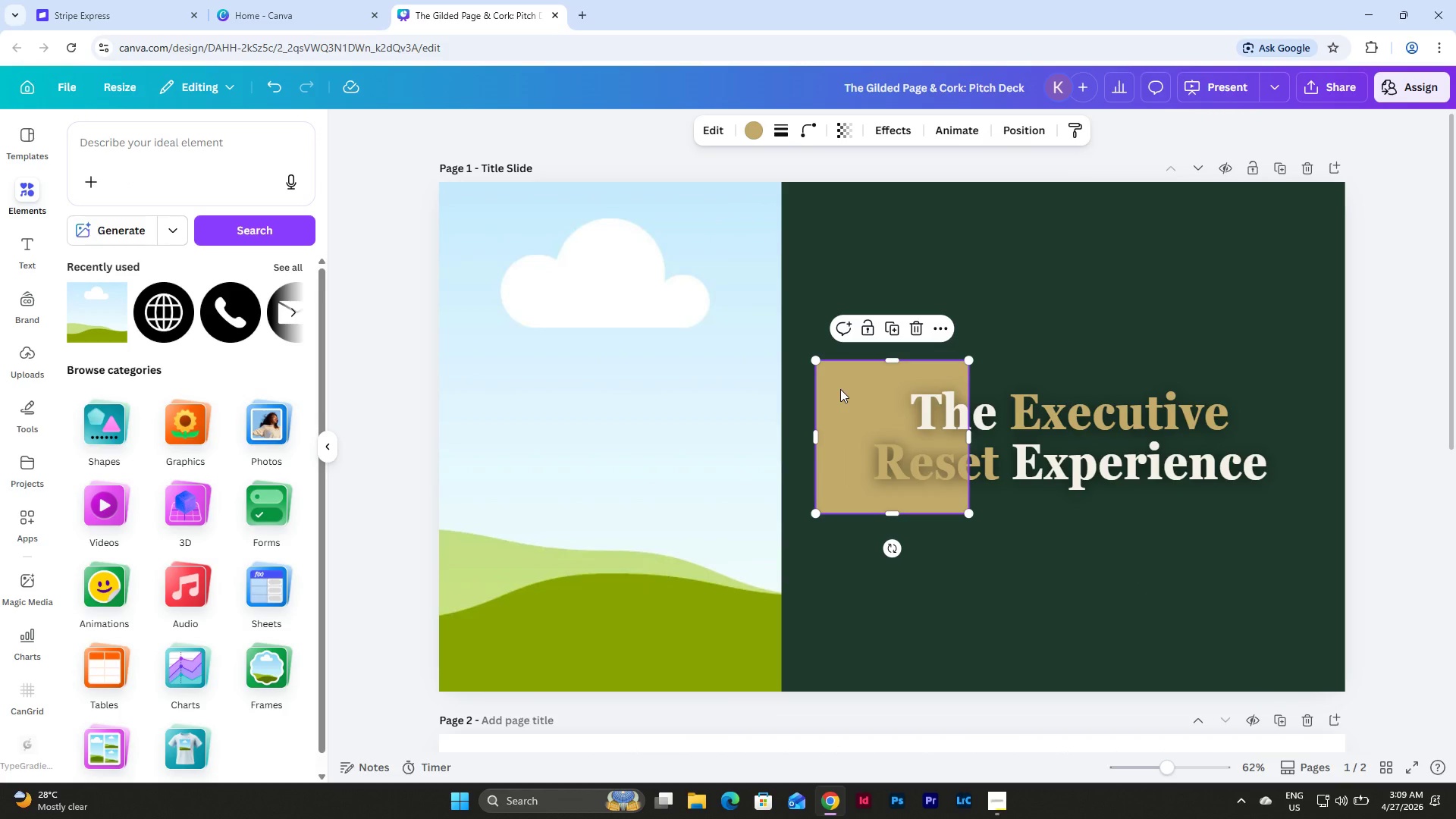 
left_click_drag(start_coordinate=[840, 389], to_coordinate=[833, 529])
 